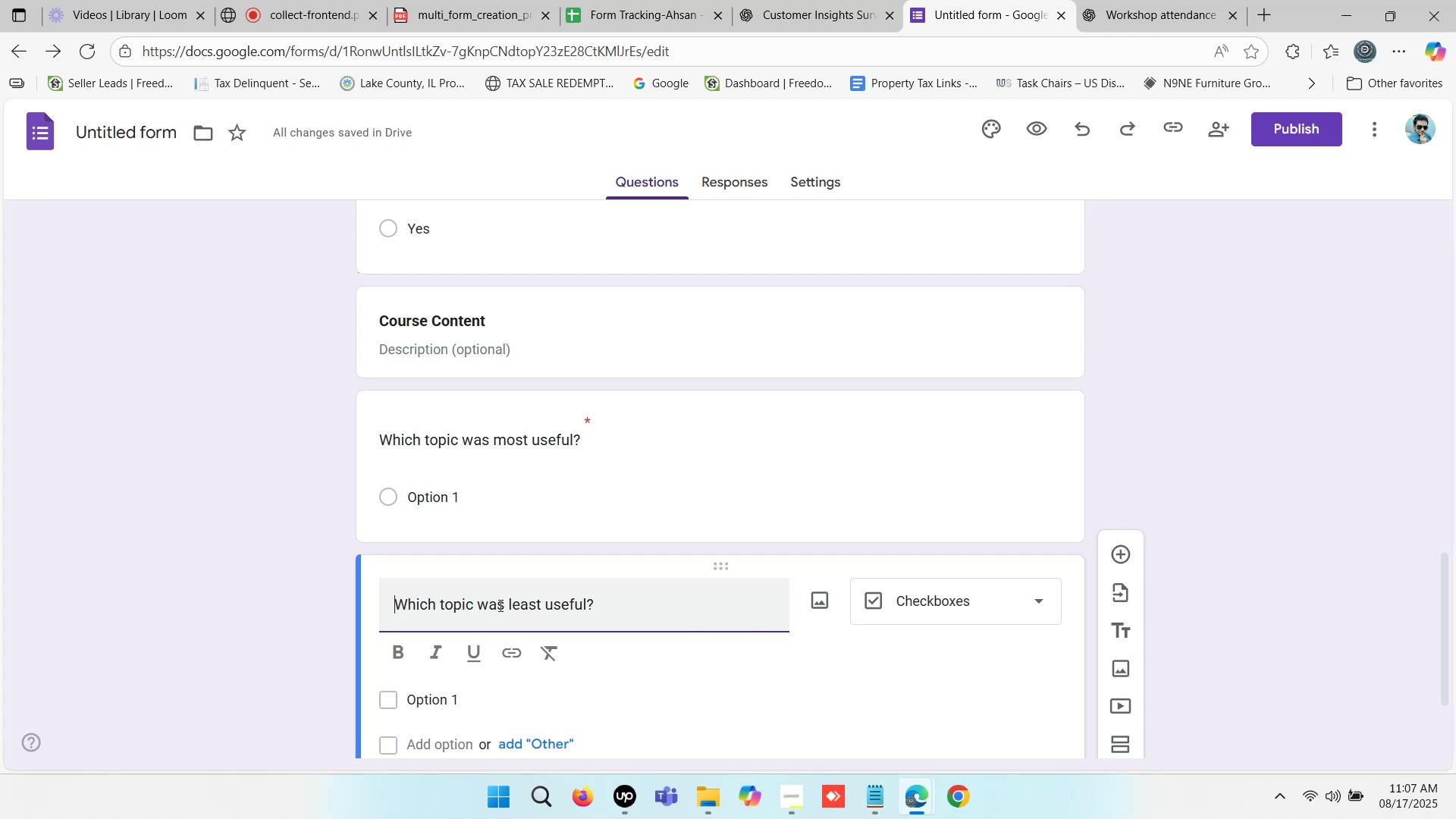 
key(Backspace)
 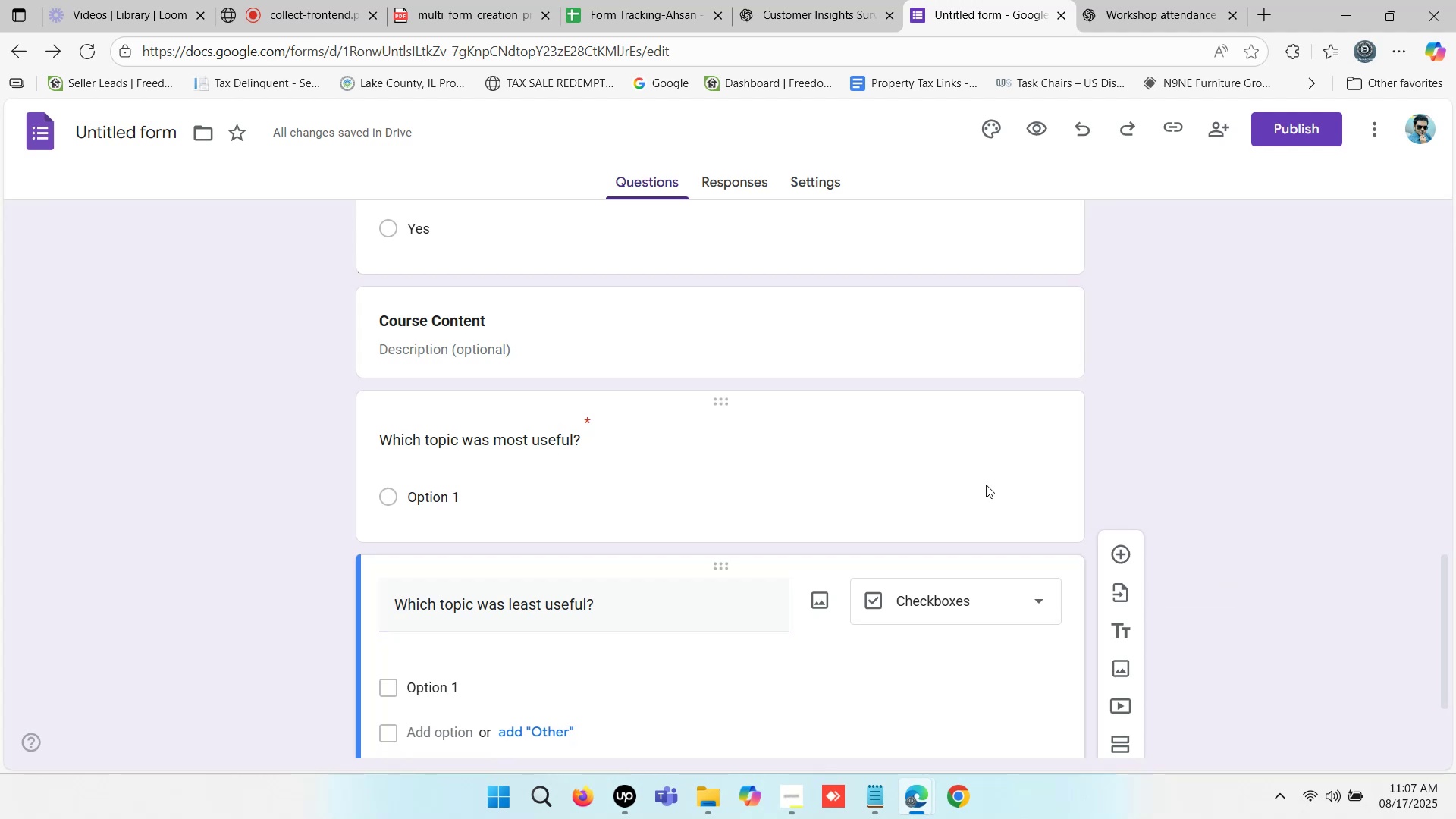 
left_click([912, 446])
 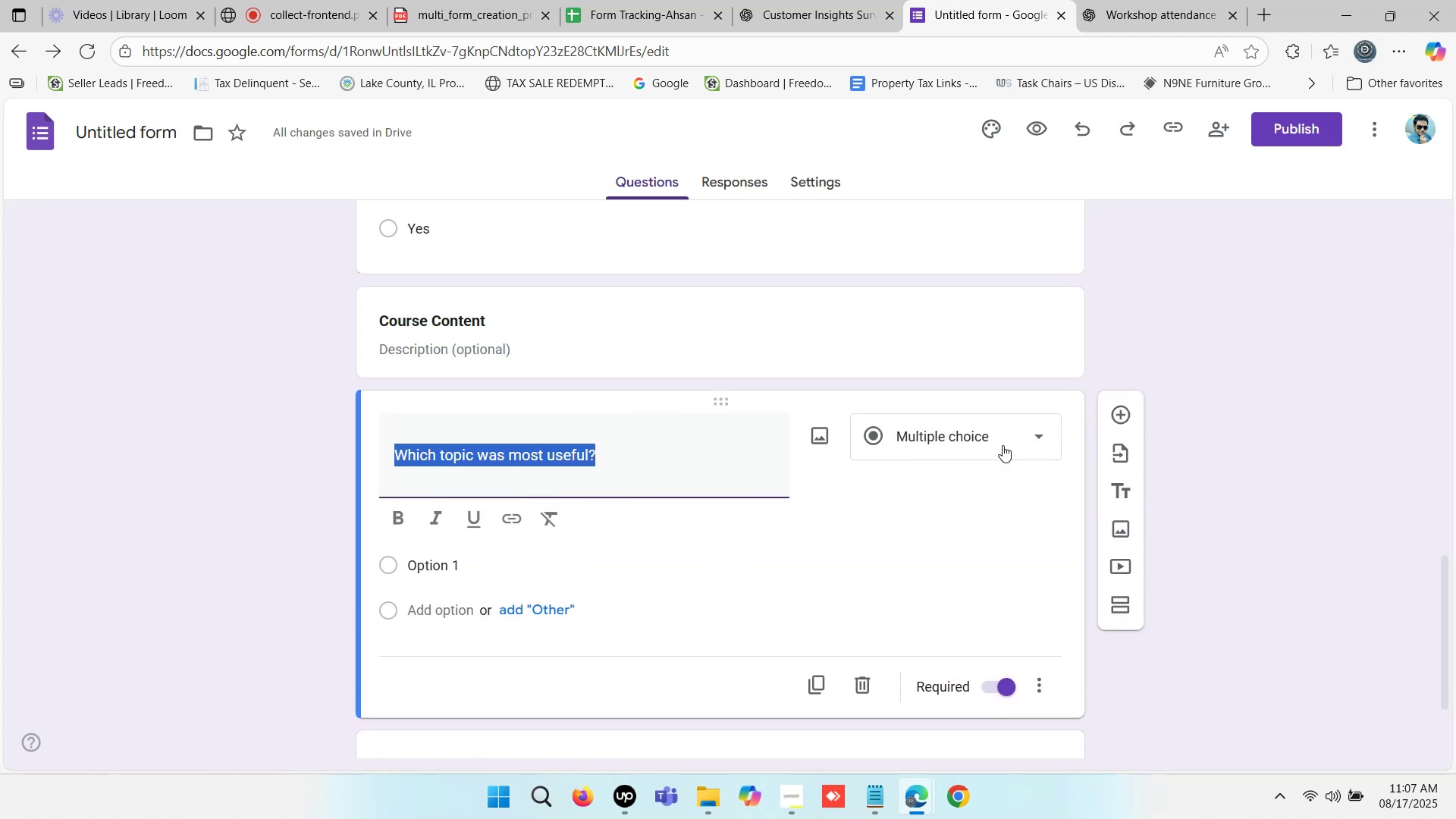 
left_click([1005, 444])
 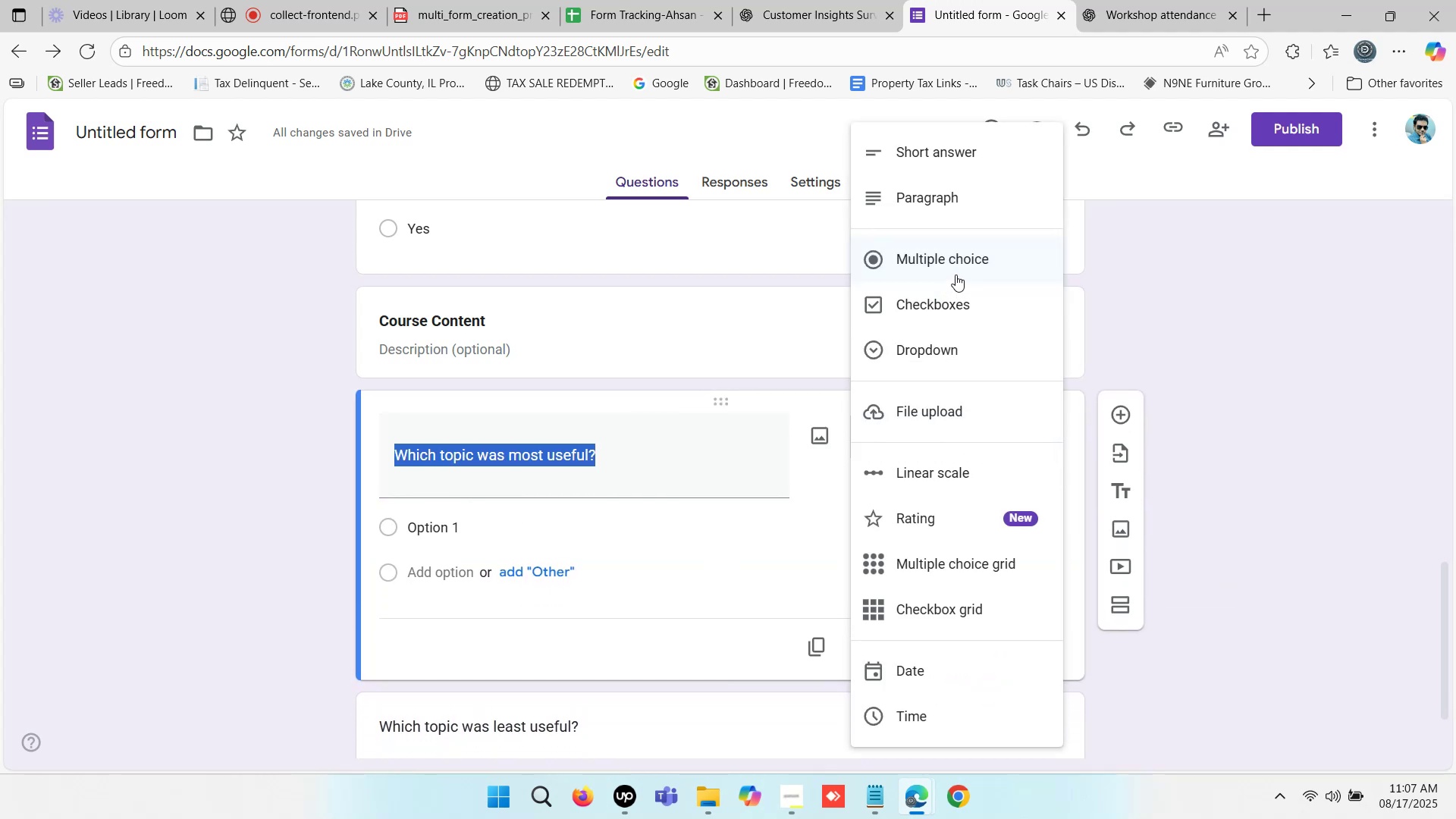 
left_click([949, 199])
 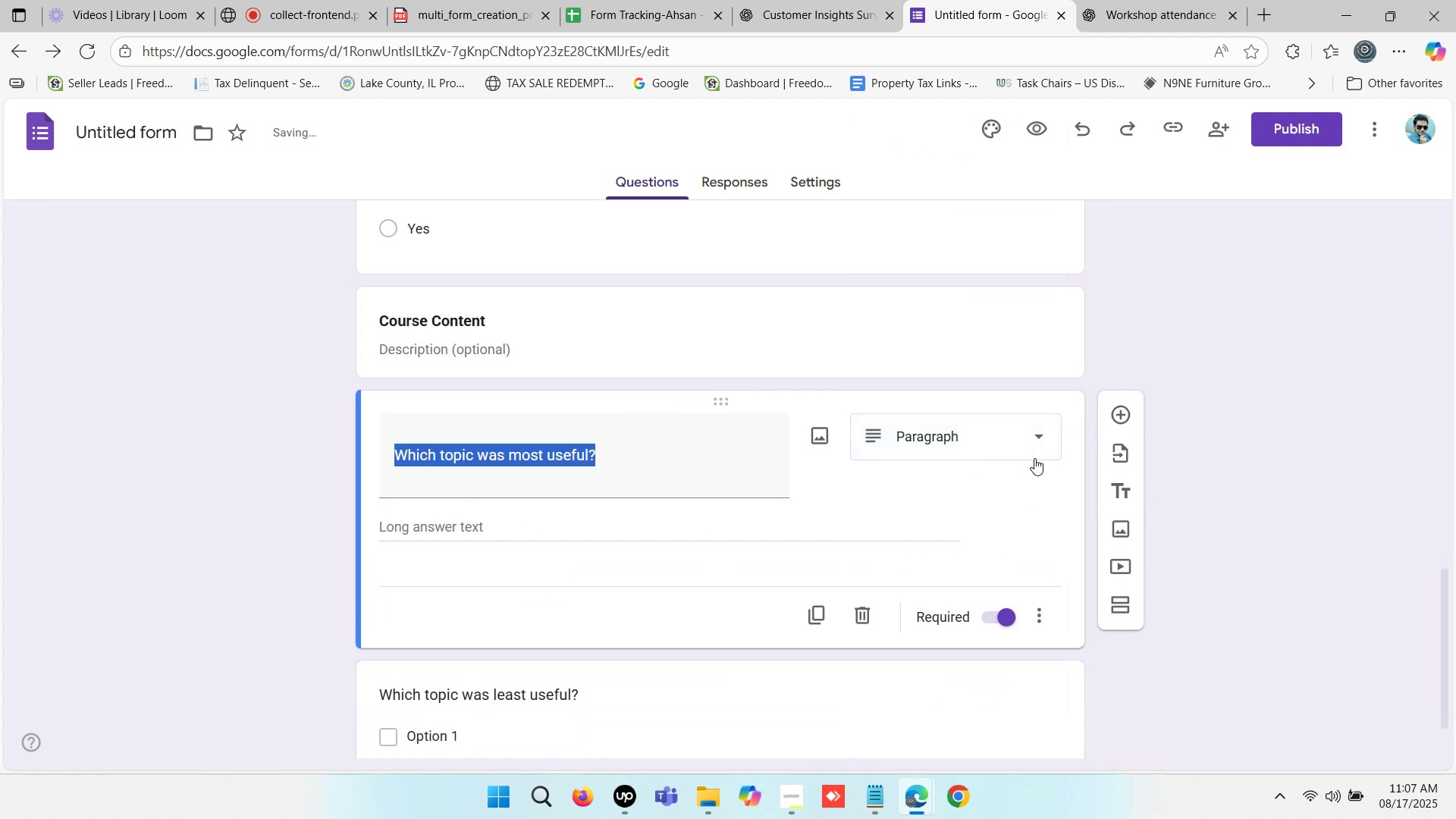 
scroll: coordinate [1033, 494], scroll_direction: down, amount: 4.0
 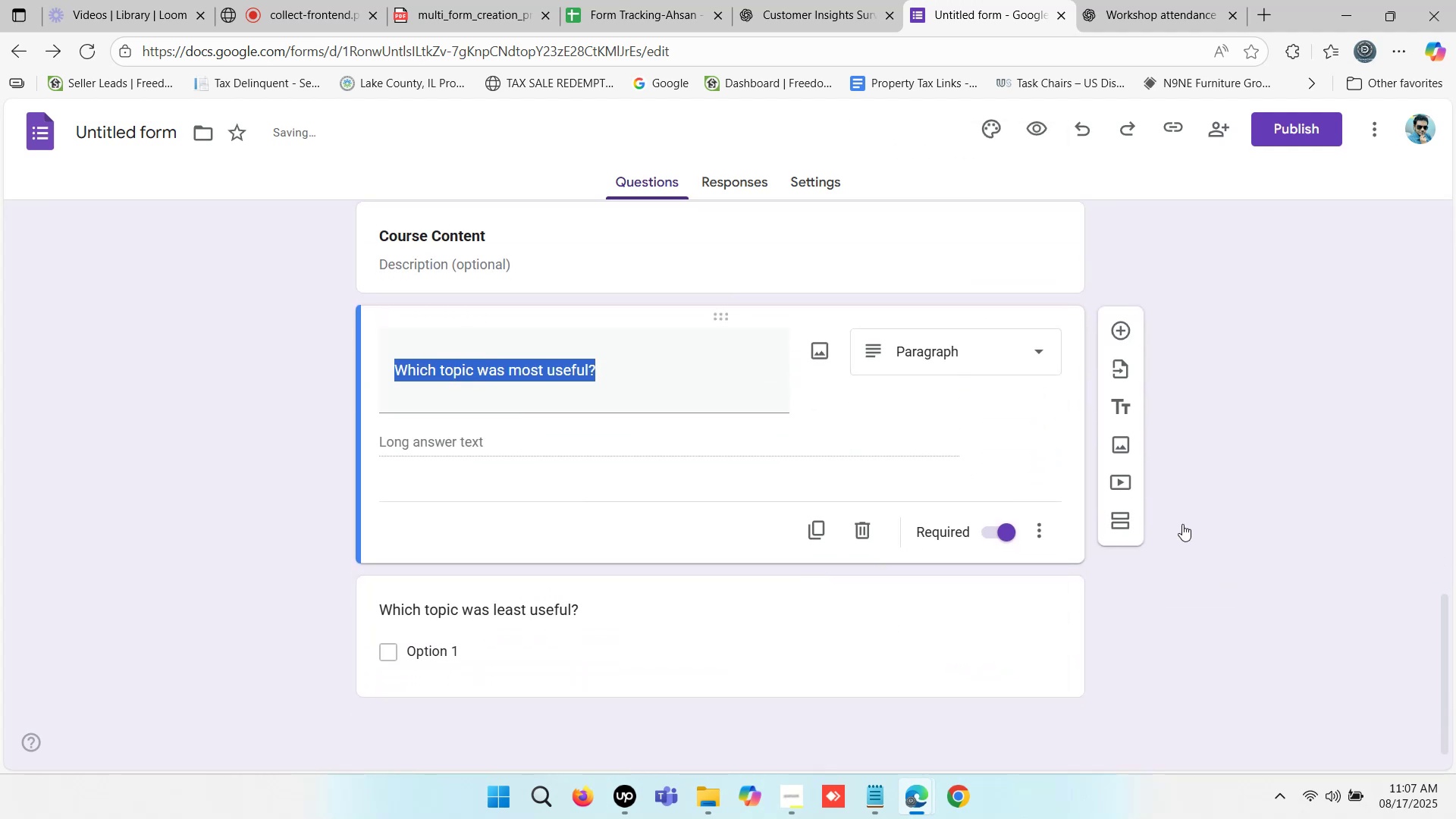 
left_click([1244, 503])
 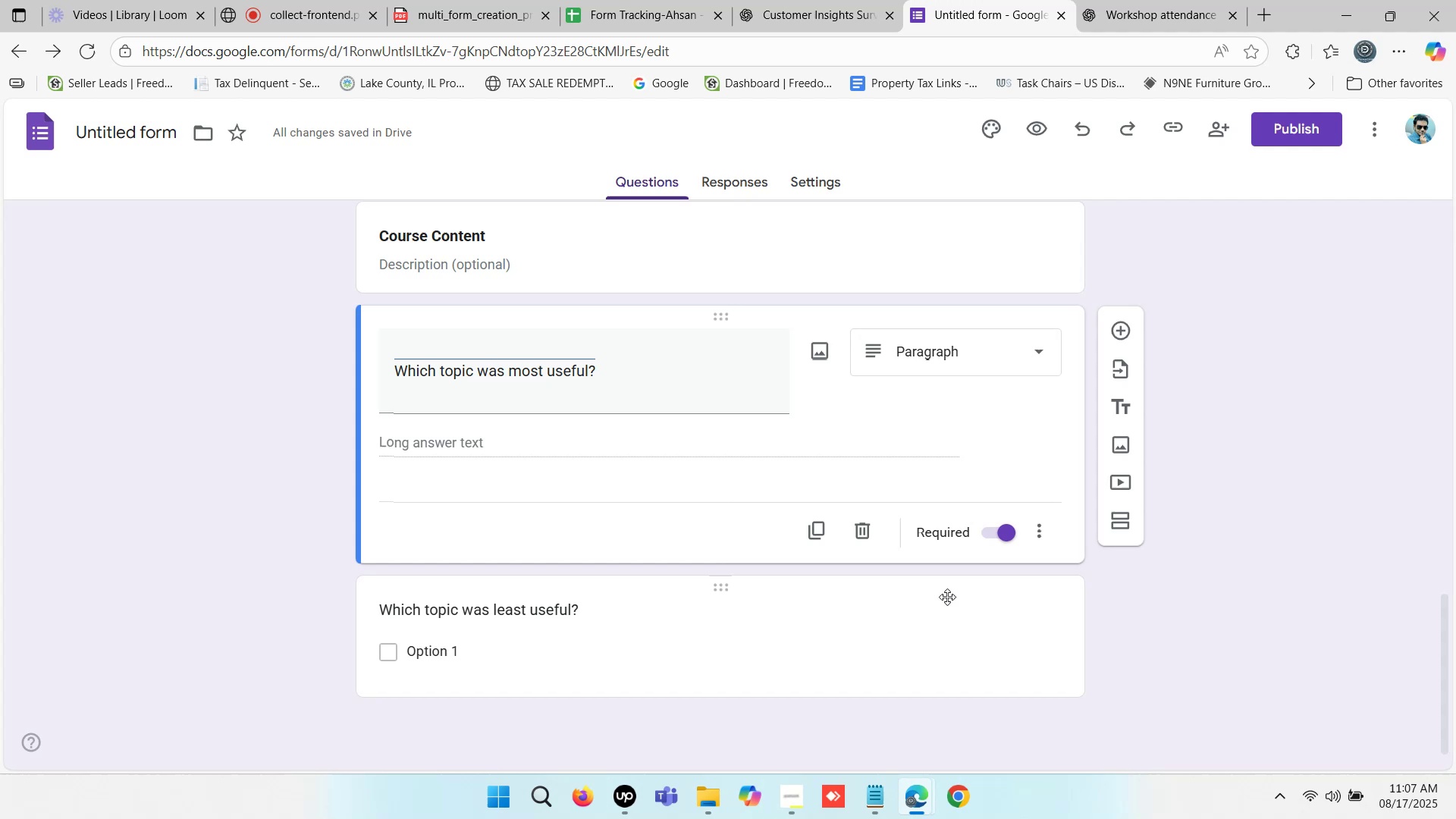 
left_click([900, 610])
 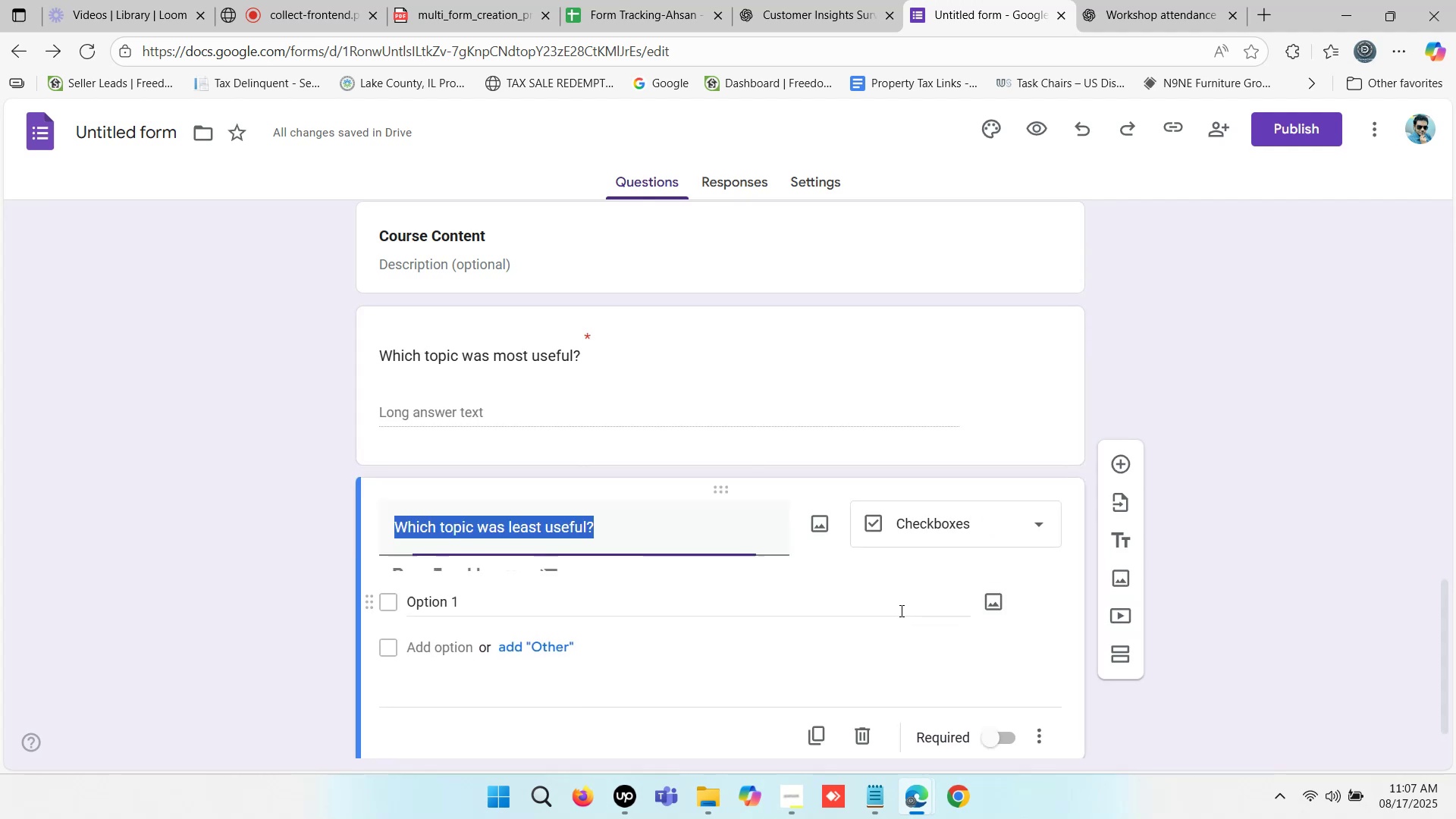 
scroll: coordinate [948, 591], scroll_direction: down, amount: 1.0
 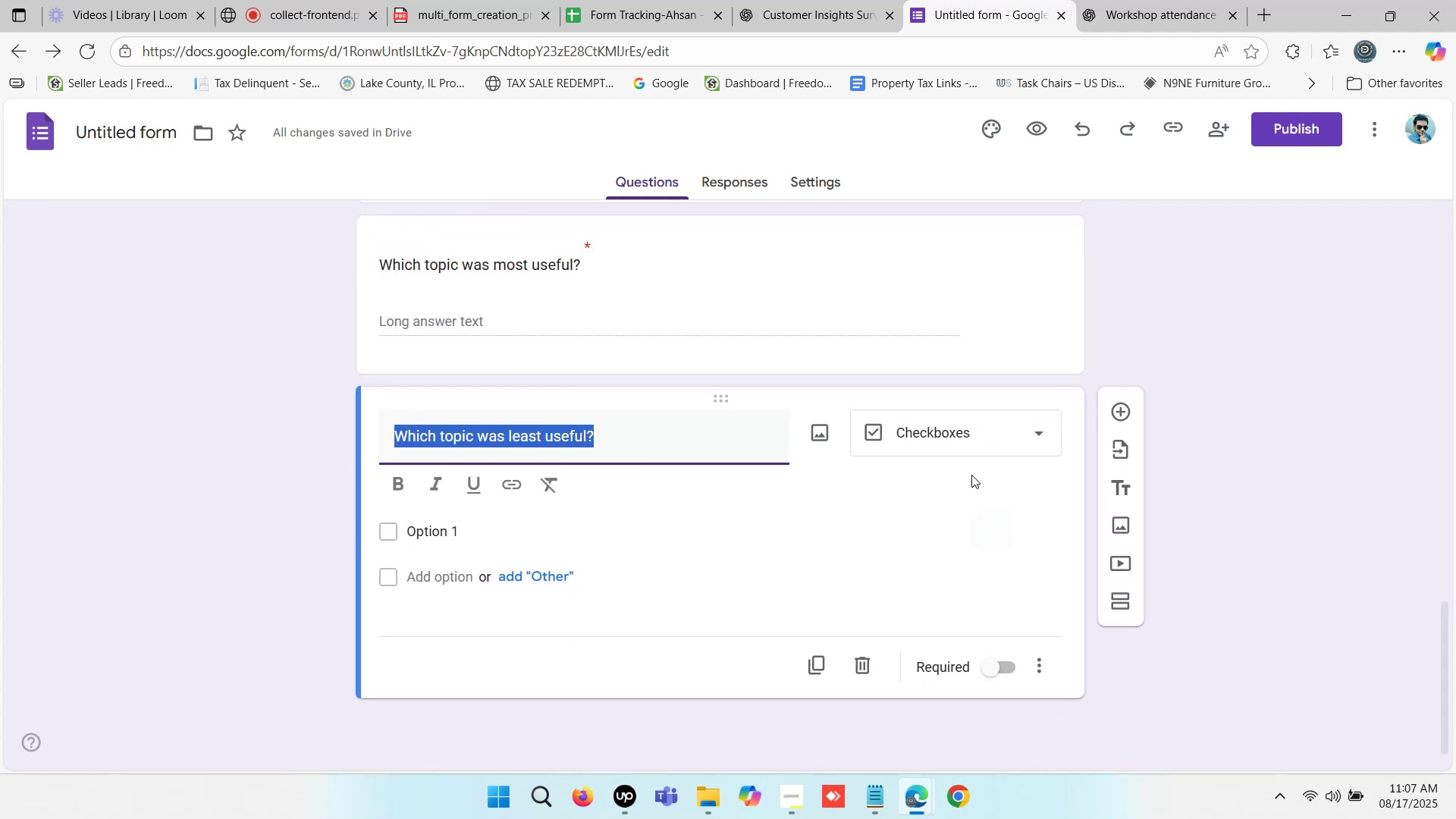 
left_click([993, 432])
 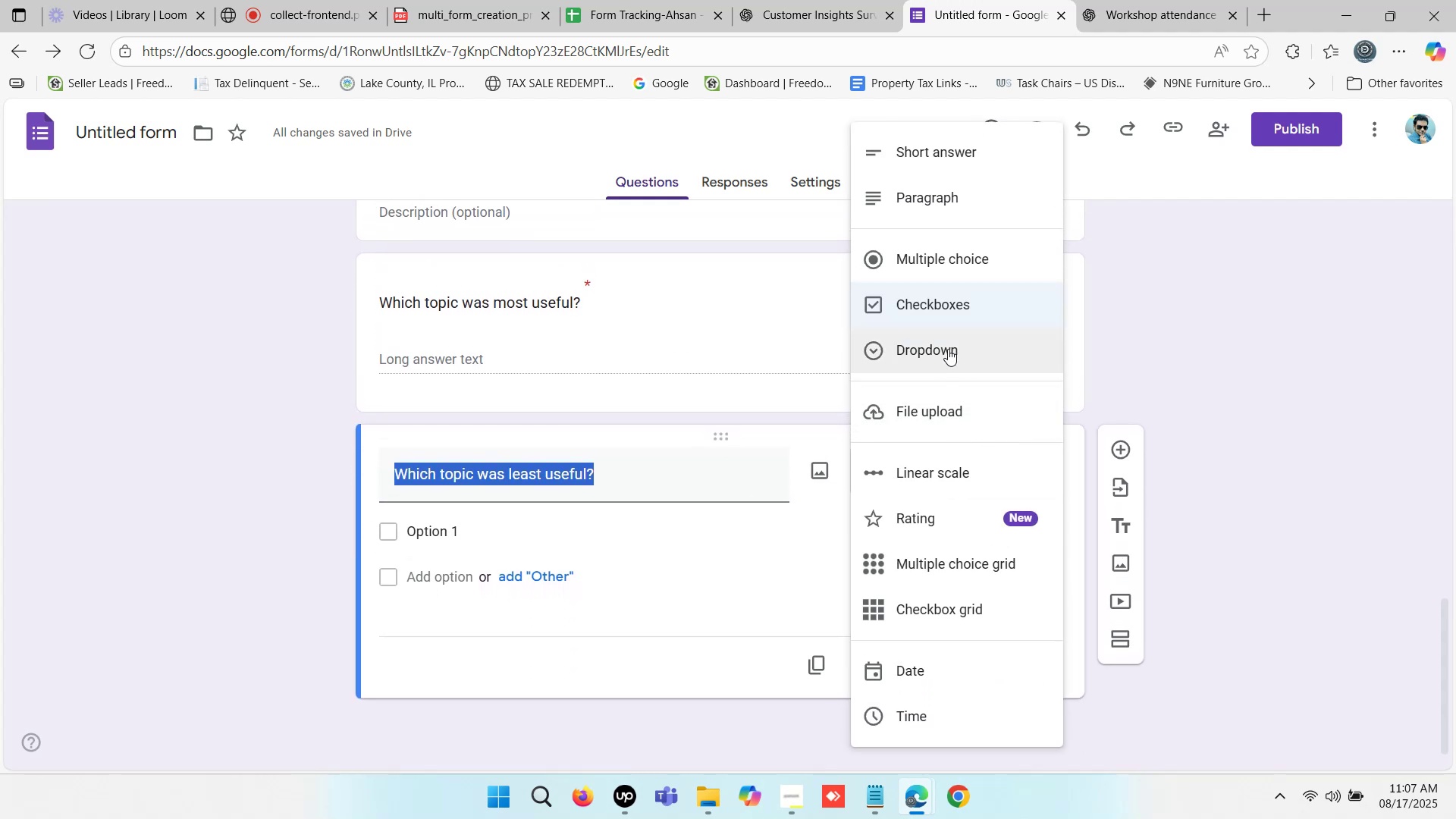 
left_click([933, 193])
 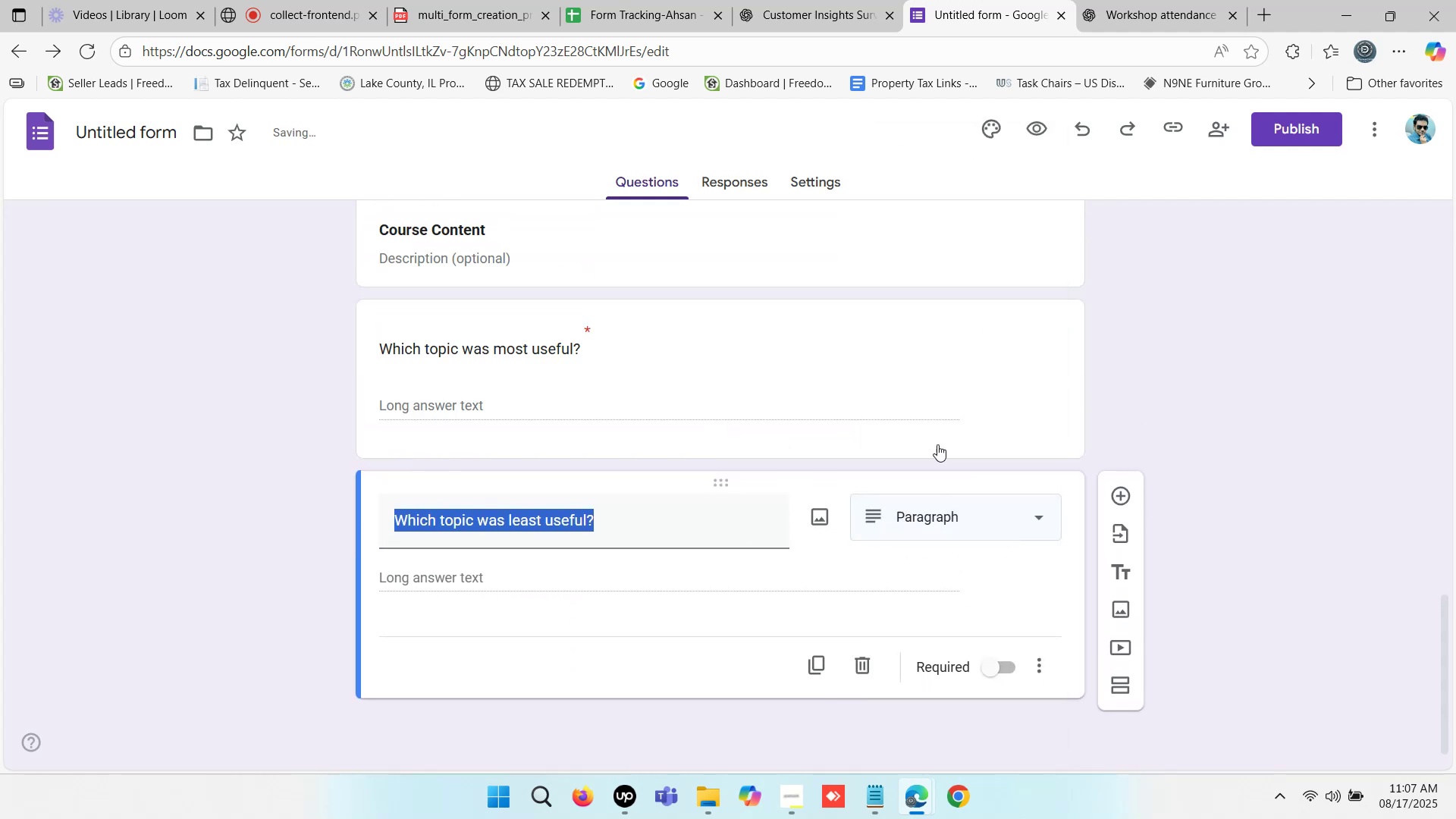 
scroll: coordinate [810, 513], scroll_direction: down, amount: 1.0
 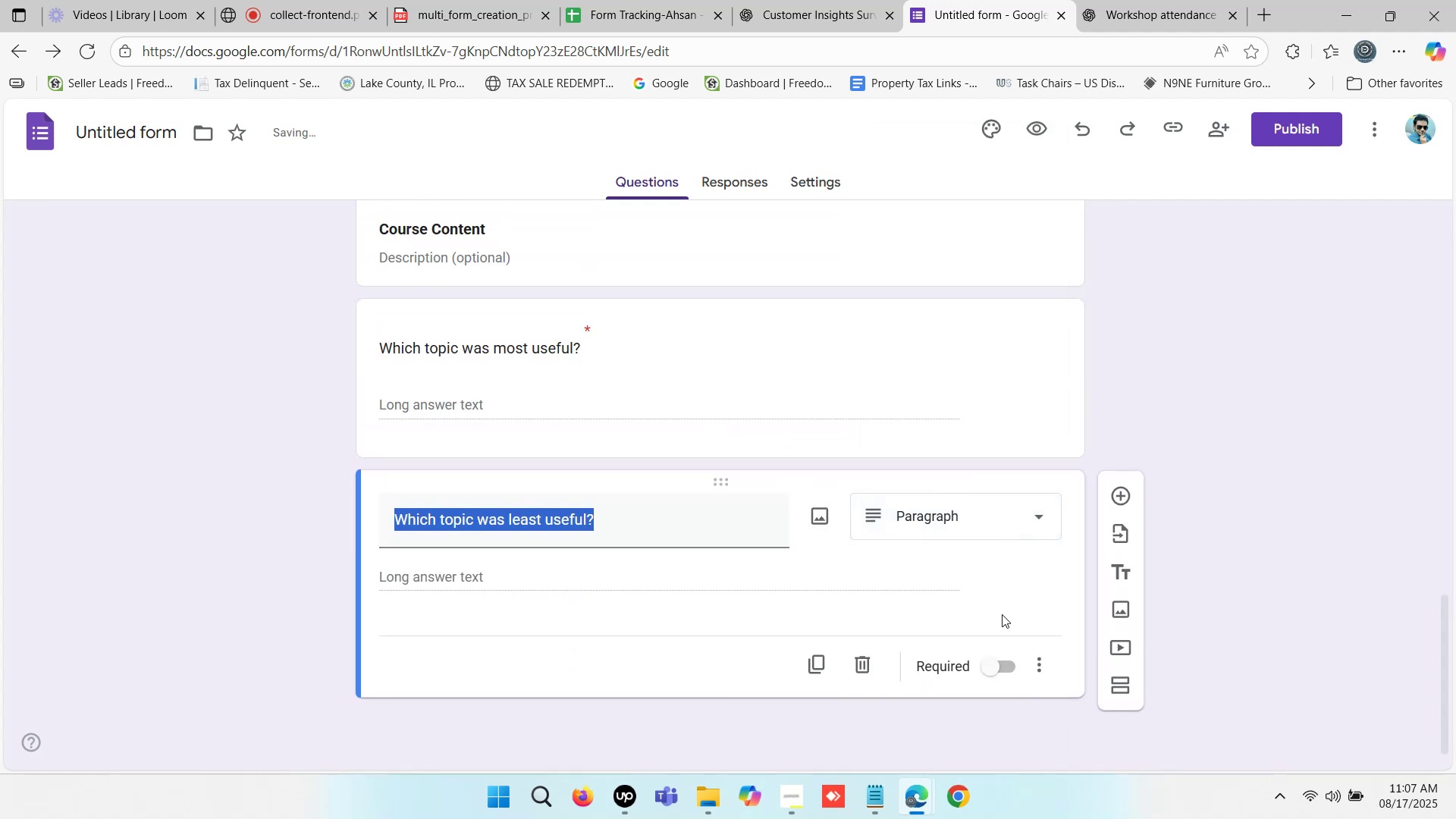 
left_click([1238, 495])
 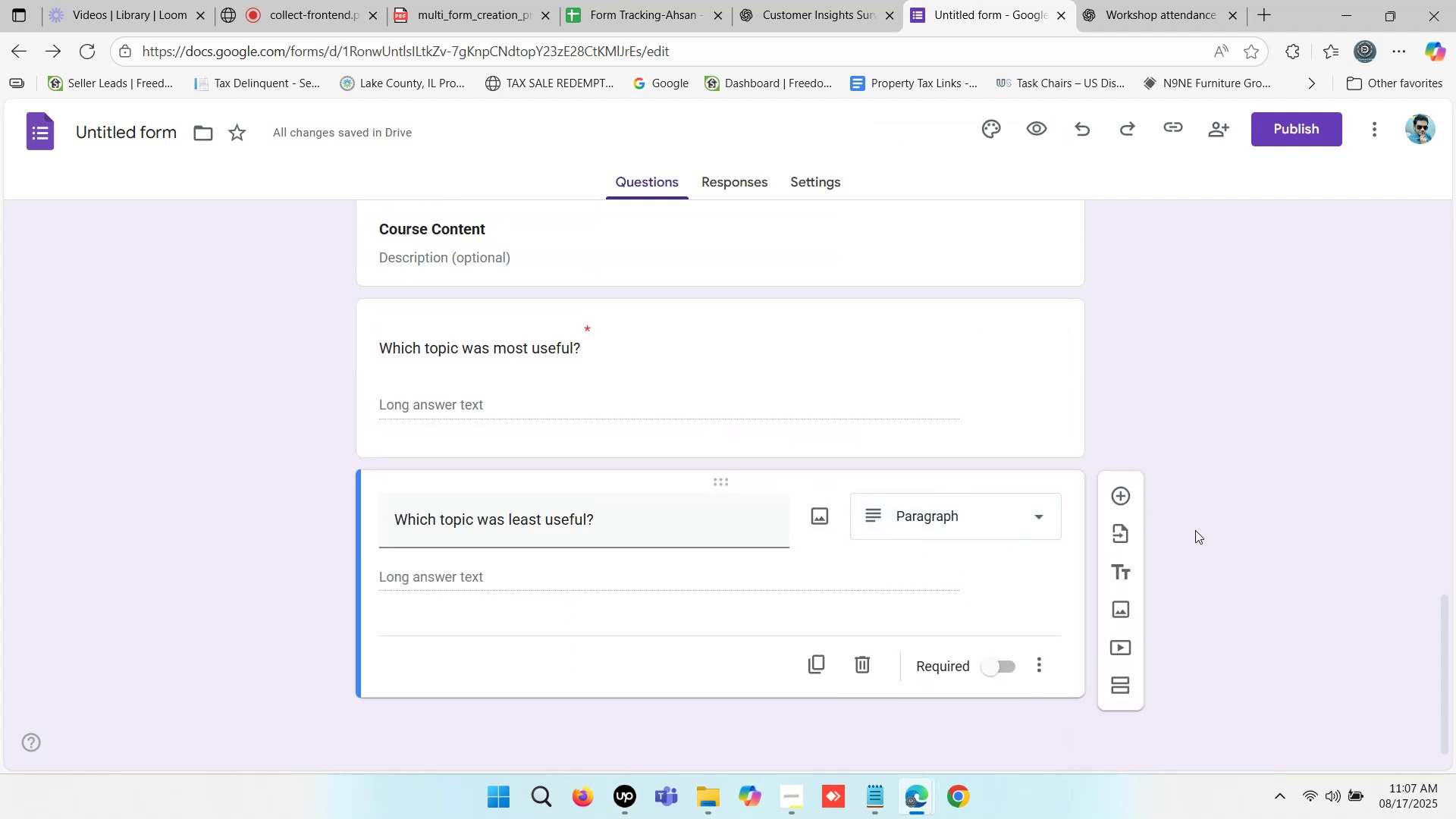 
scroll: coordinate [992, 592], scroll_direction: down, amount: 1.0
 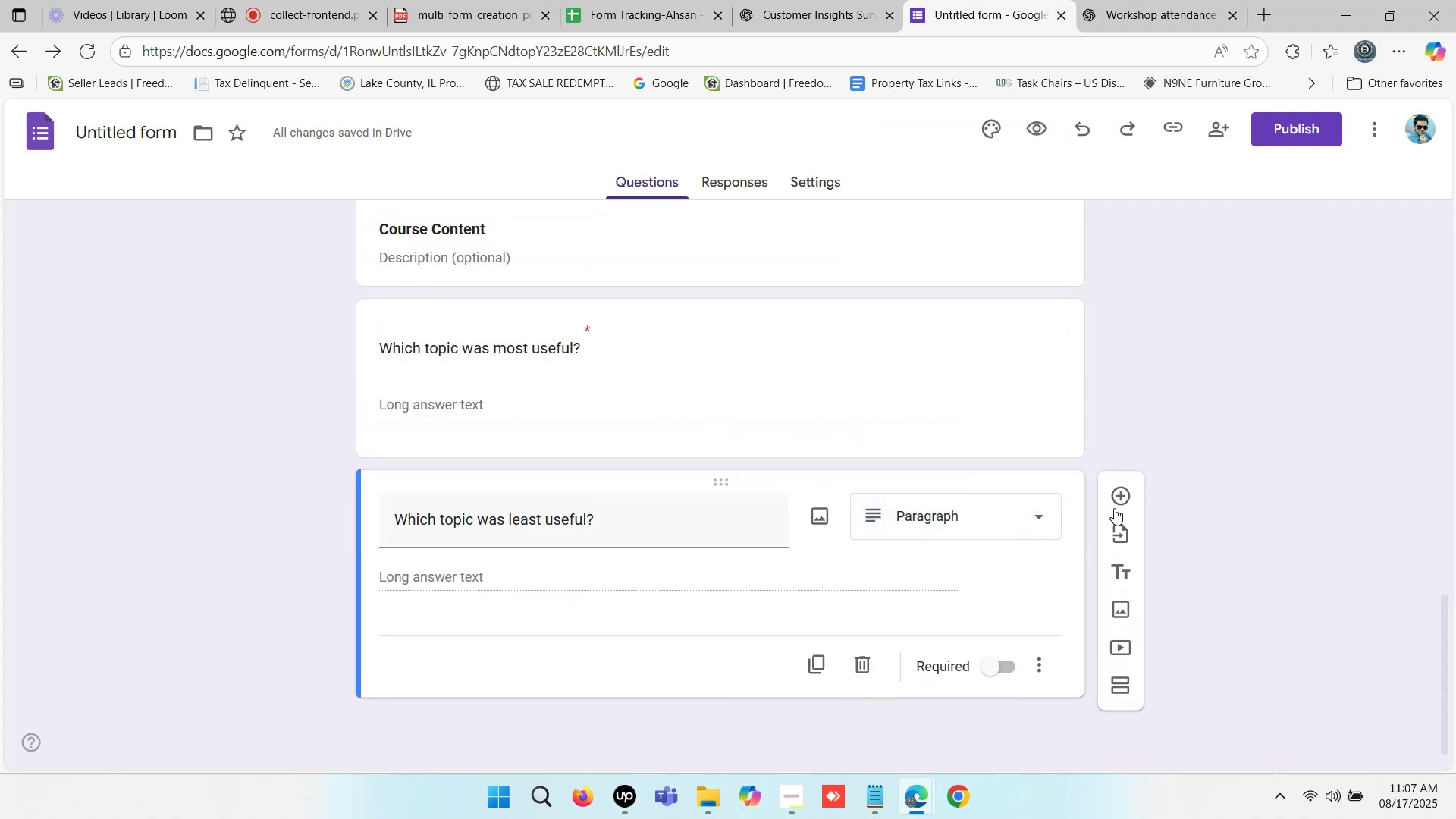 
left_click([1124, 498])
 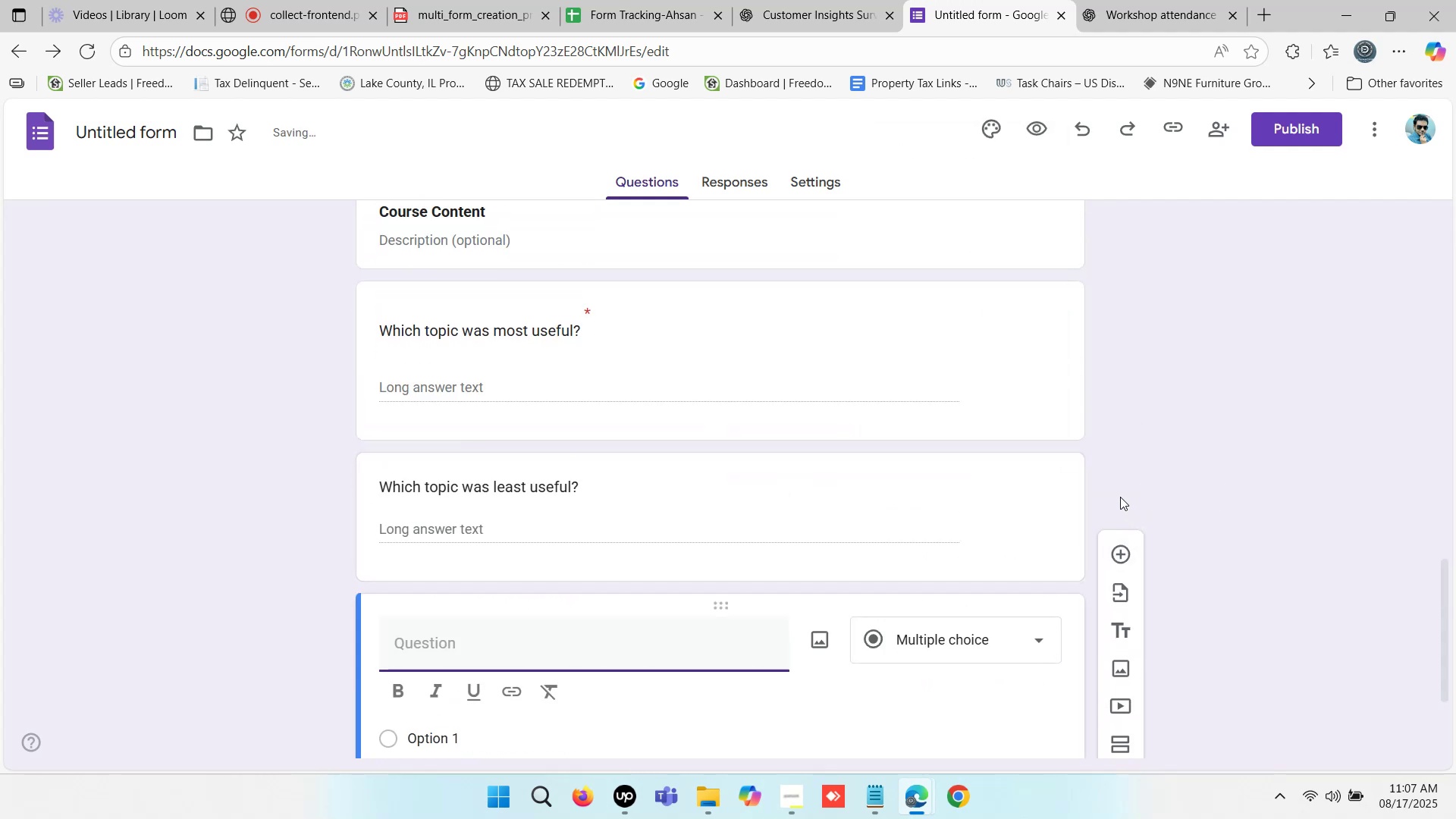 
scroll: coordinate [758, 416], scroll_direction: up, amount: 9.0
 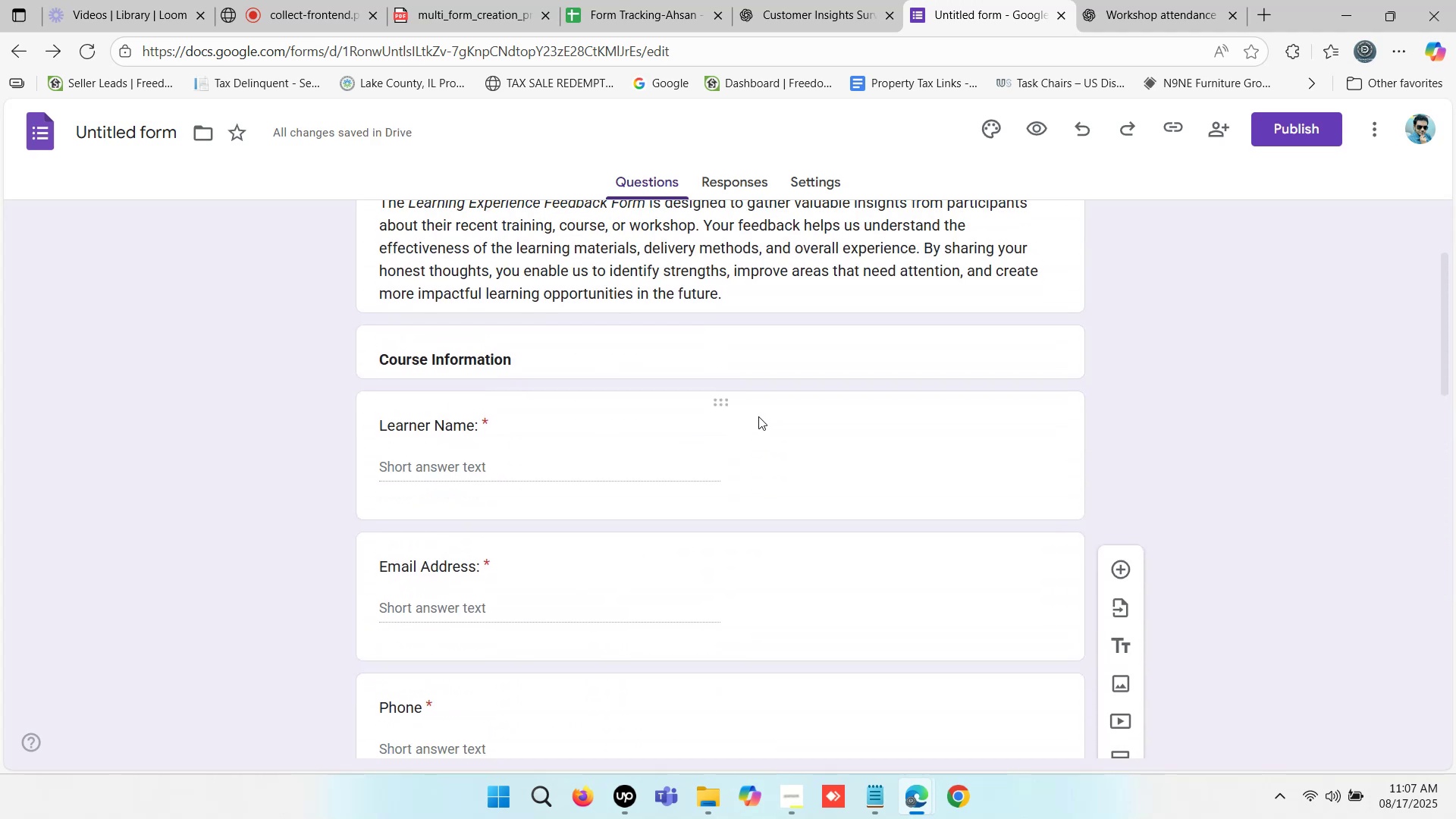 
scroll: coordinate [779, 416], scroll_direction: down, amount: 10.0
 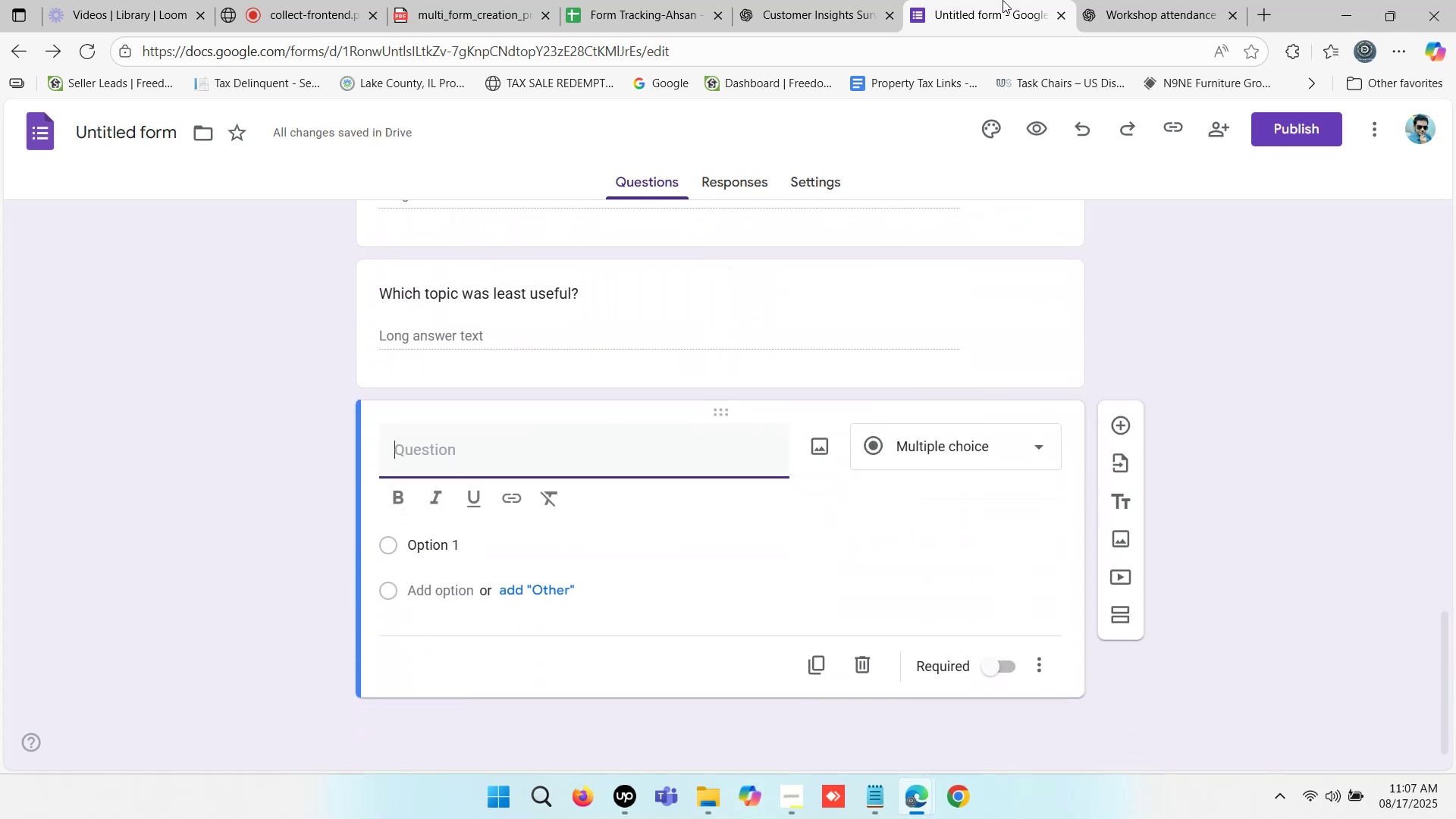 
left_click([841, 0])
 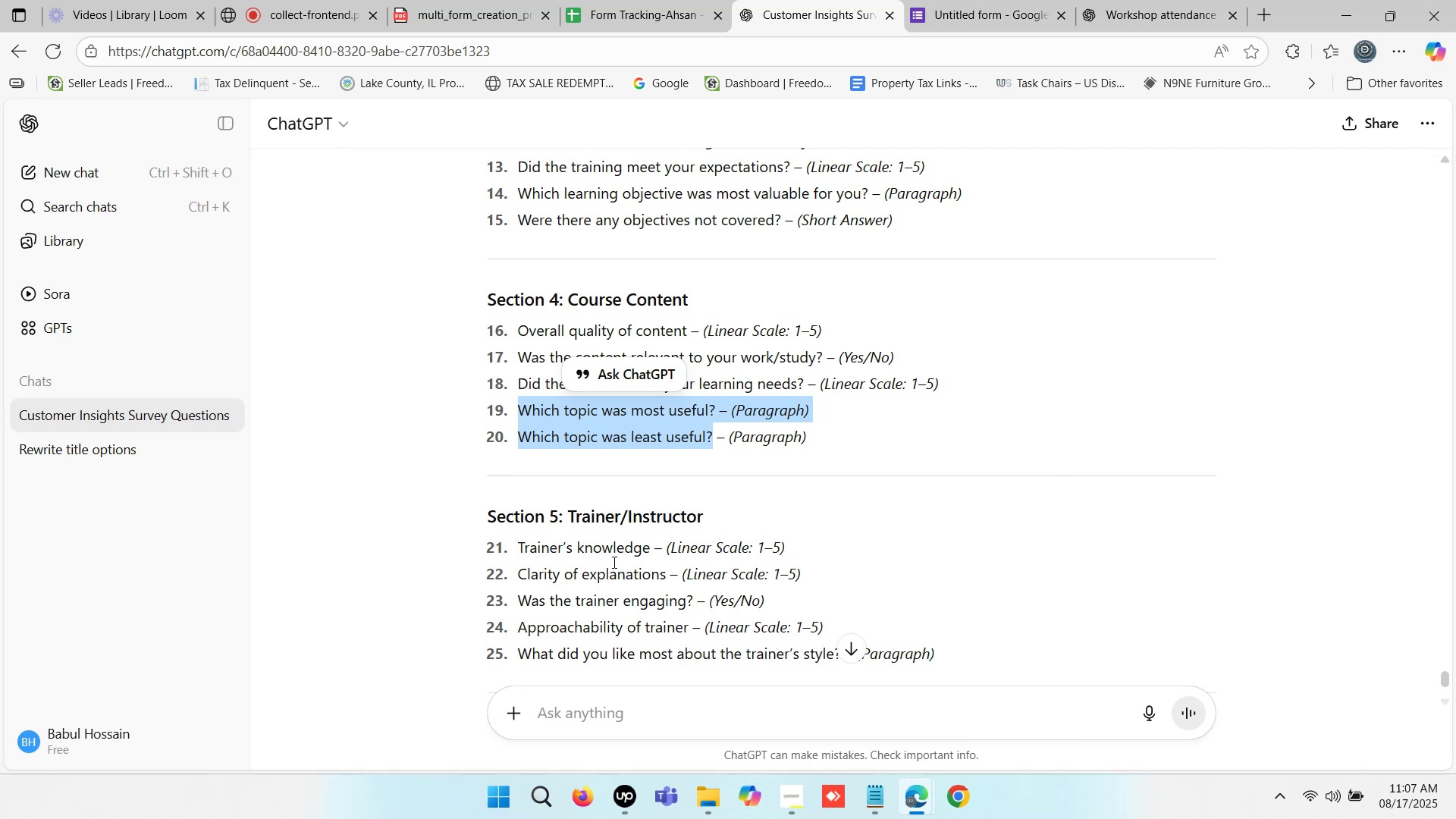 
scroll: coordinate [582, 561], scroll_direction: down, amount: 1.0
 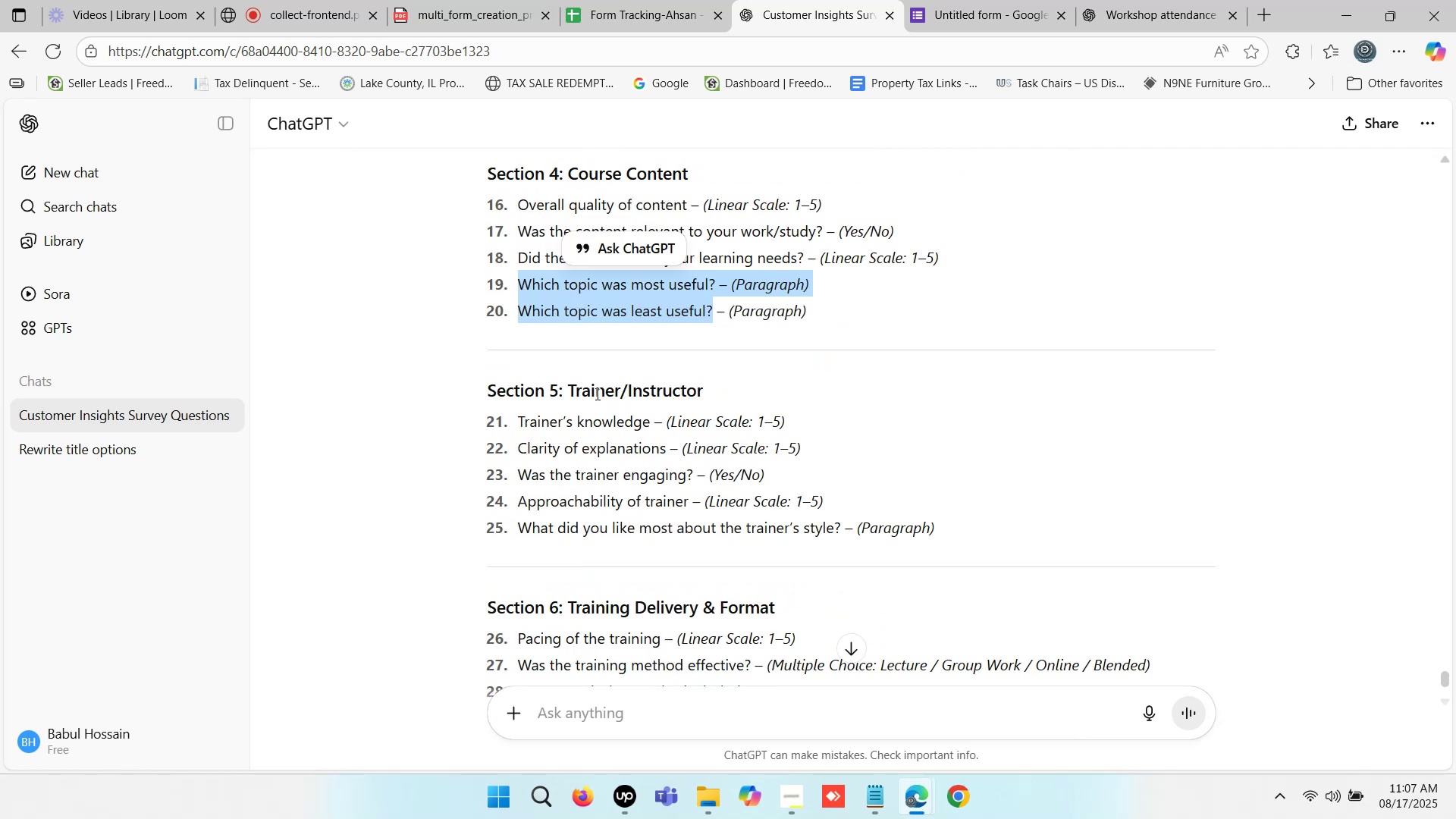 
wait(5.85)
 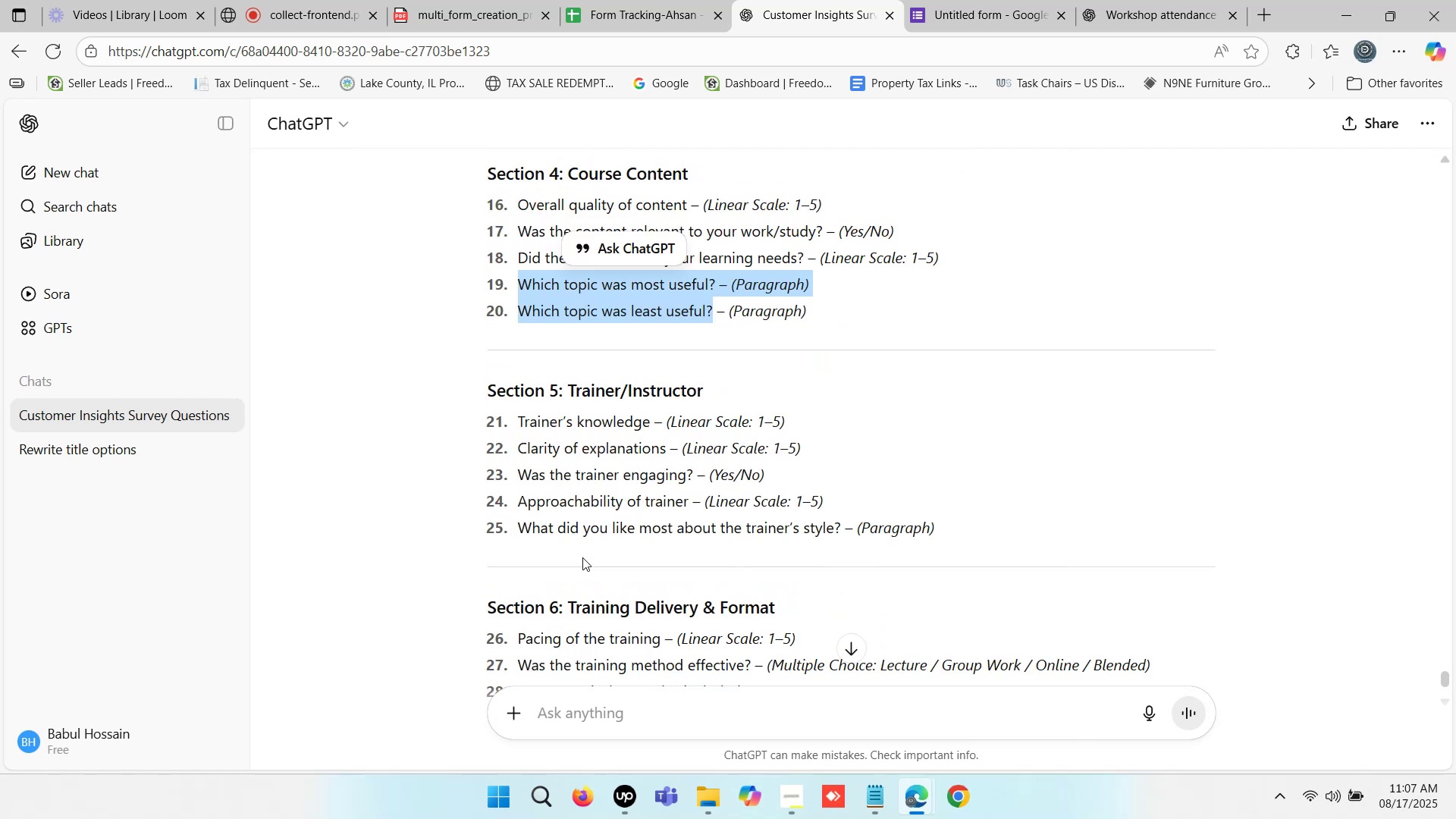 
left_click_drag(start_coordinate=[570, 390], to_coordinate=[708, 385])
 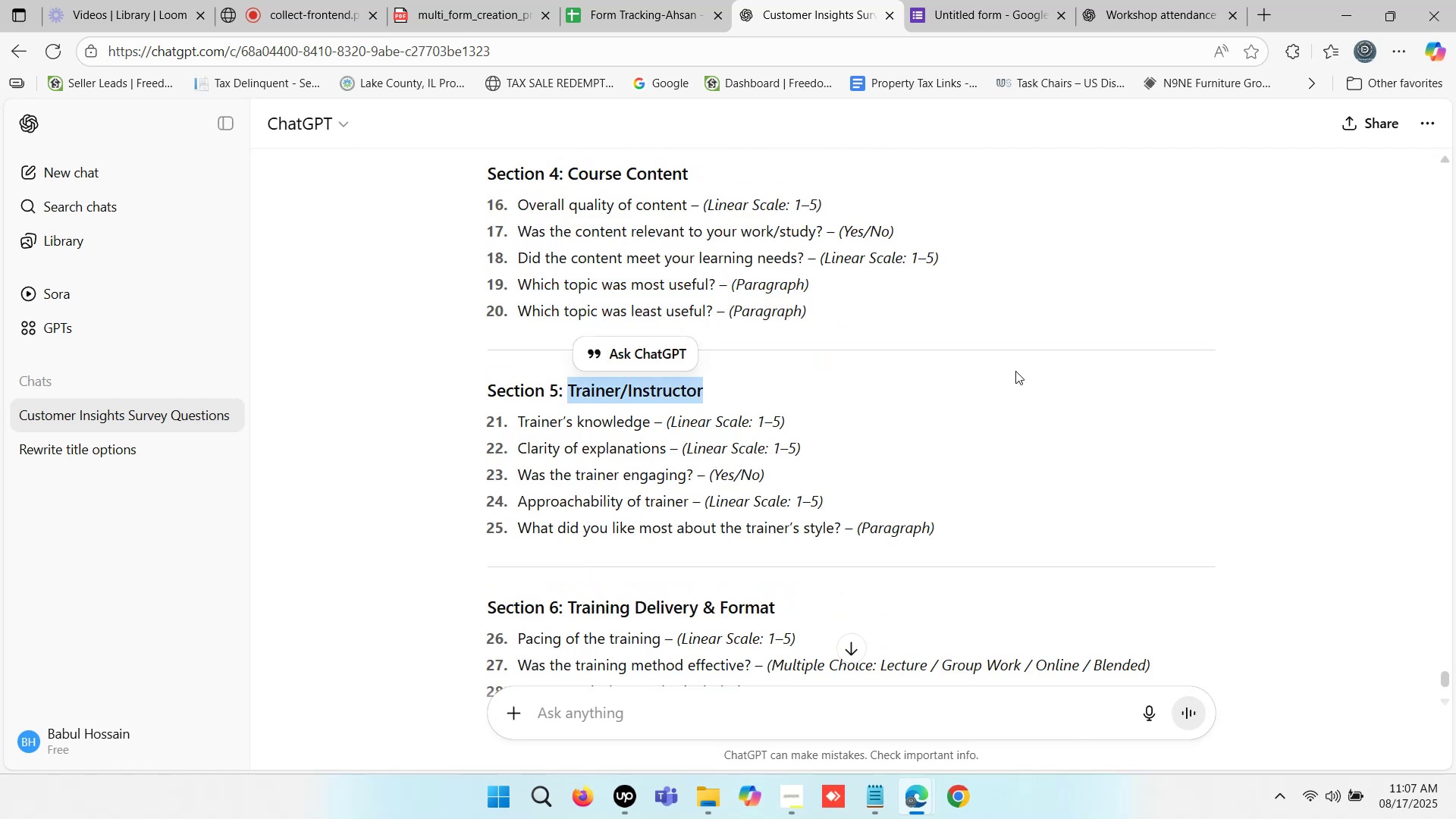 
key(Control+C)
 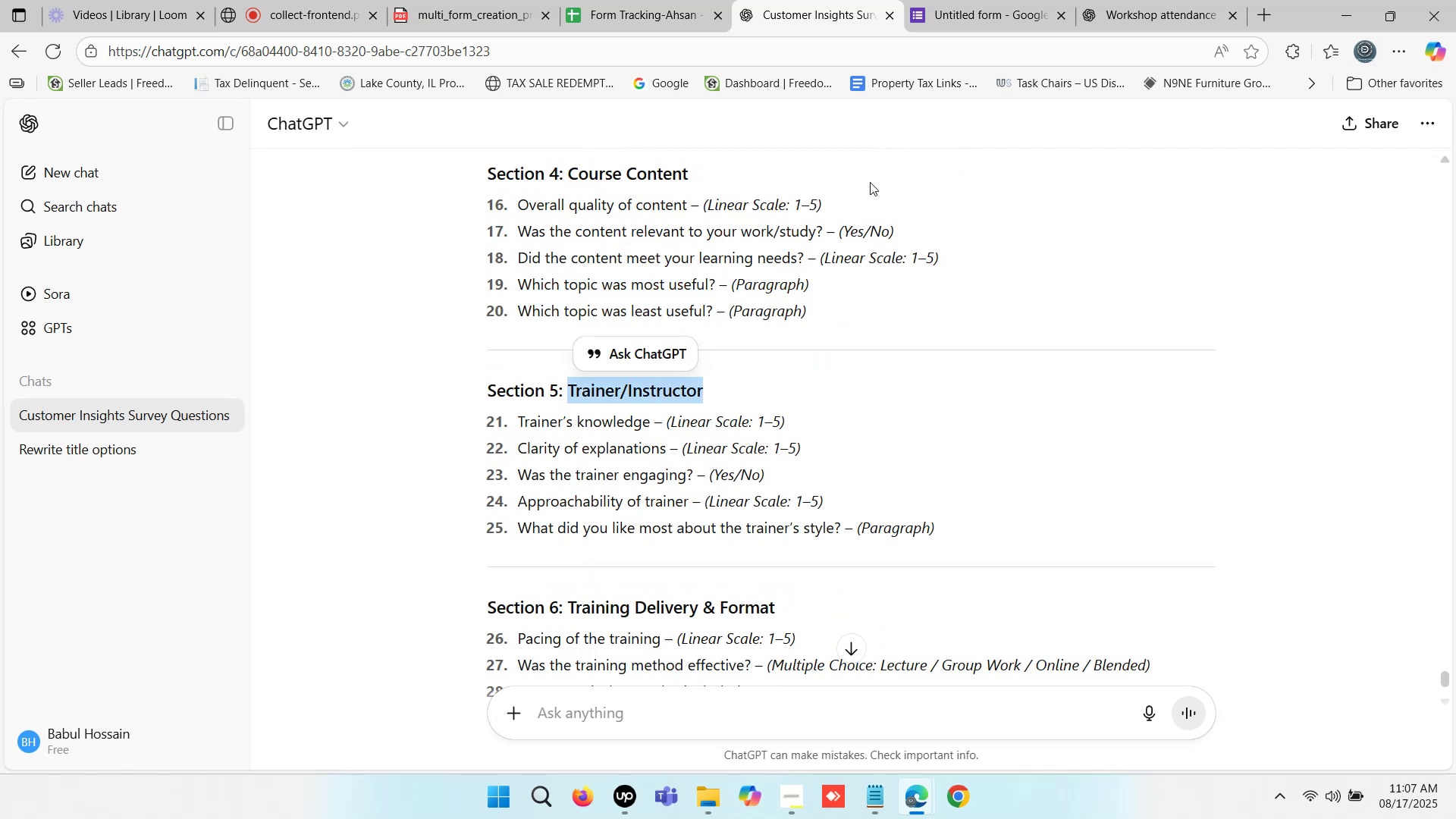 
key(Control+C)
 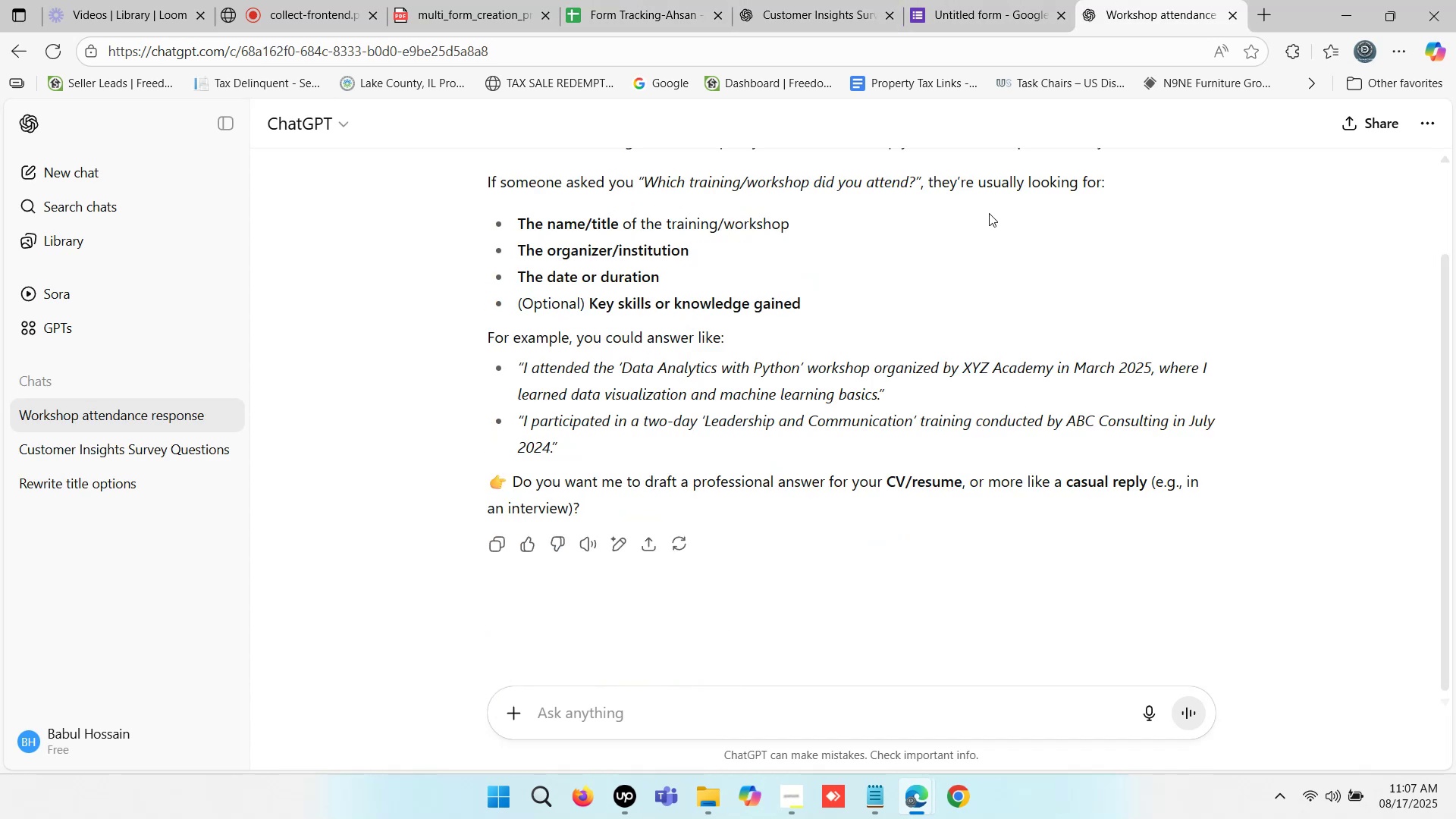 
left_click([946, 0])
 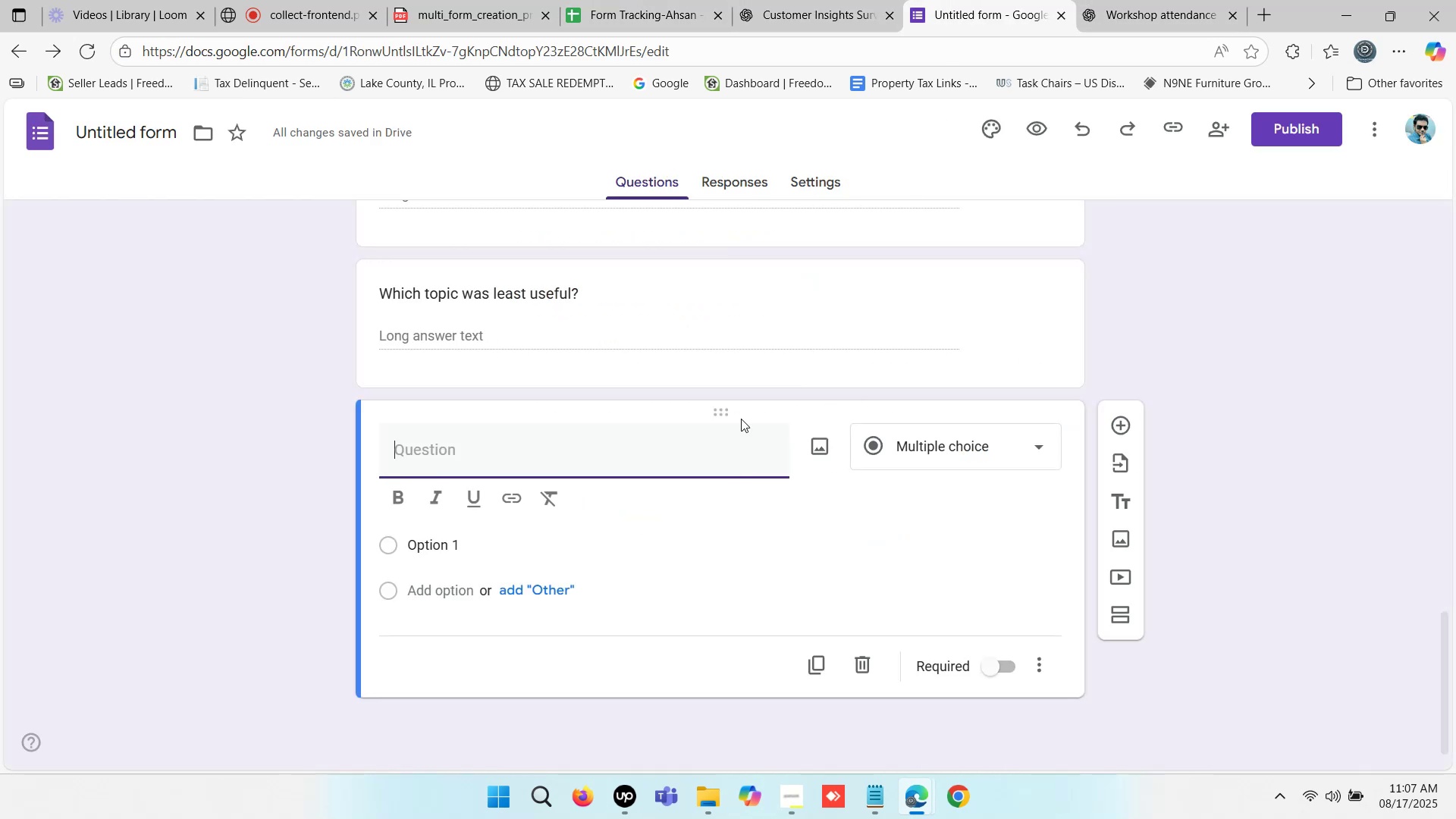 
key(Control+V)
 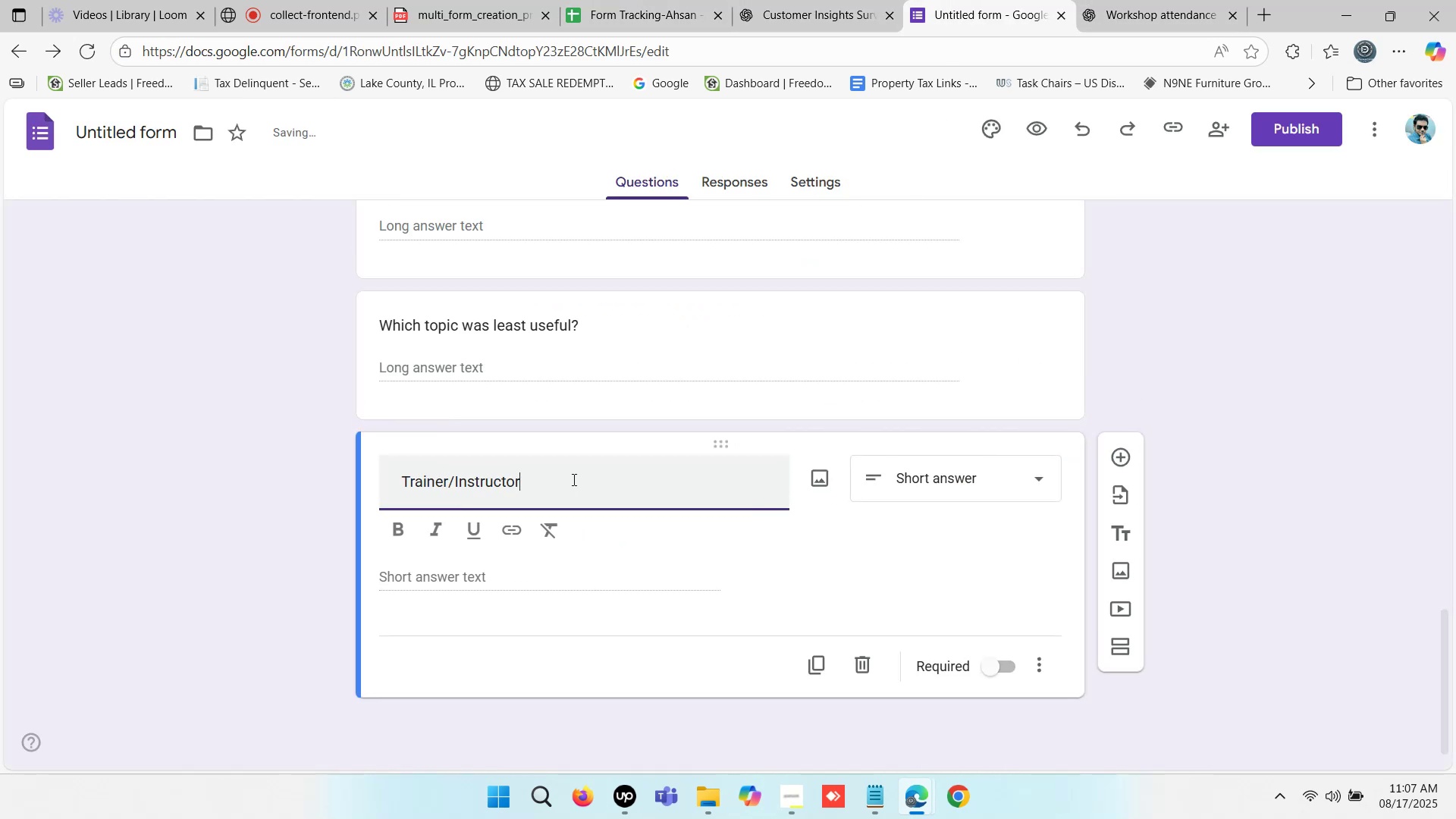 
left_click_drag(start_coordinate=[581, 485], to_coordinate=[264, 492])
 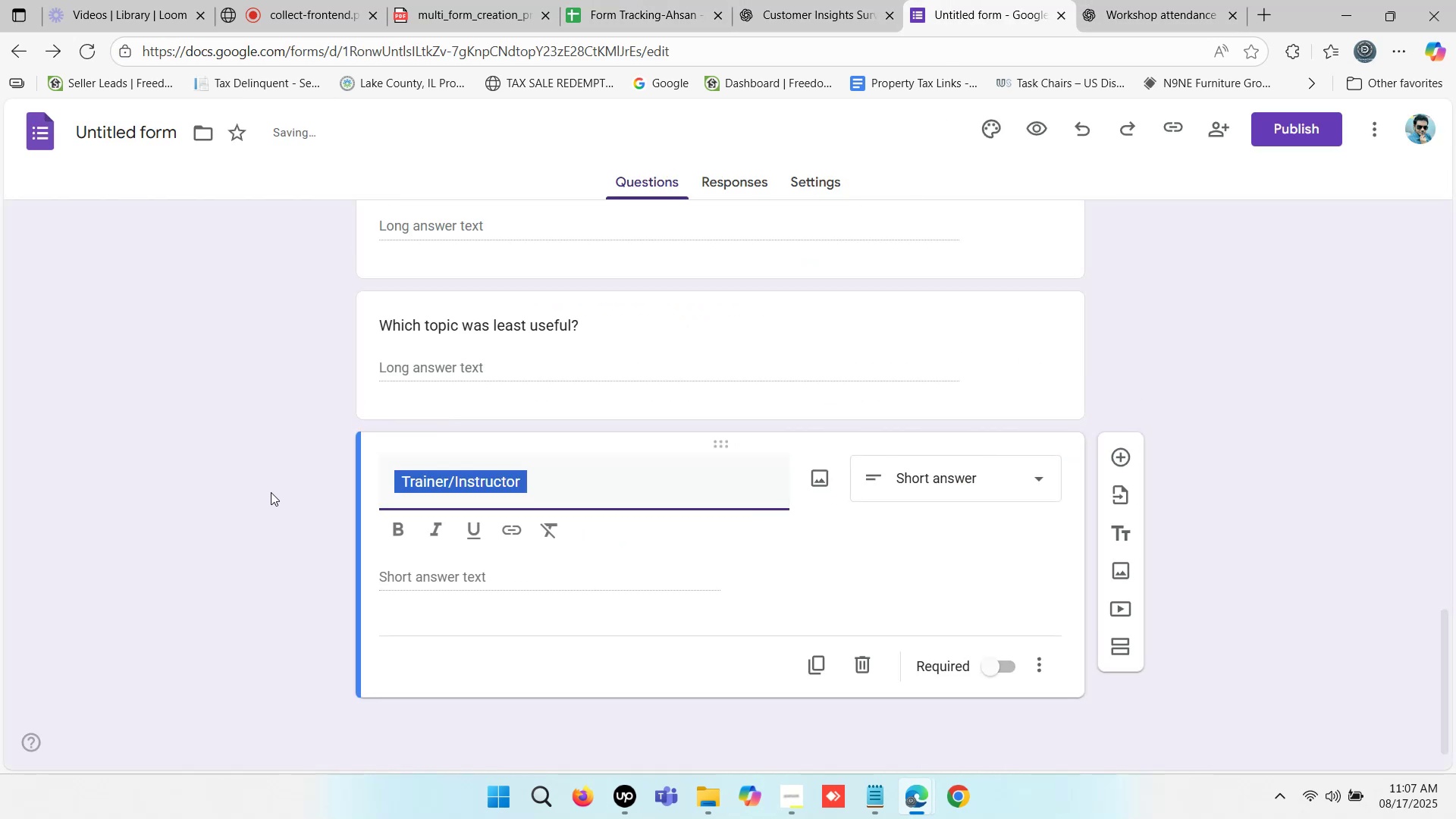 
key(Control+X)
 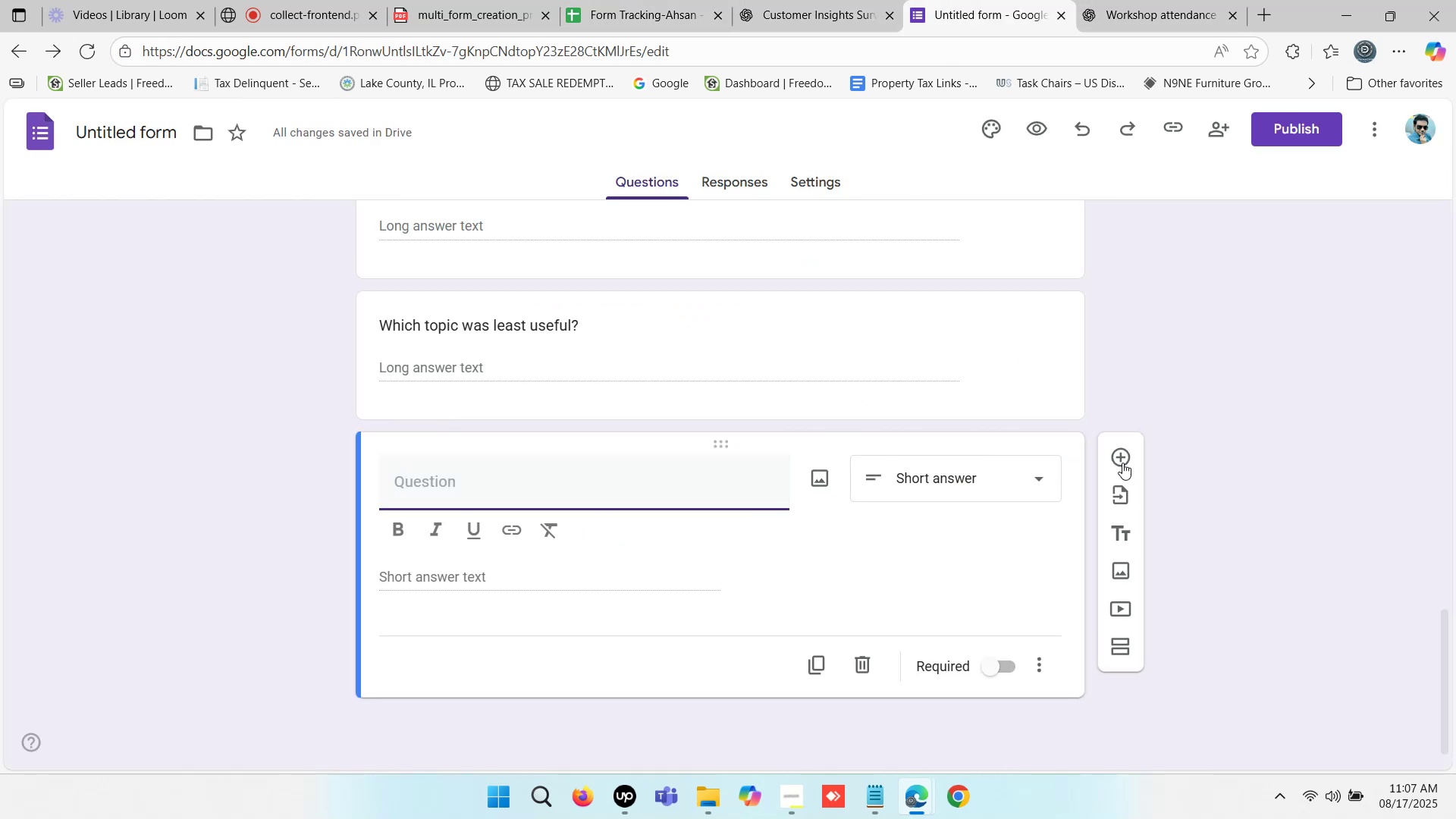 
left_click([1295, 467])
 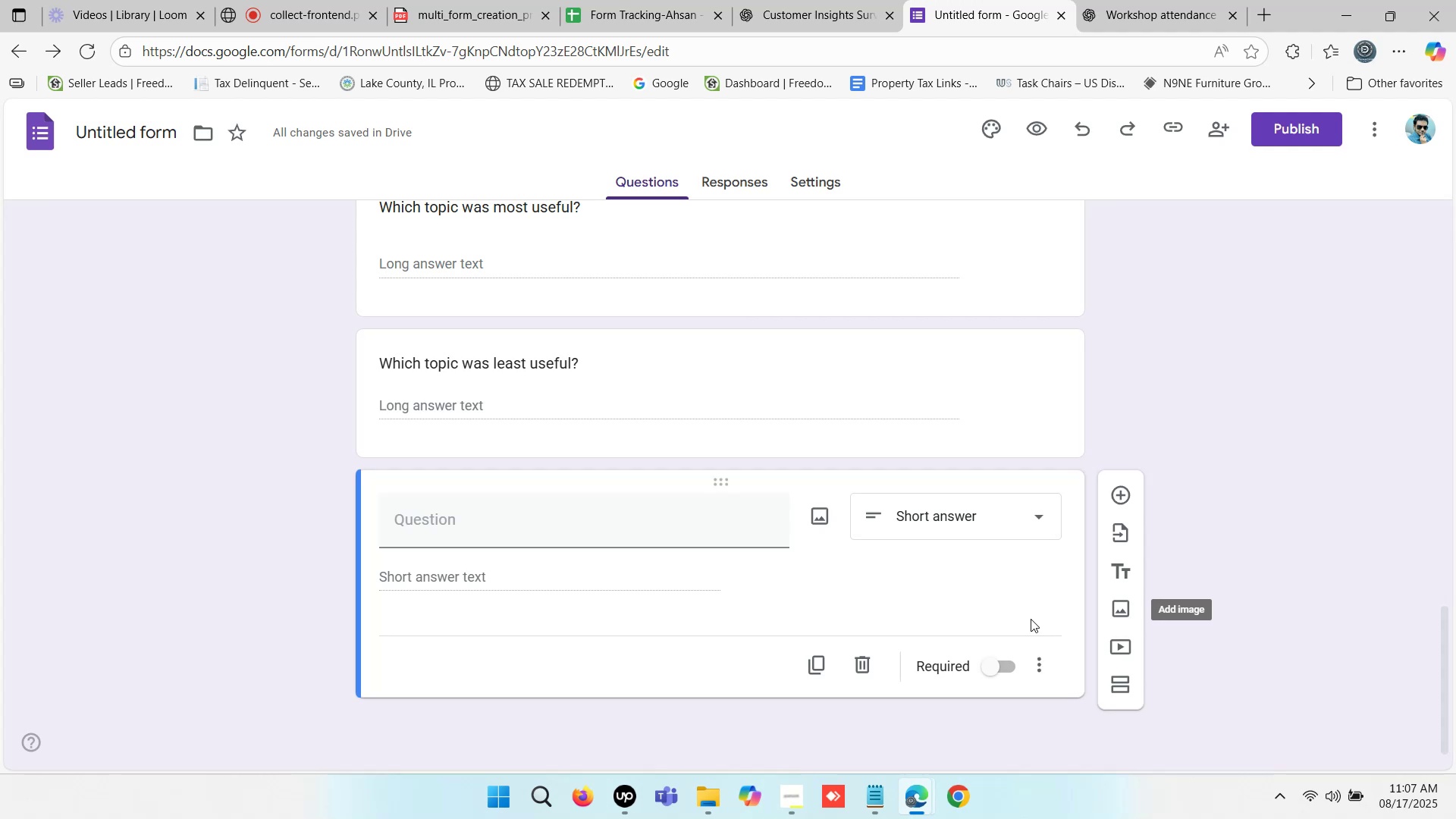 
left_click([863, 667])
 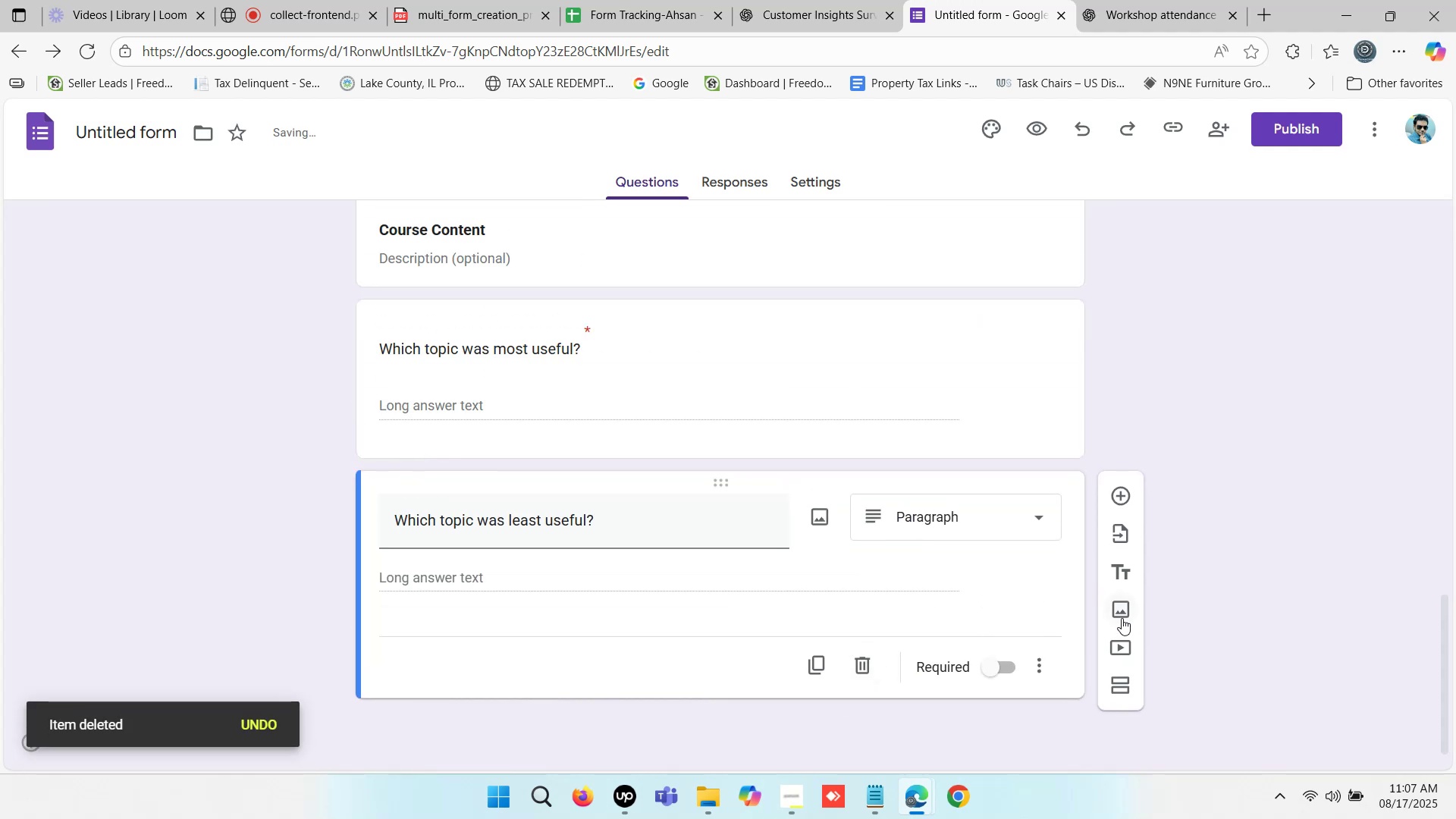 
left_click([1119, 564])
 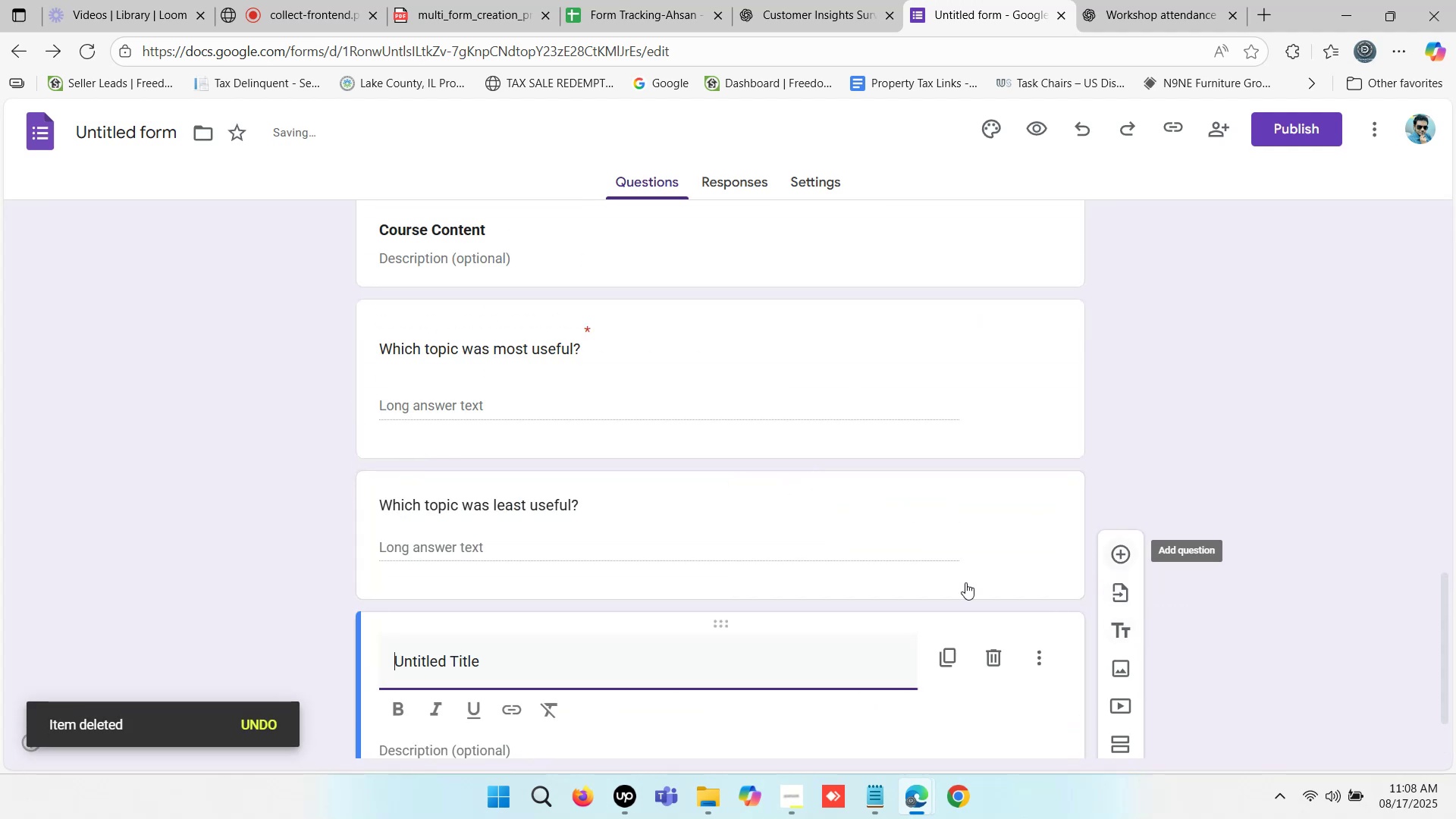 
key(Control+V)
 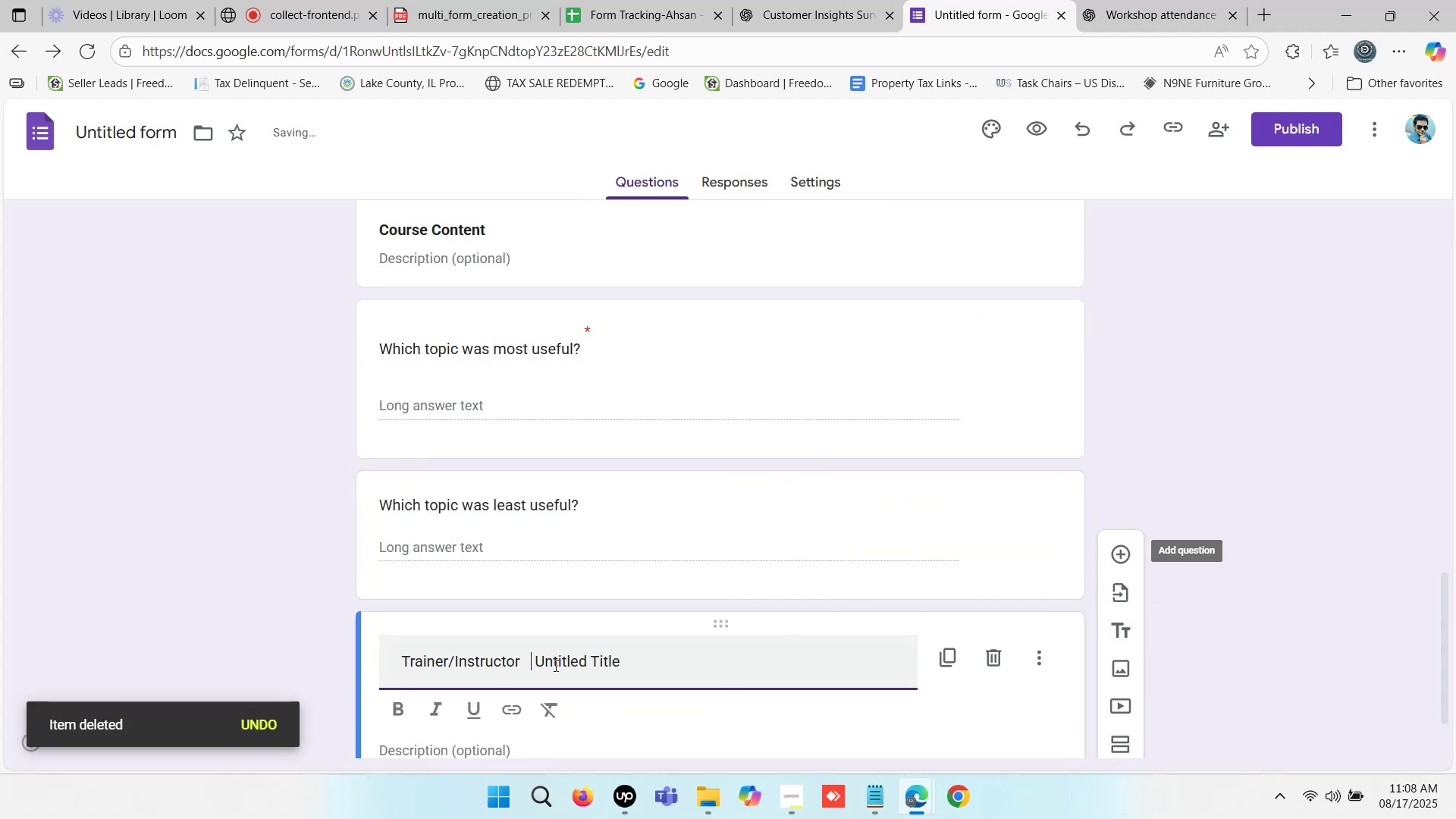 
left_click_drag(start_coordinate=[647, 664], to_coordinate=[350, 659])
 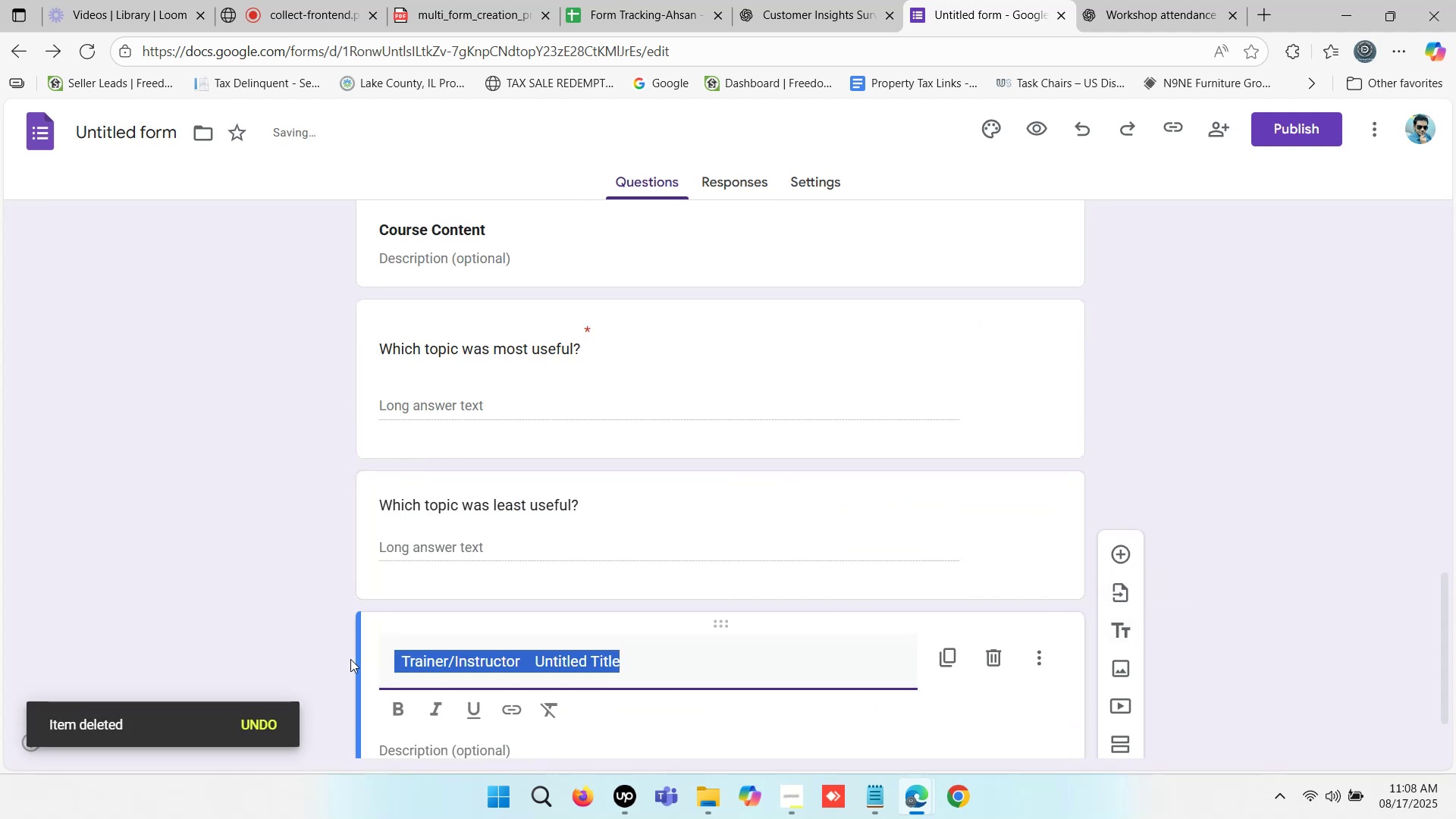 
key(Control+V)
 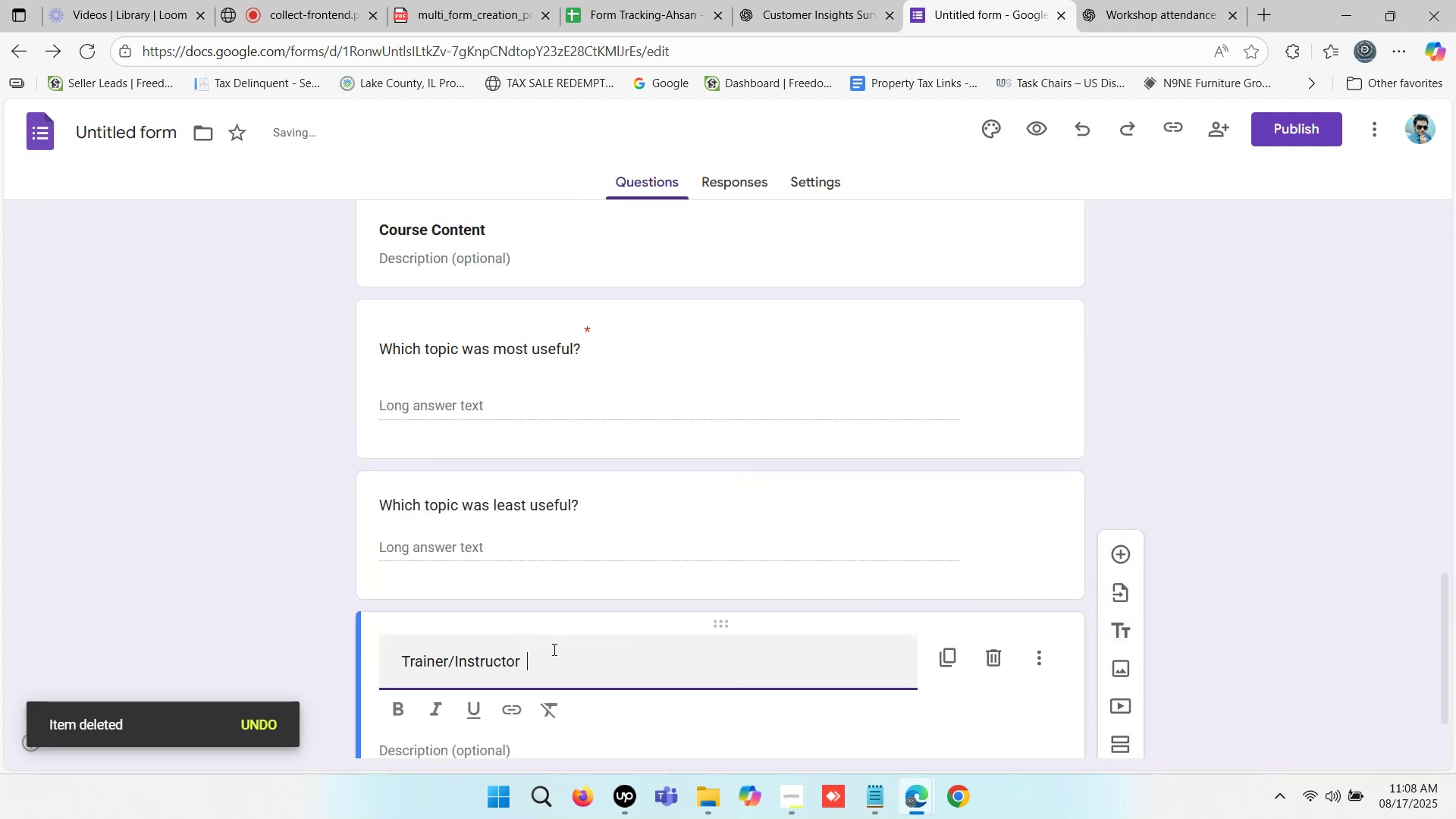 
key(Backspace)
 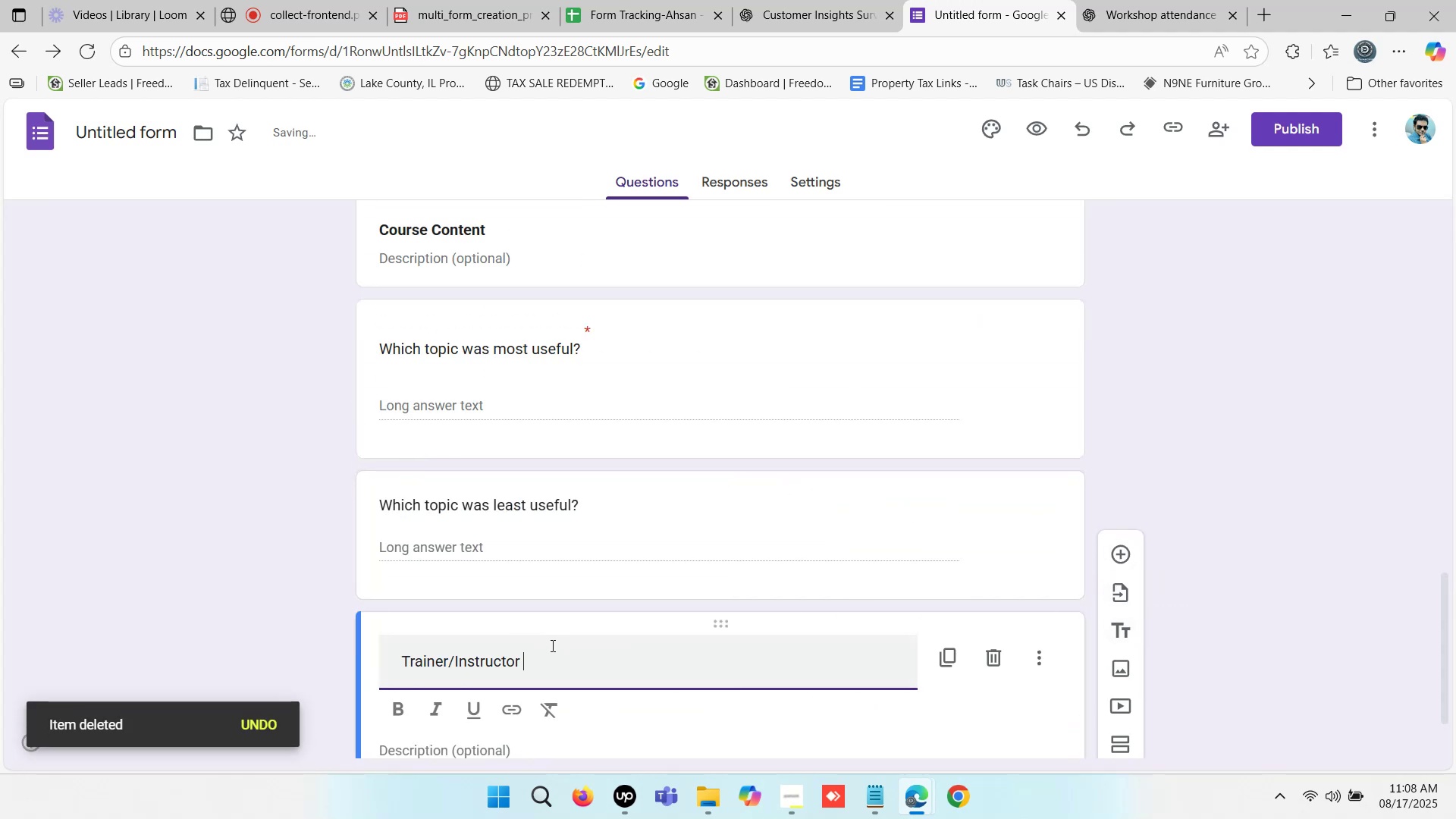 
key(Backspace)
 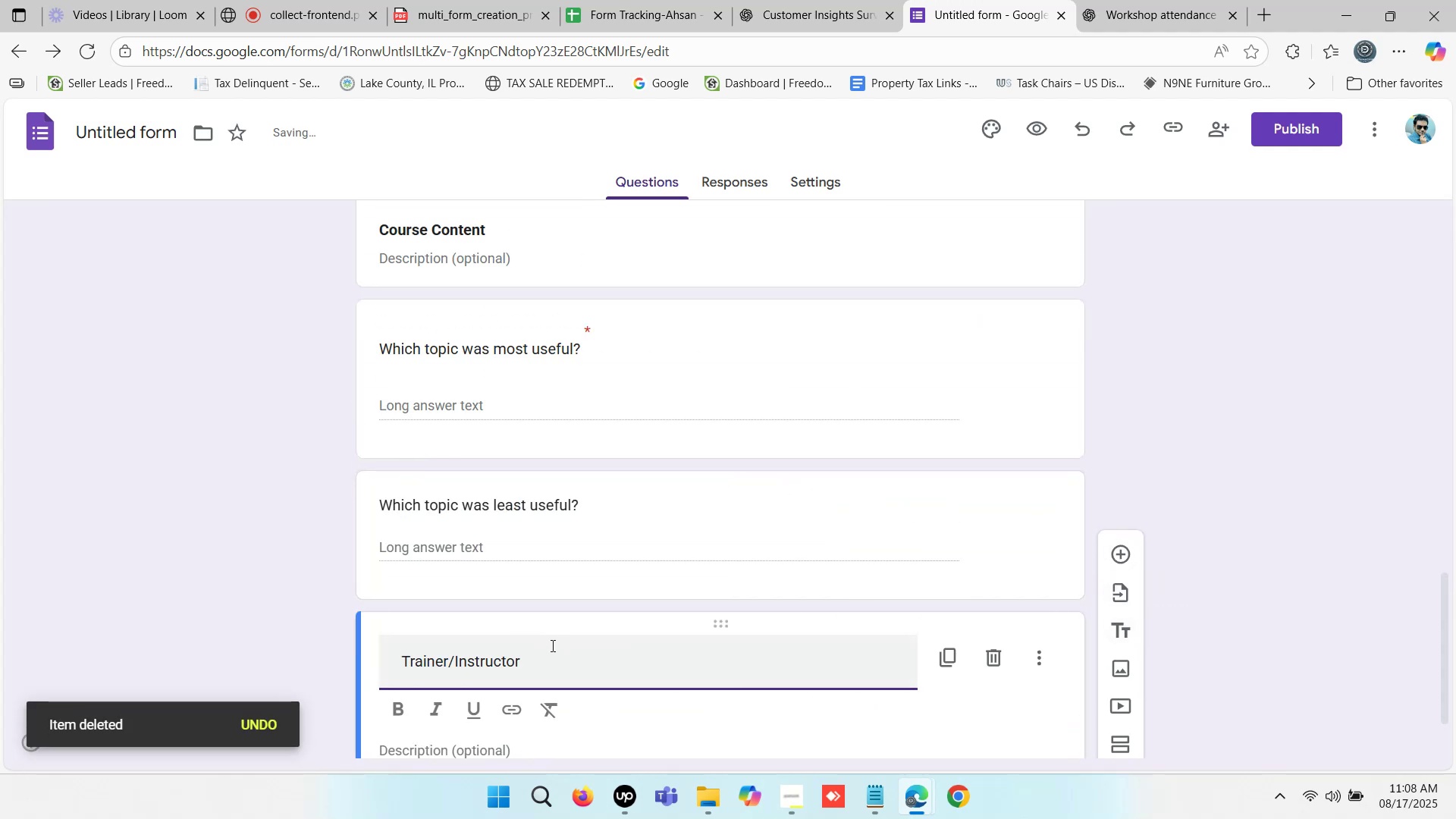 
scroll: coordinate [555, 609], scroll_direction: none, amount: 0.0
 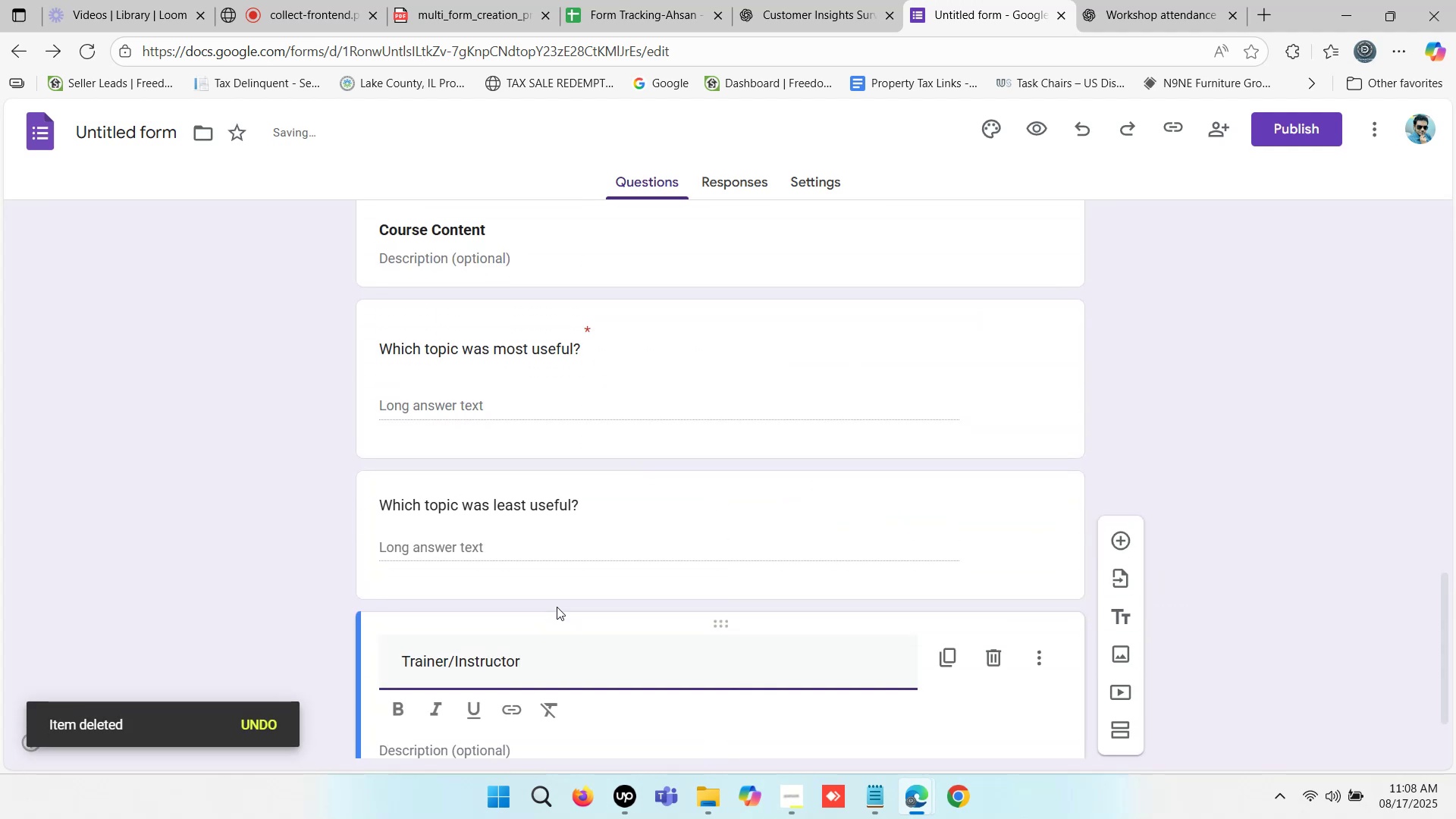 
scroll: coordinate [557, 607], scroll_direction: down, amount: 1.0
 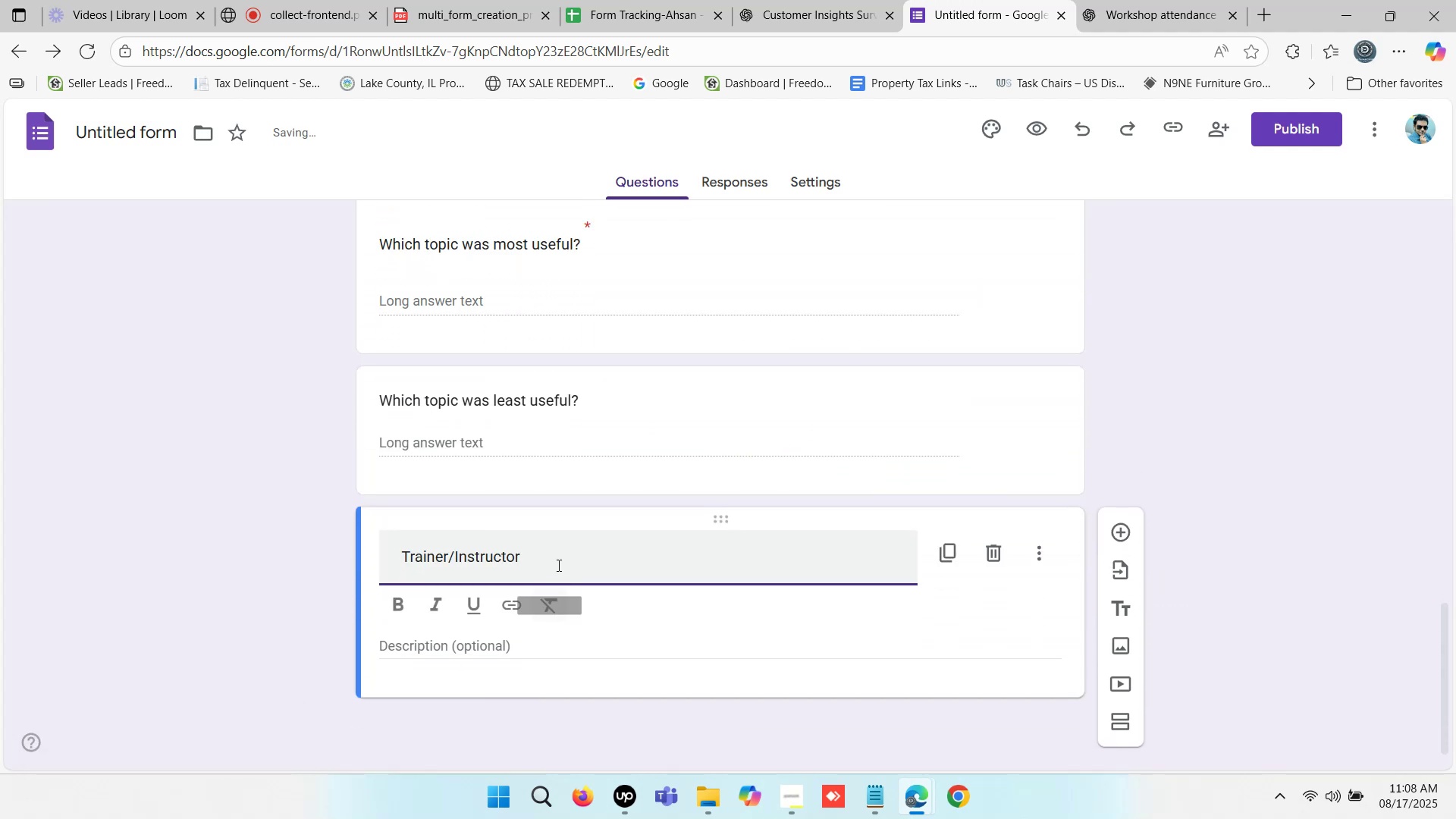 
left_click_drag(start_coordinate=[555, 561], to_coordinate=[362, 559])
 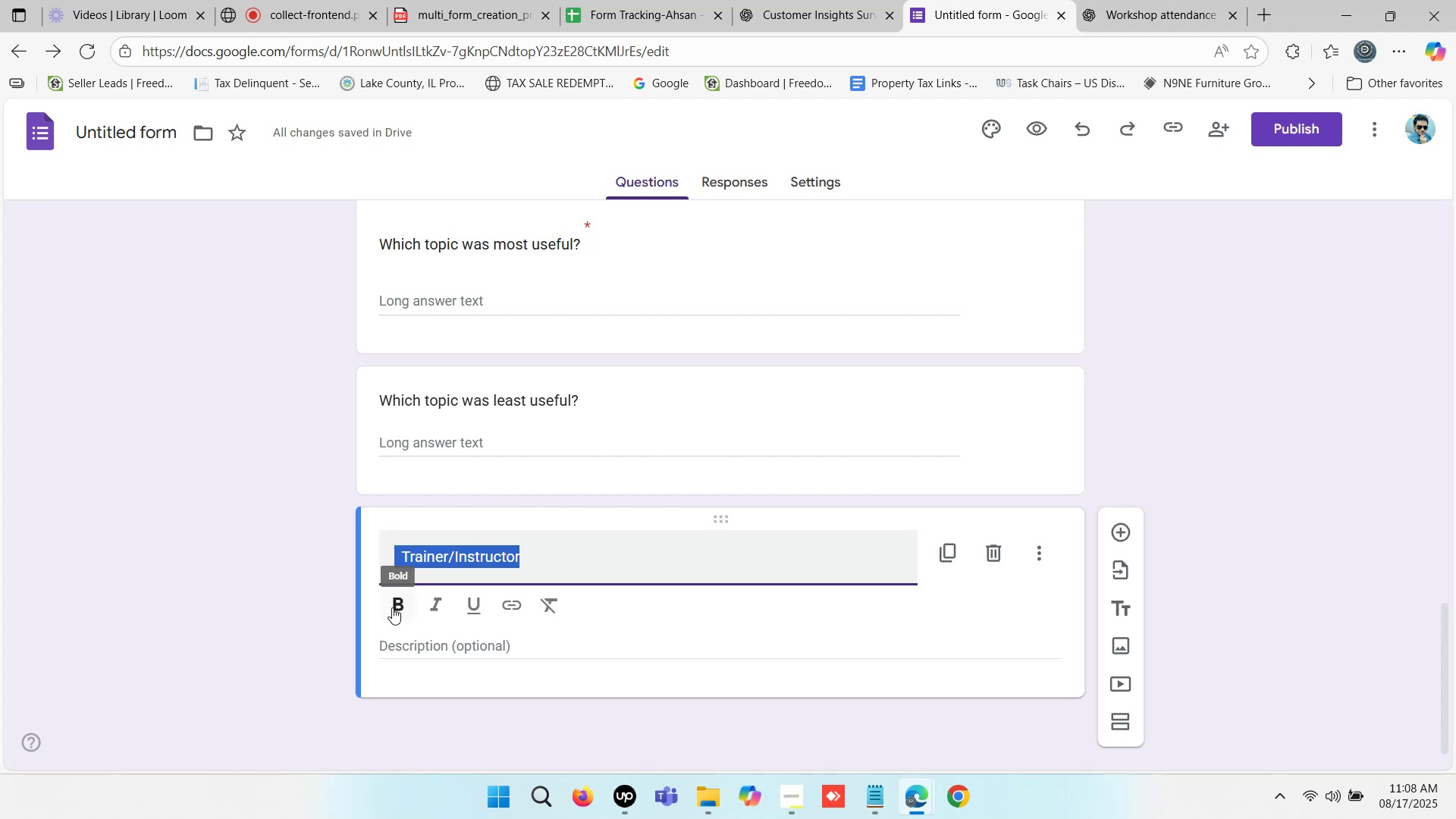 
left_click([392, 607])
 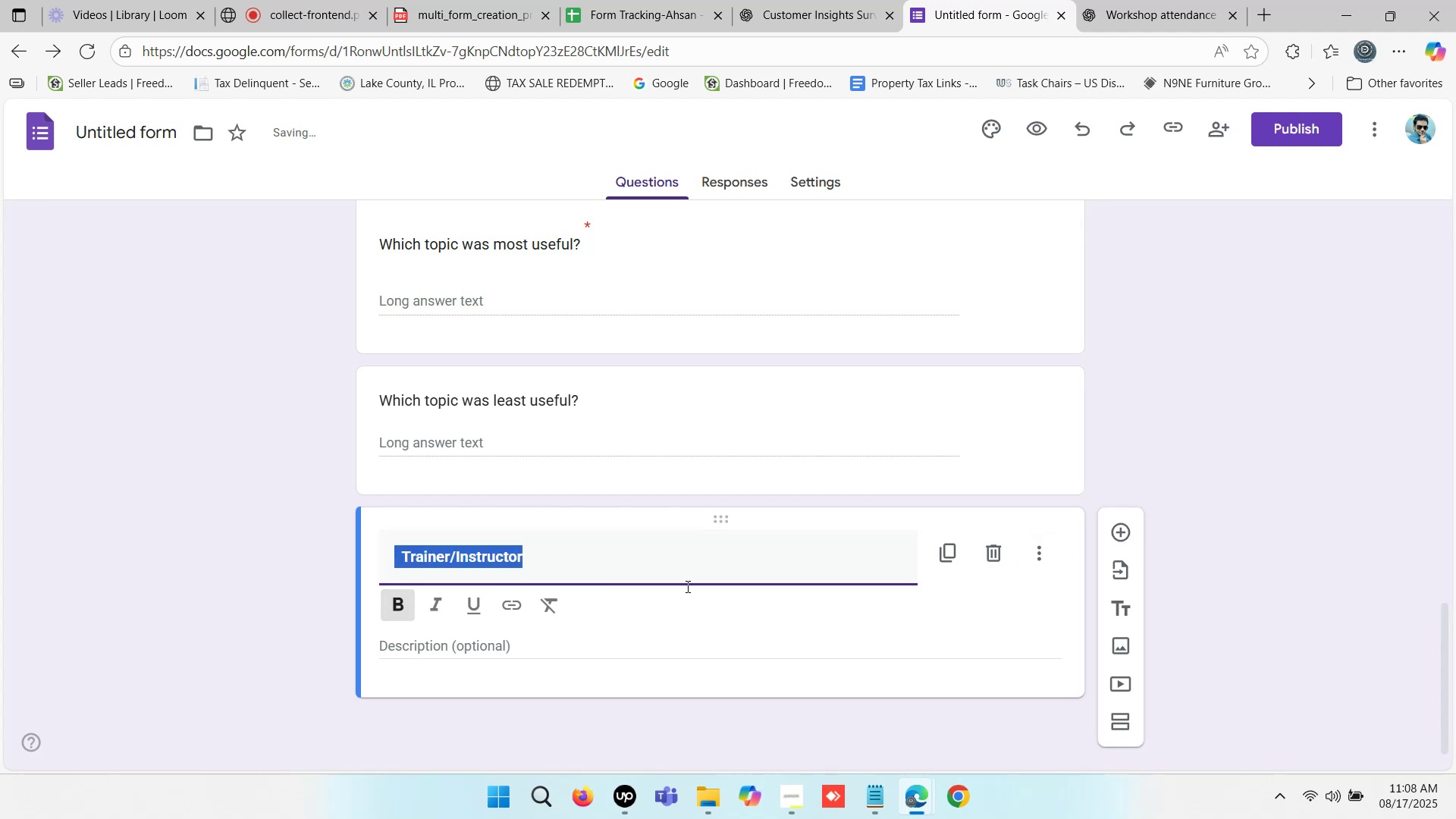 
left_click([388, 558])
 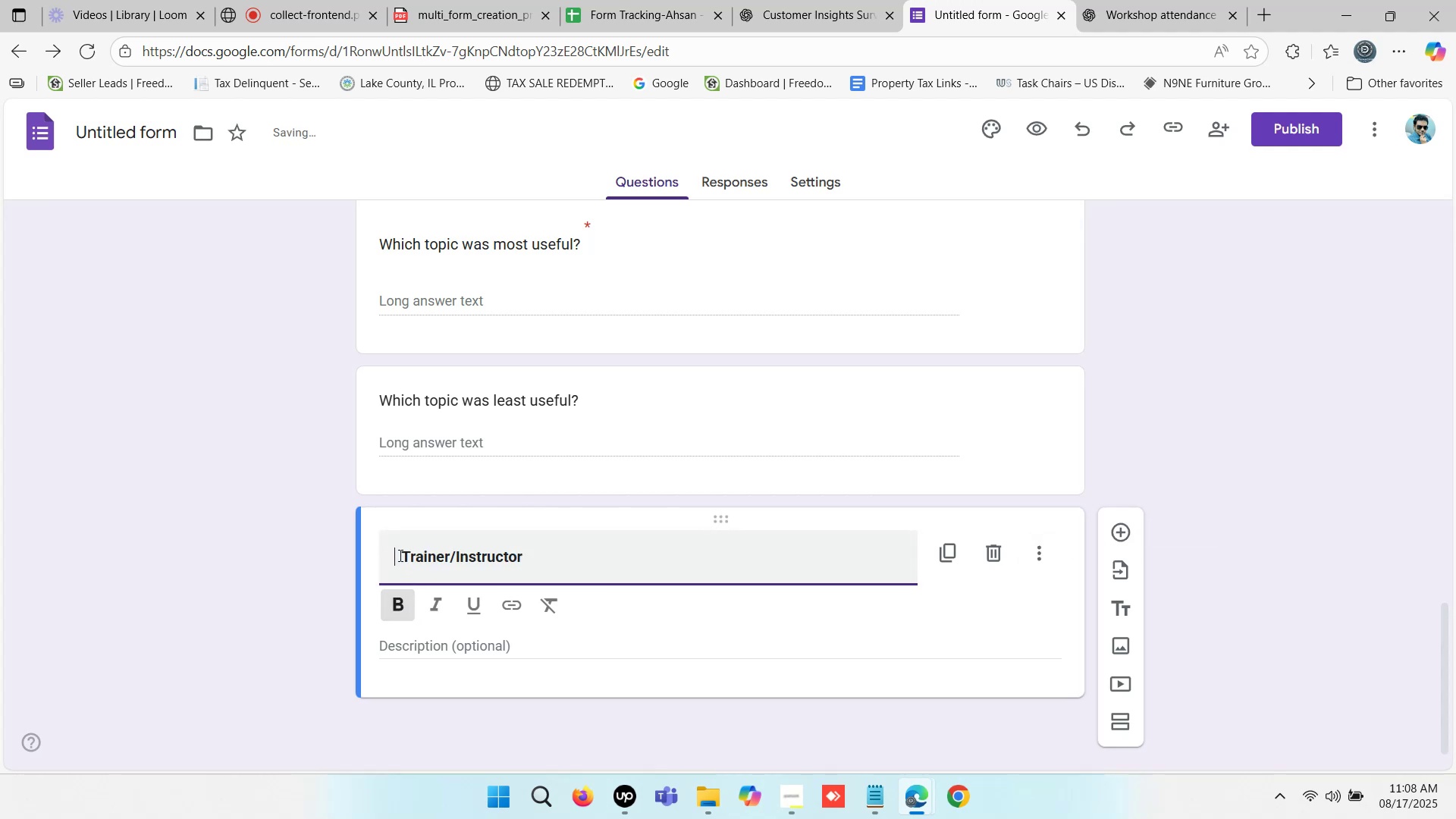 
left_click([400, 554])
 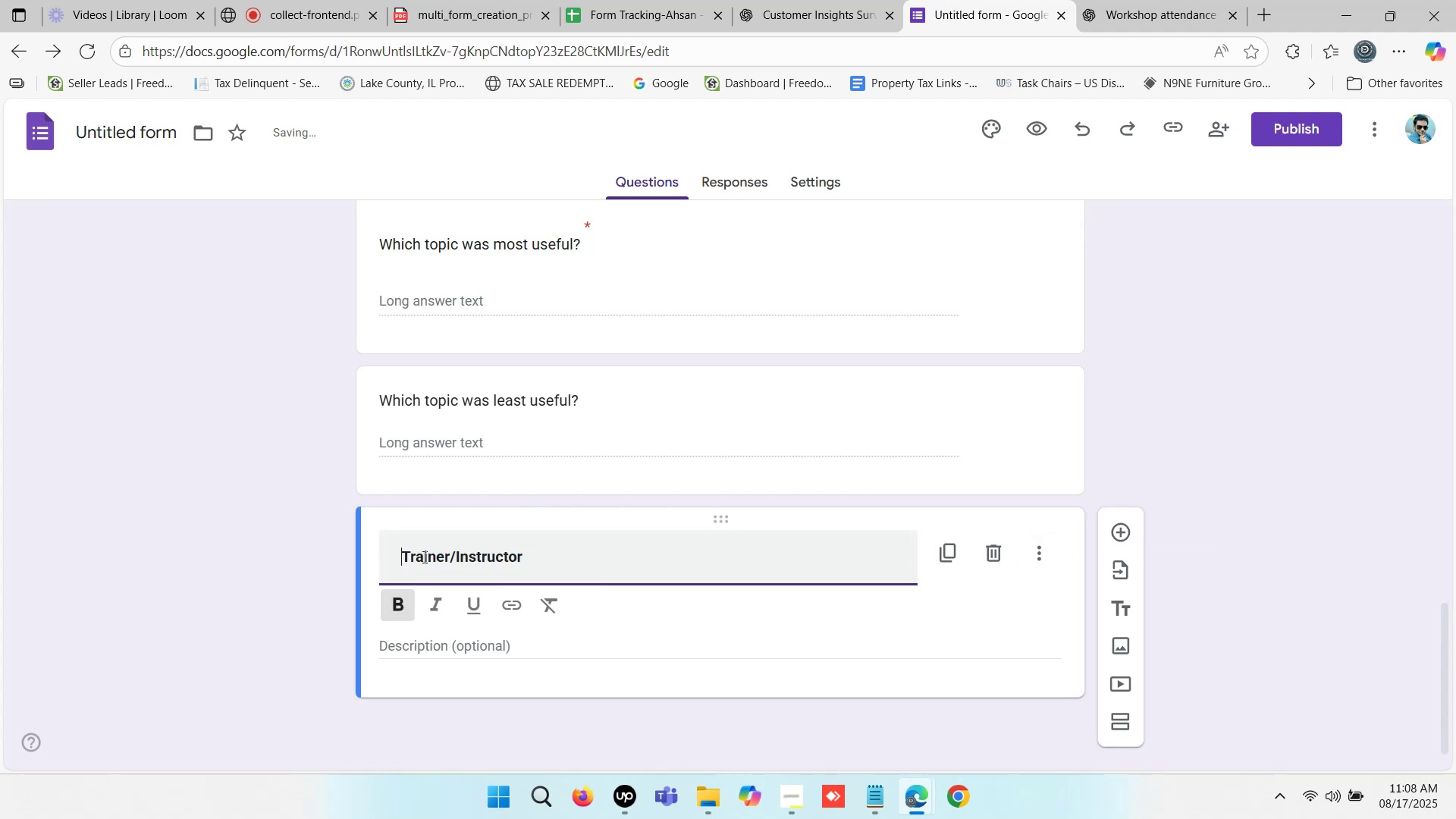 
key(Backspace)
 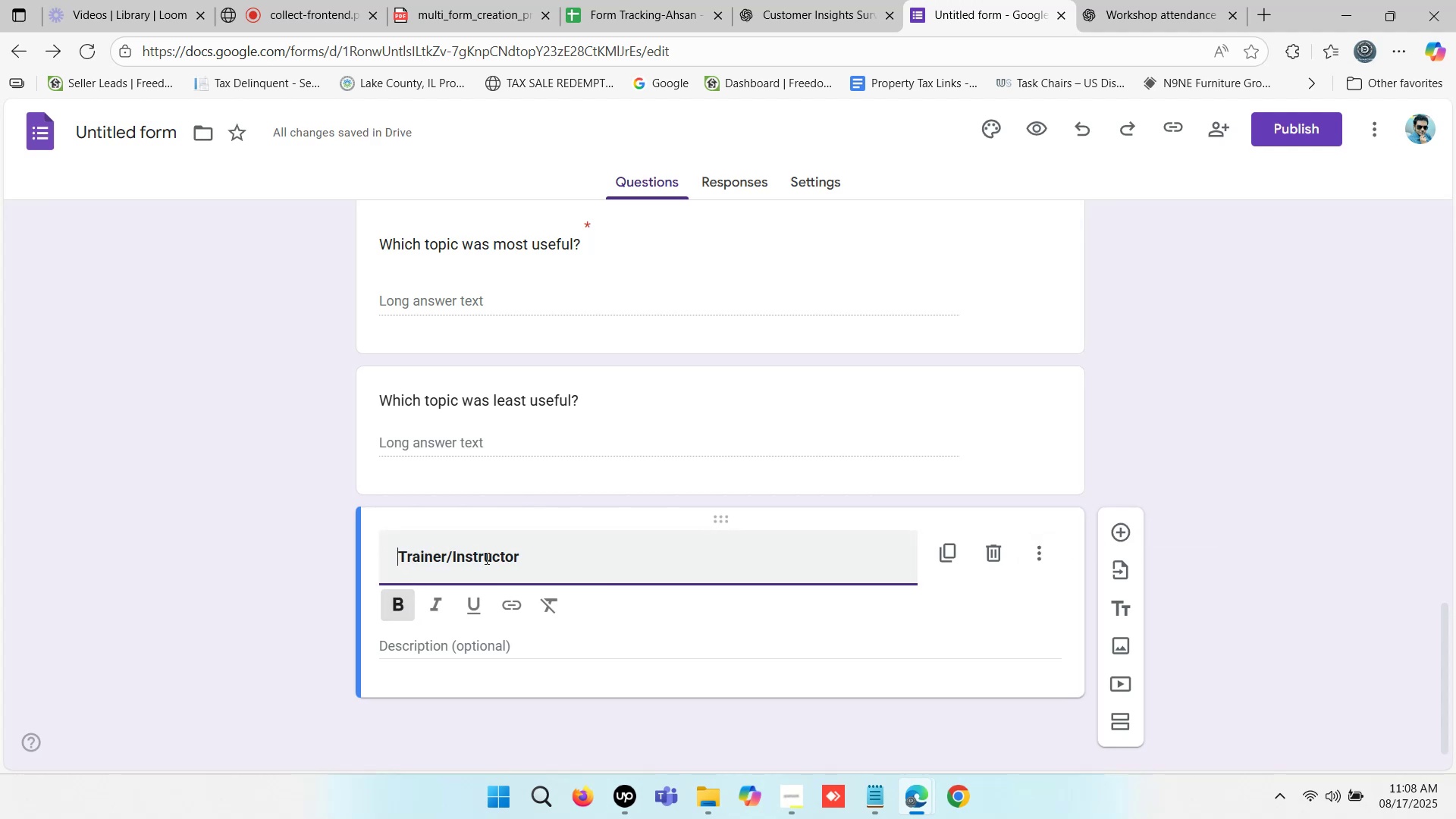 
key(Backspace)
 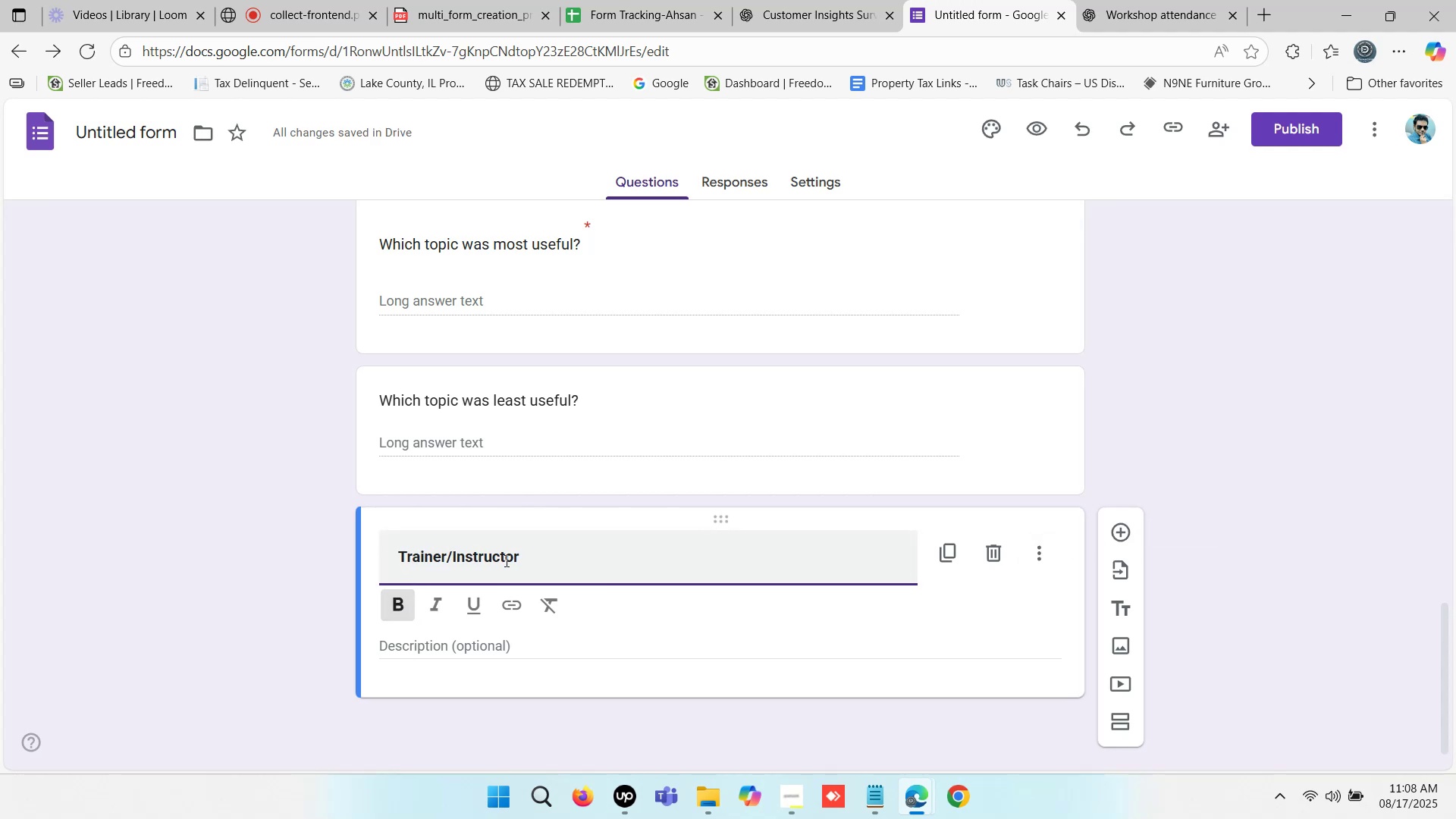 
key(Backspace)
 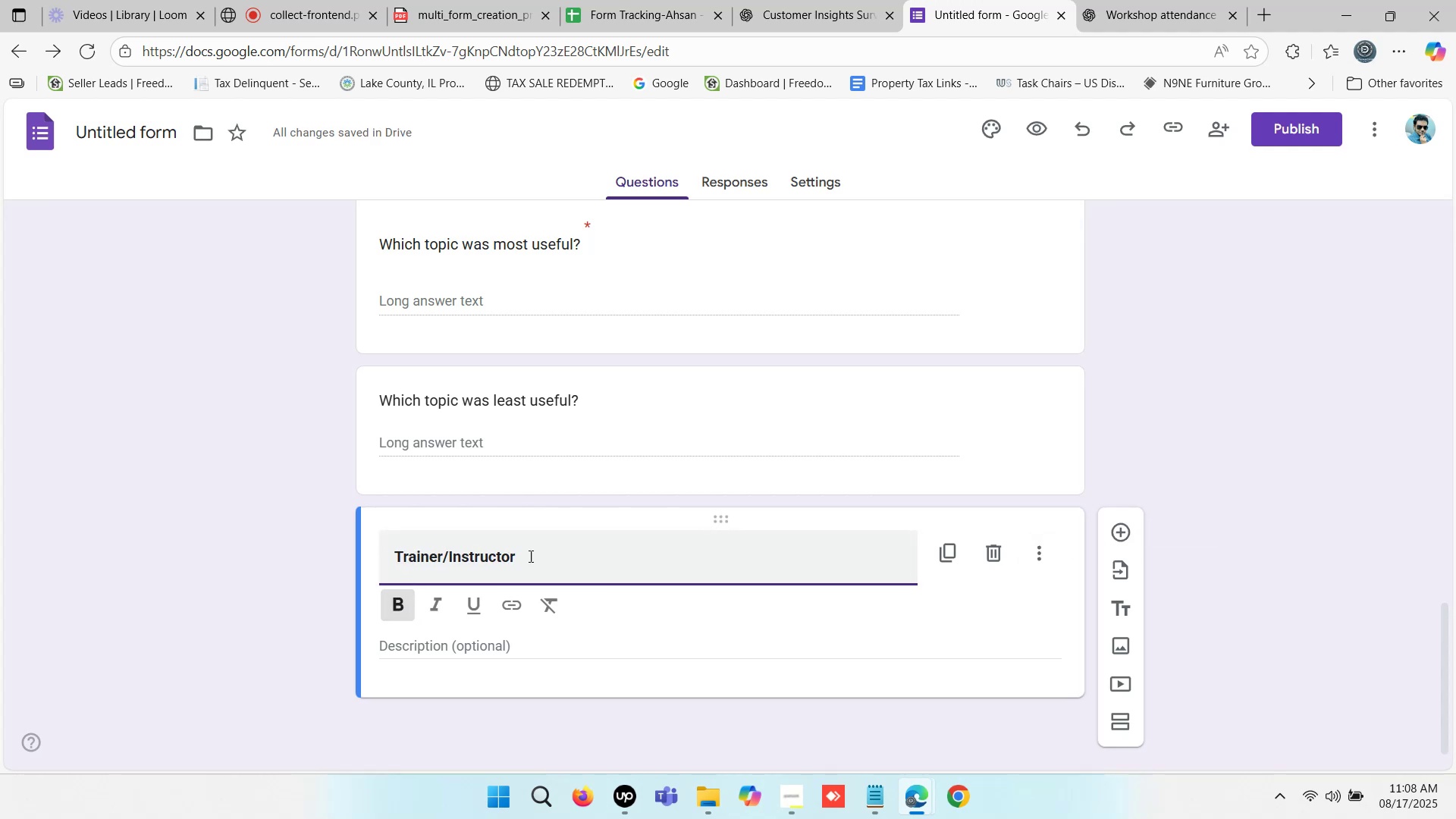 
key(Backspace)
 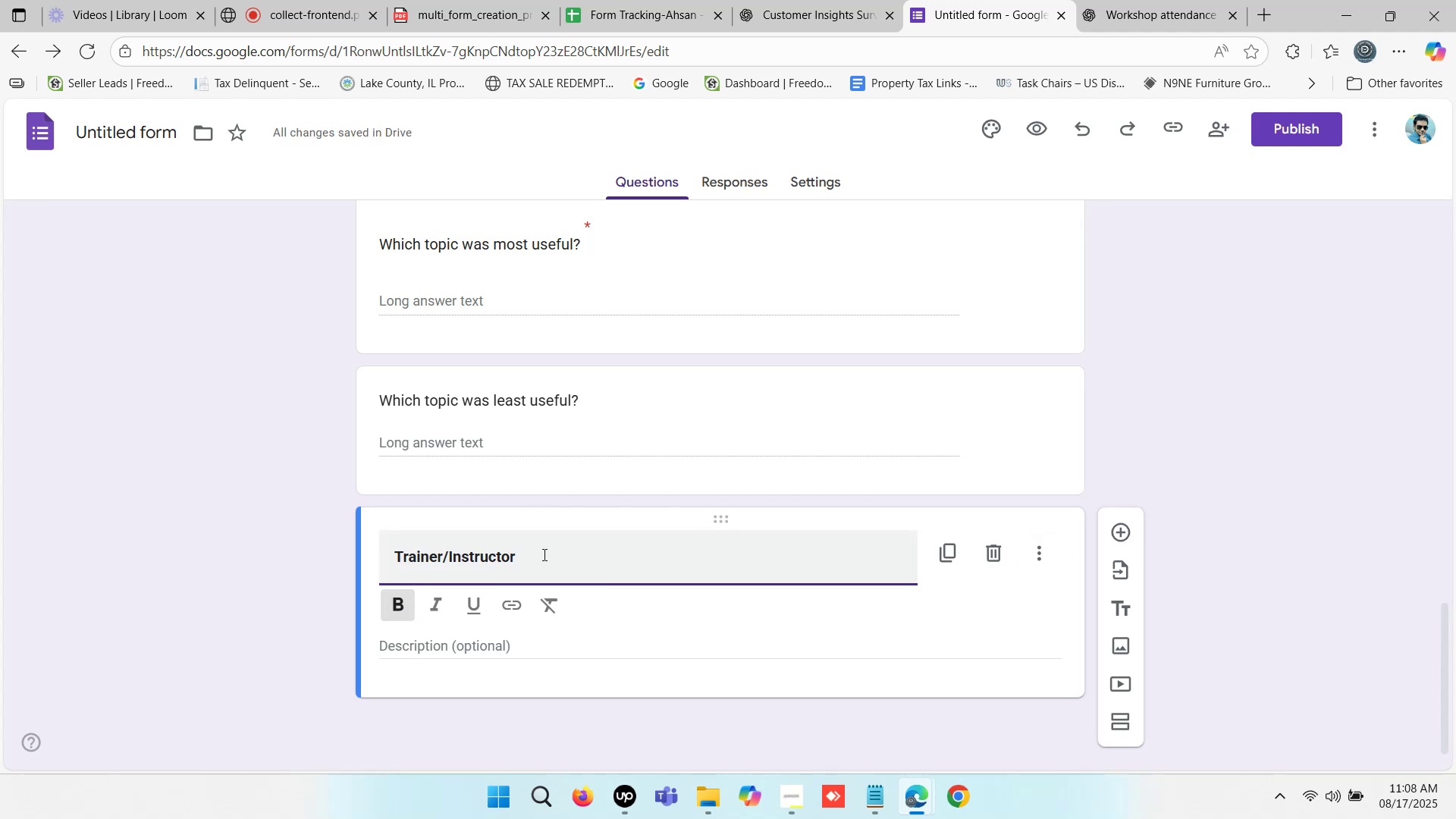 
key(Backspace)
 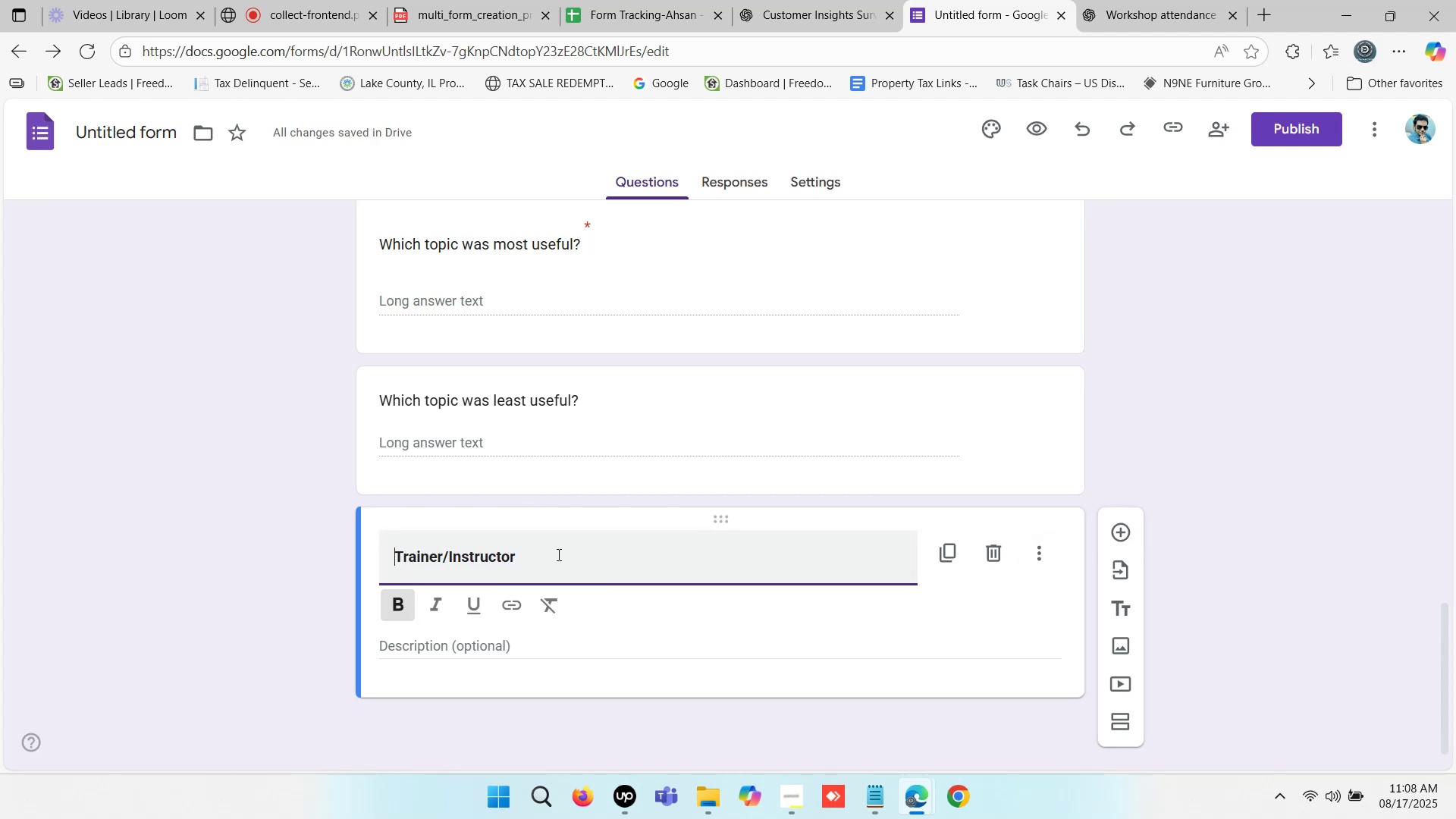 
left_click([557, 554])
 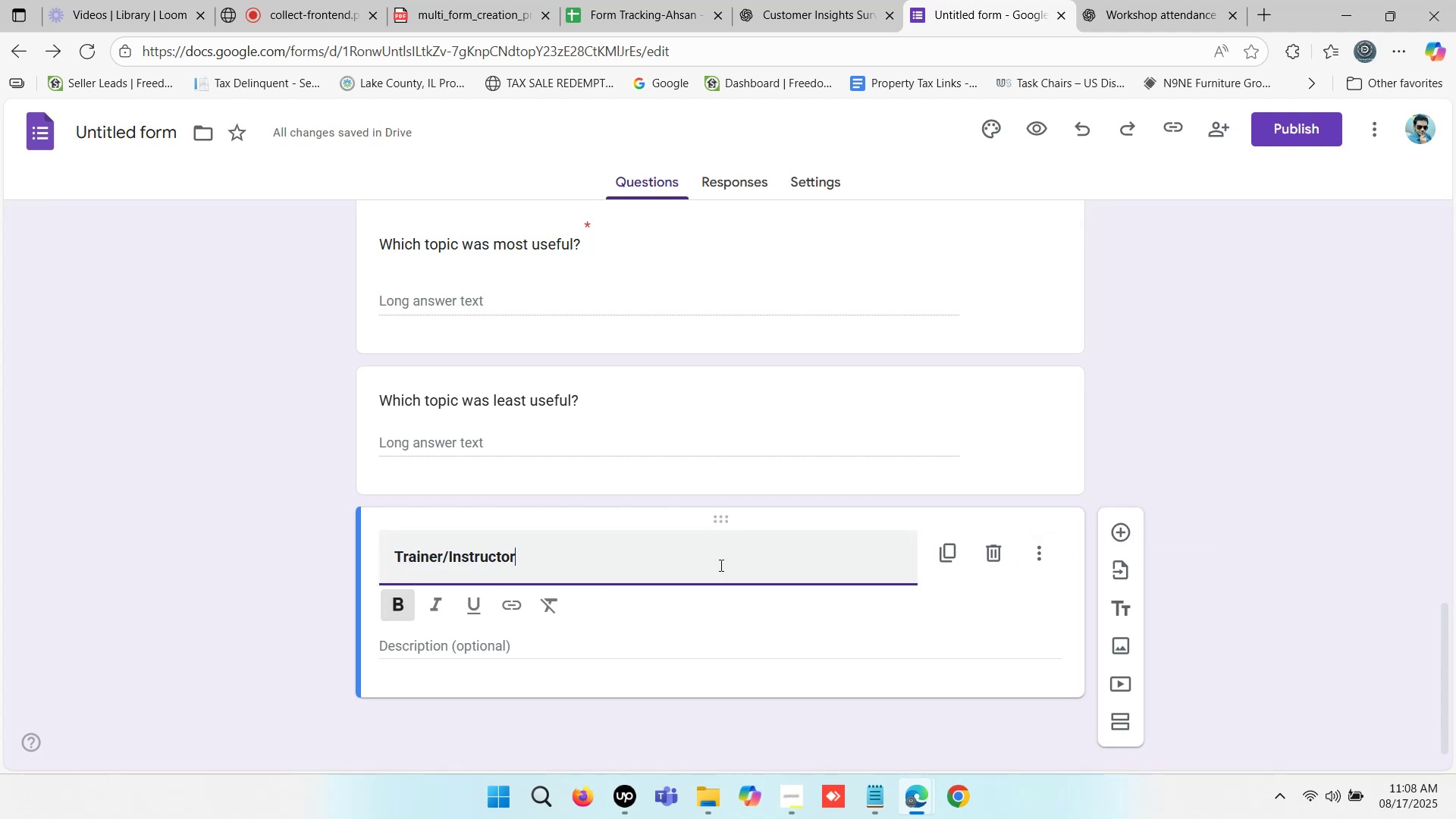 
scroll: coordinate [1290, 508], scroll_direction: down, amount: 1.0
 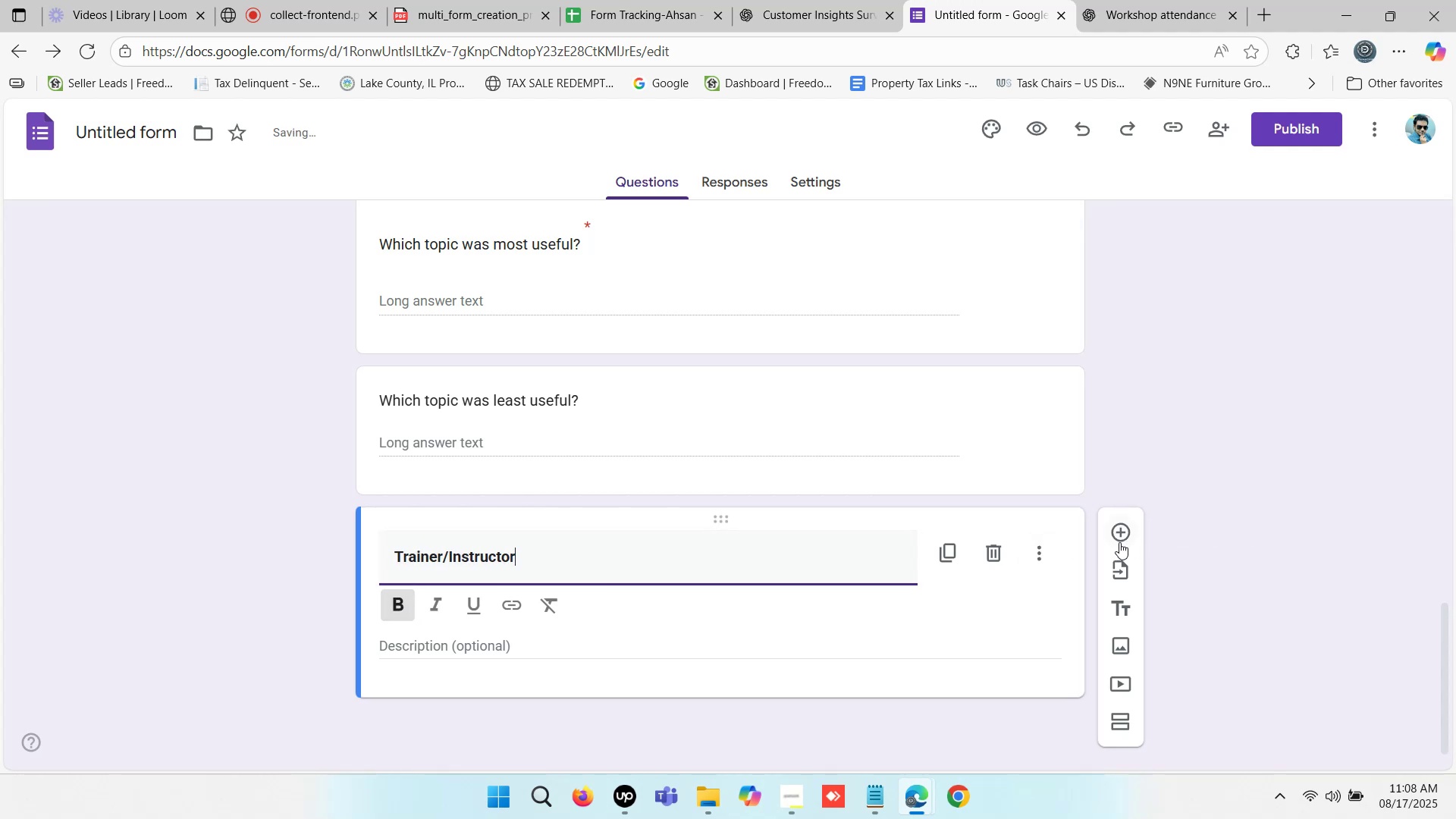 
left_click([1120, 531])
 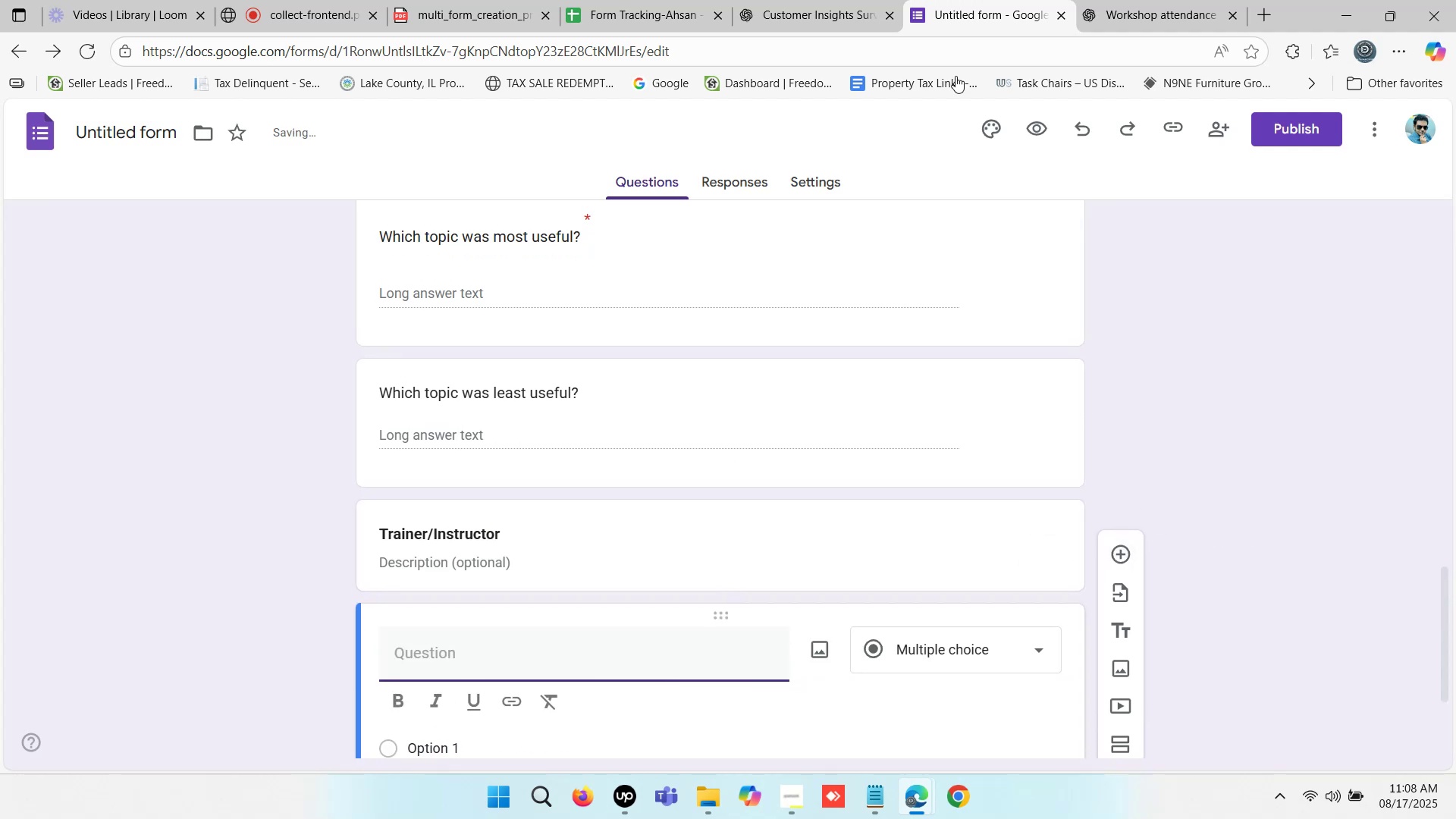 
left_click([831, 0])
 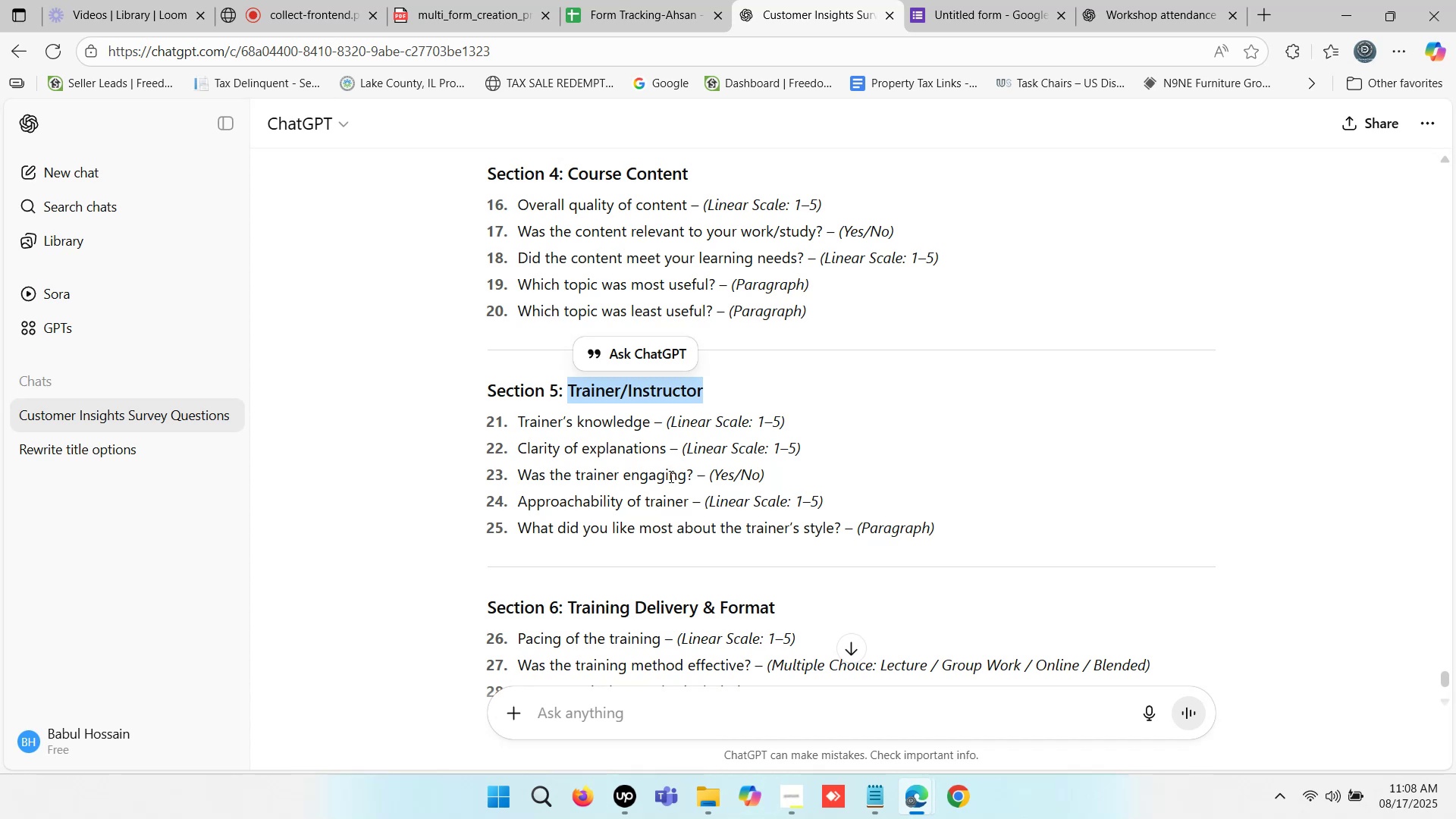 
left_click_drag(start_coordinate=[692, 472], to_coordinate=[520, 479])
 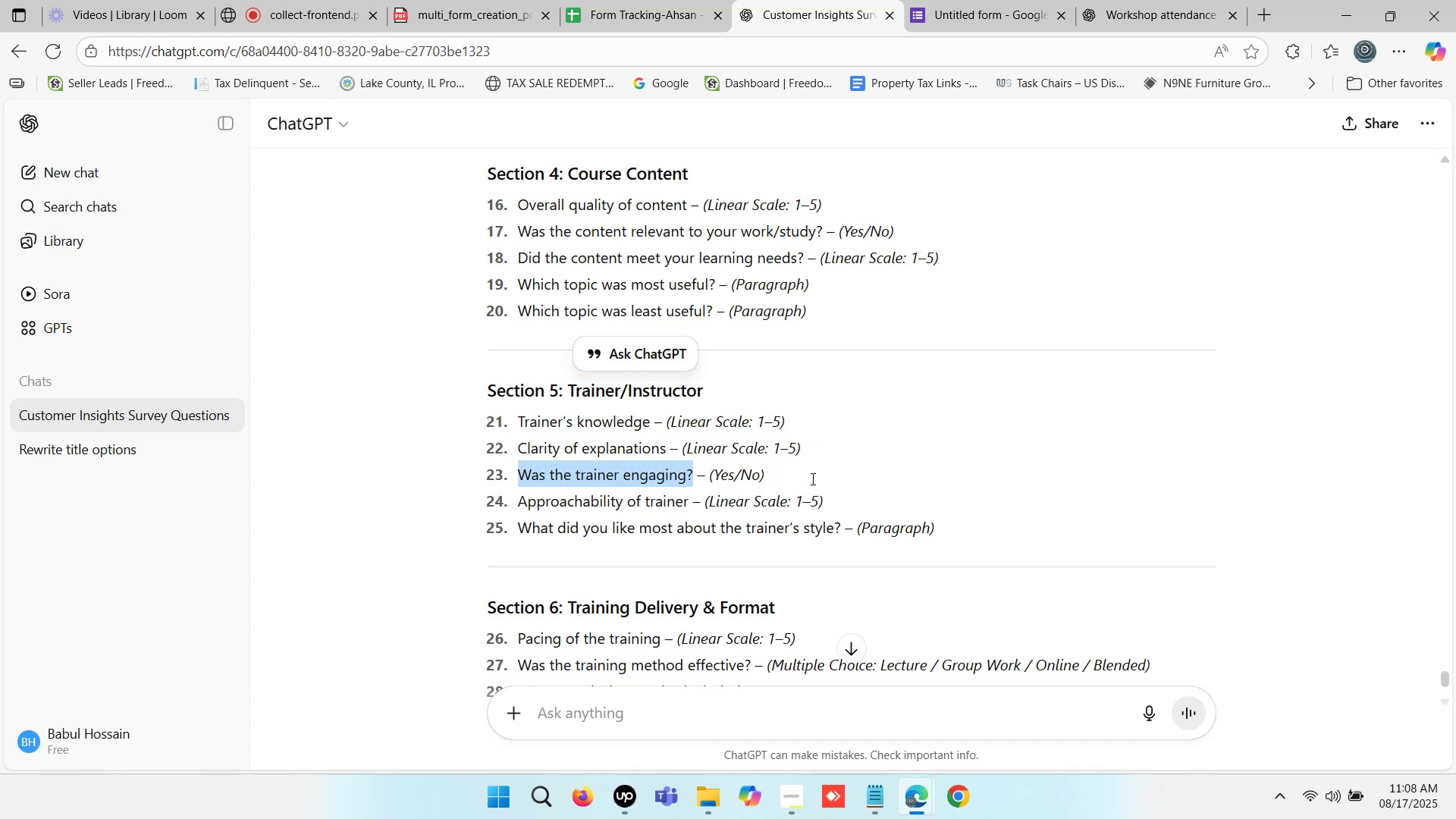 
key(Control+C)
 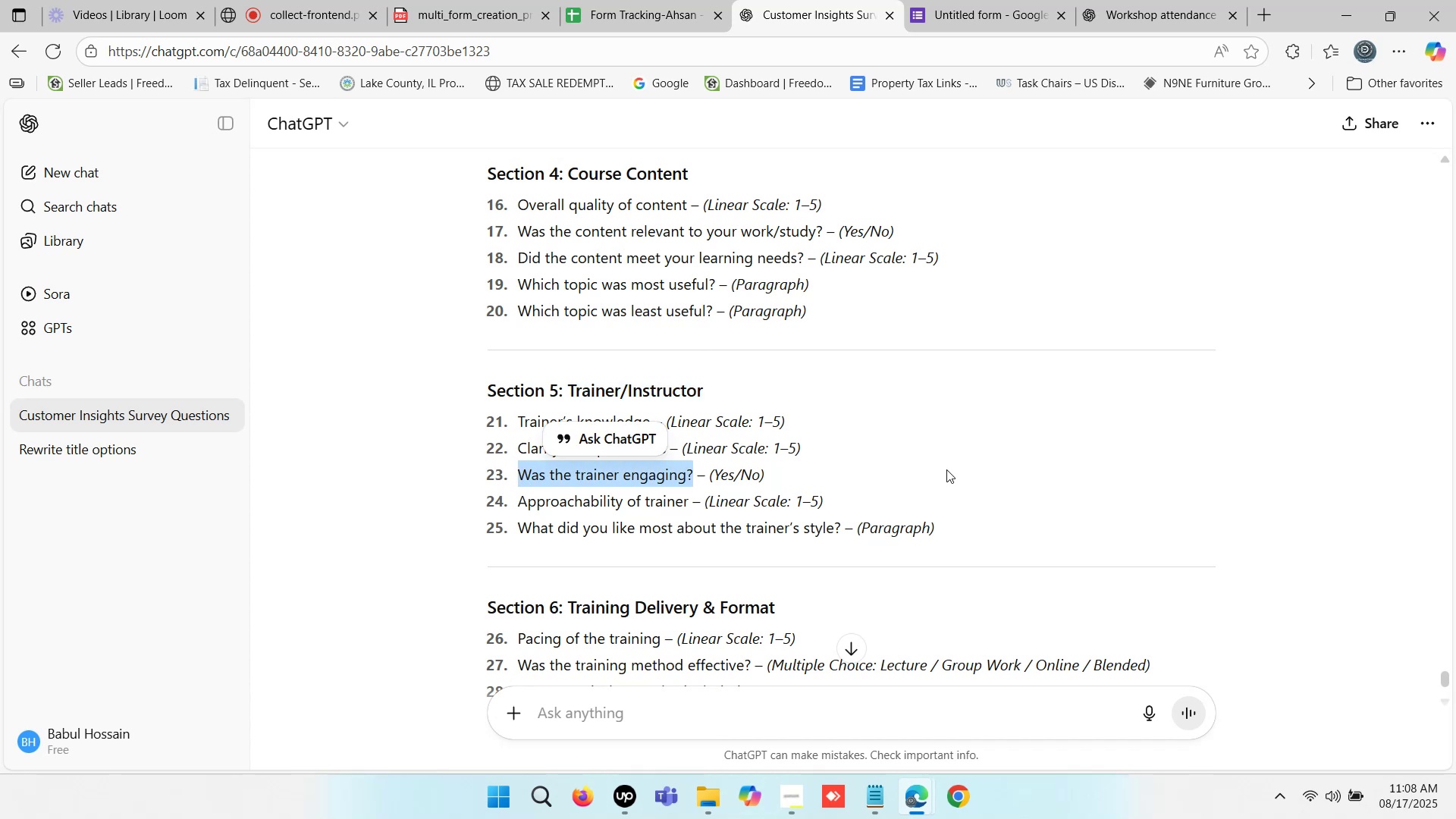 
key(Control+C)
 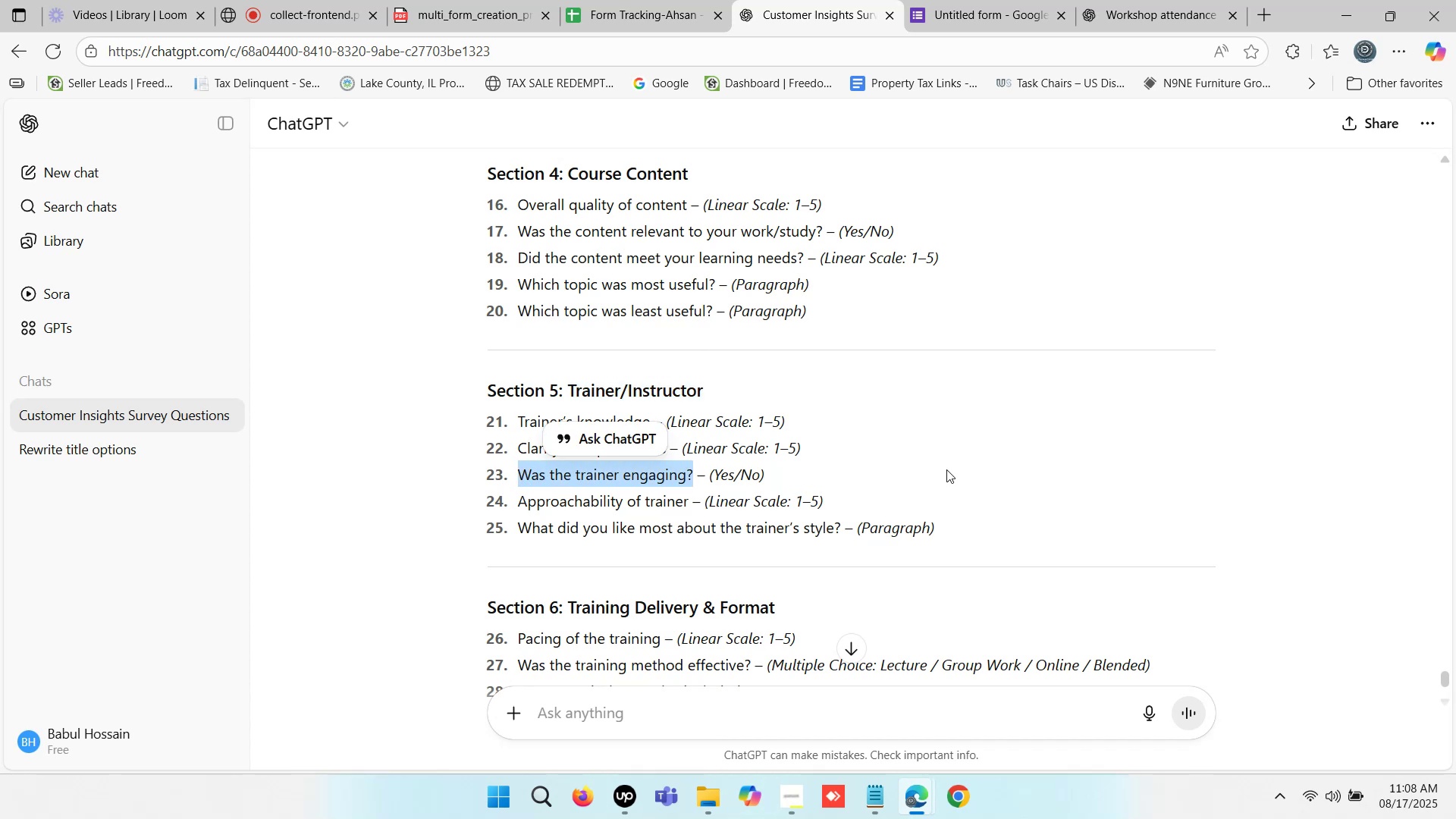 
key(Control+C)
 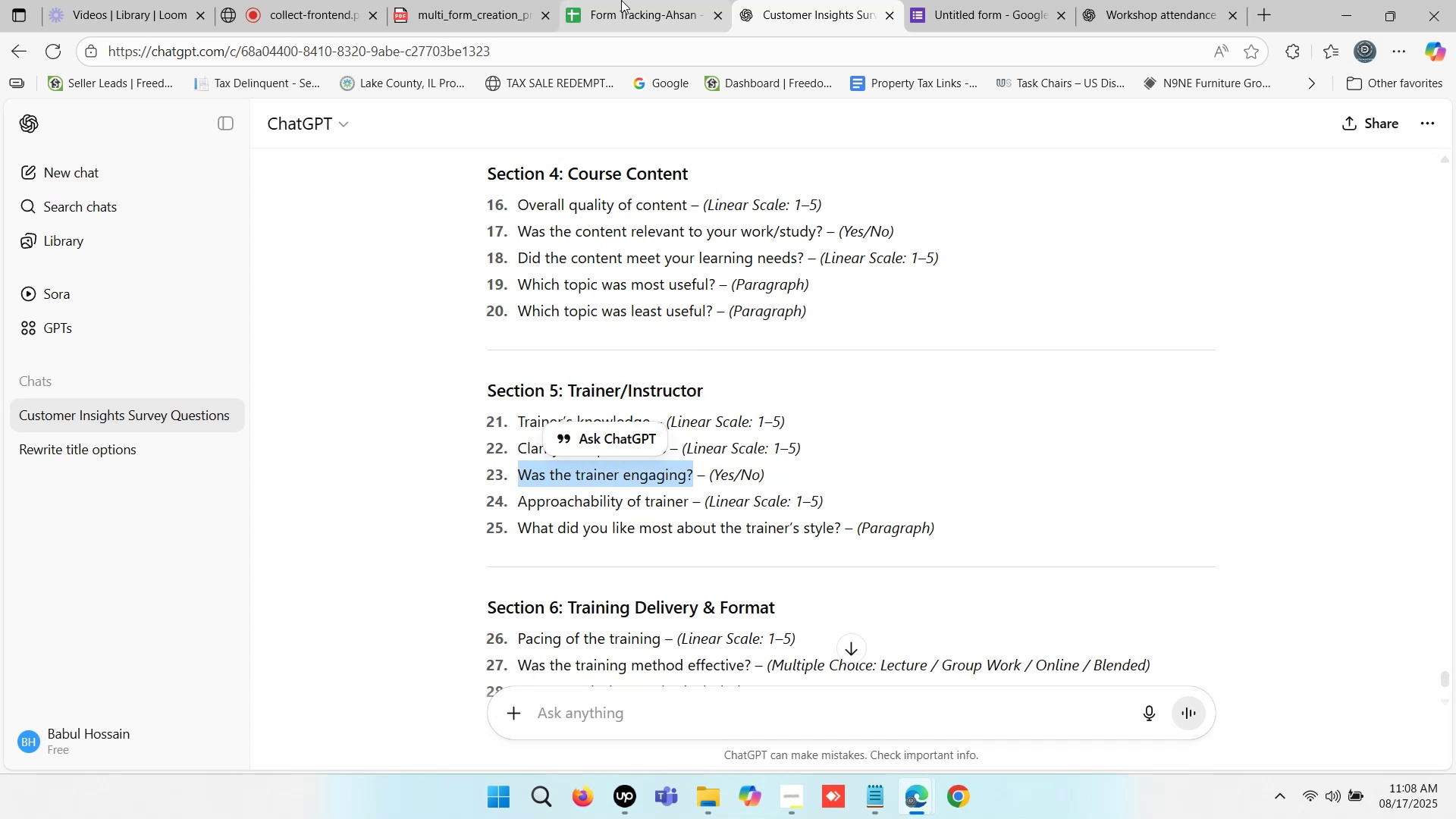 
left_click([621, 0])
 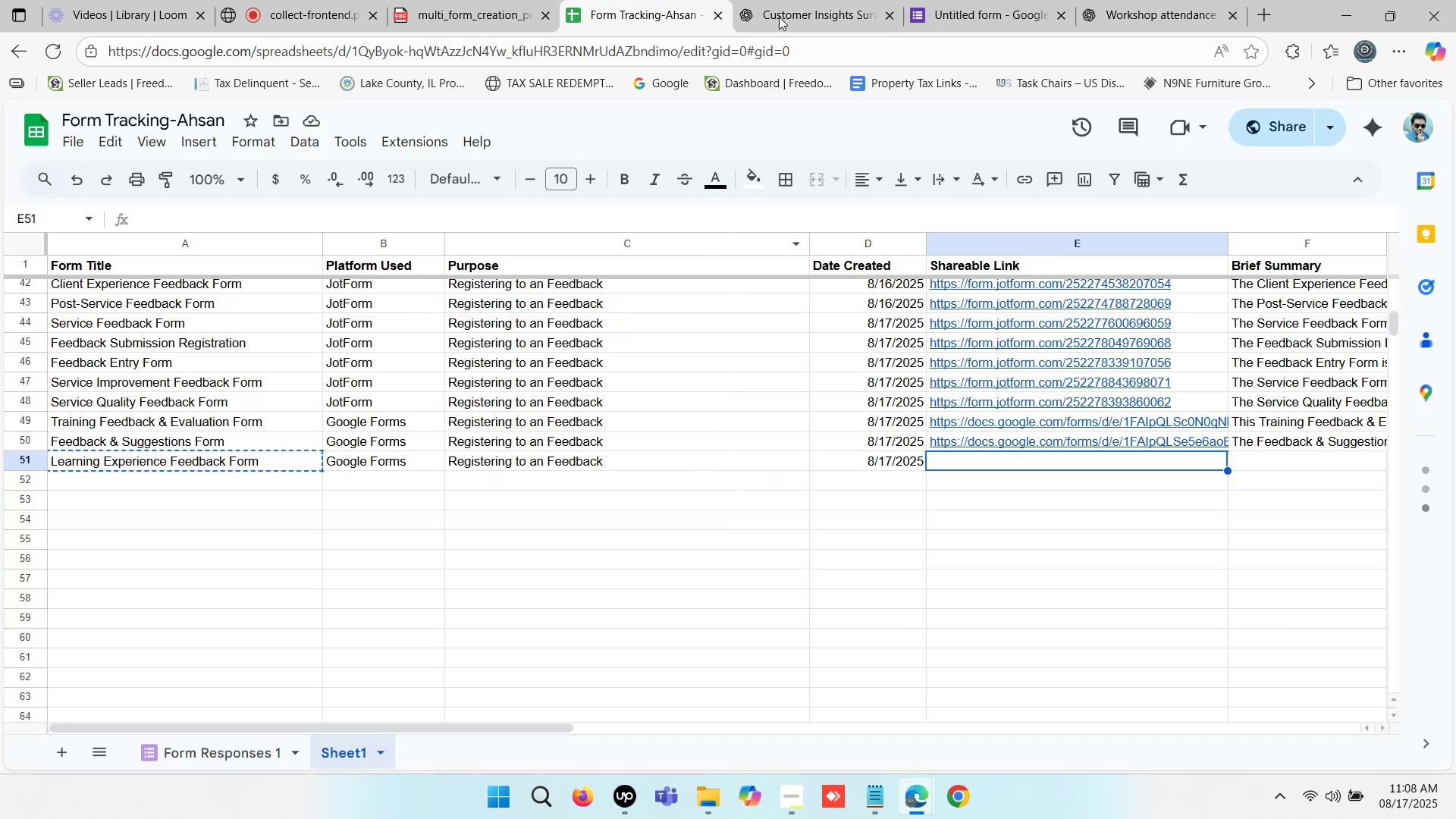 
left_click([792, 0])
 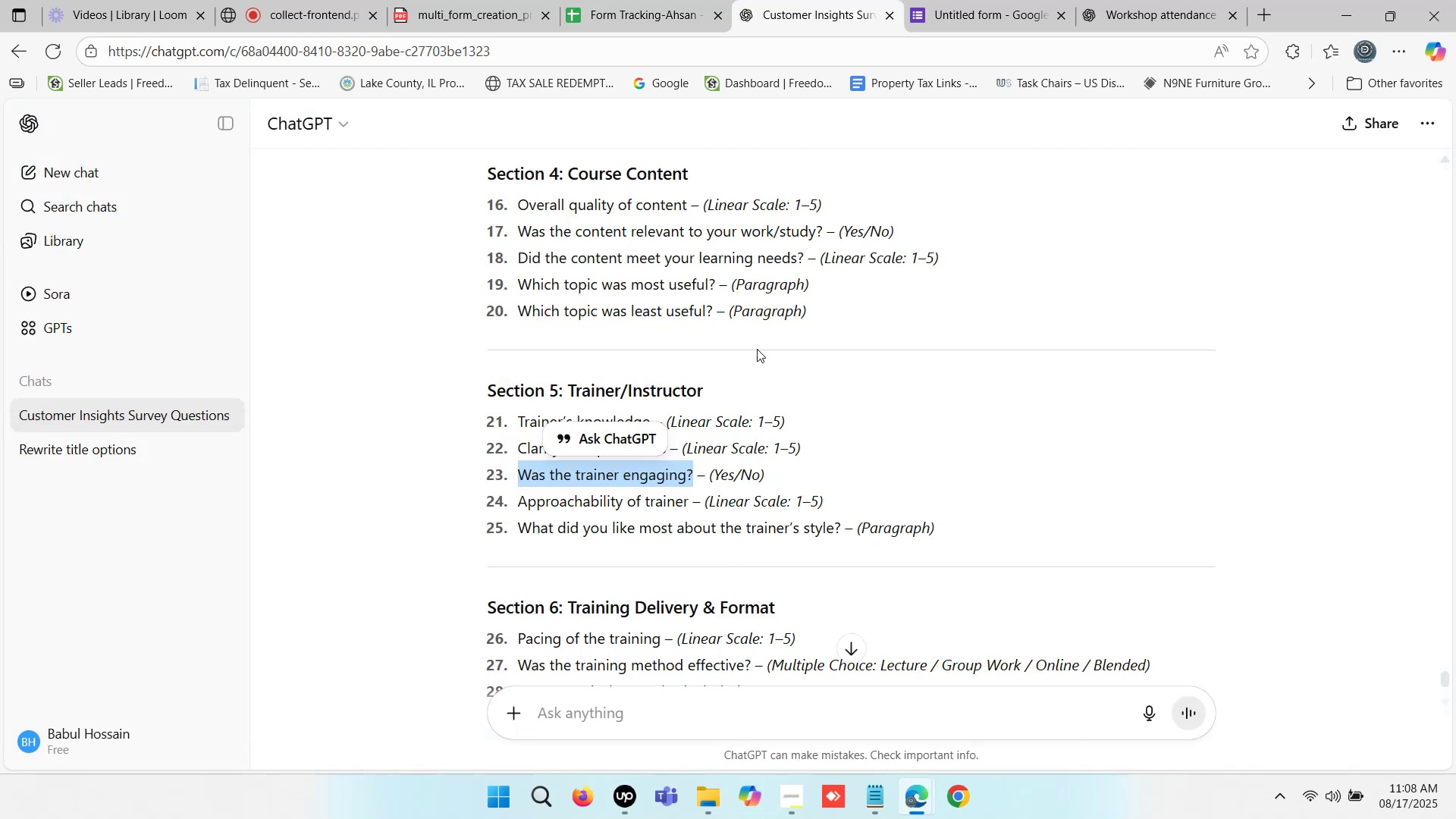 
scroll: coordinate [730, 418], scroll_direction: up, amount: 7.0
 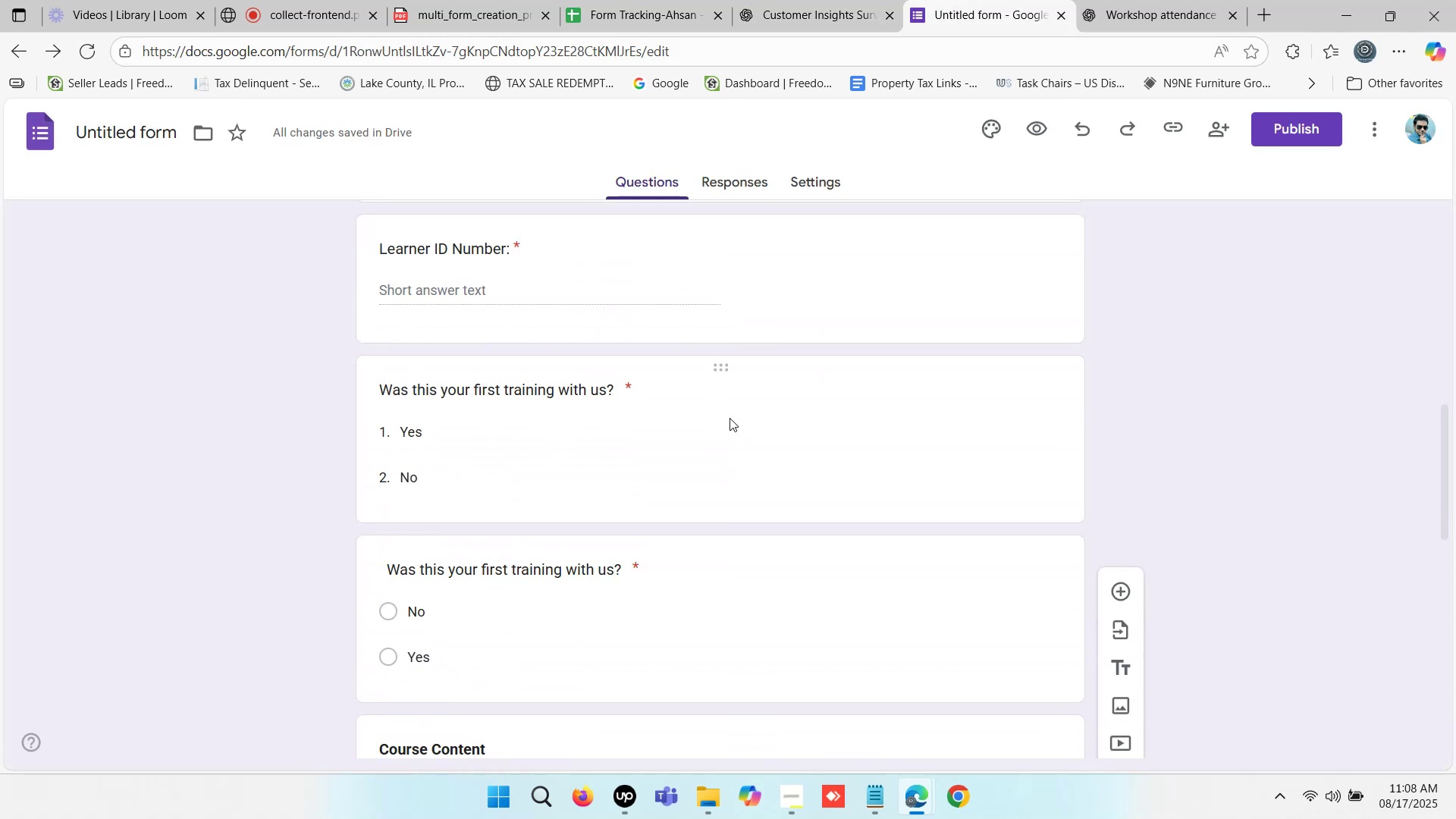 
scroll: coordinate [655, 475], scroll_direction: down, amount: 7.0
 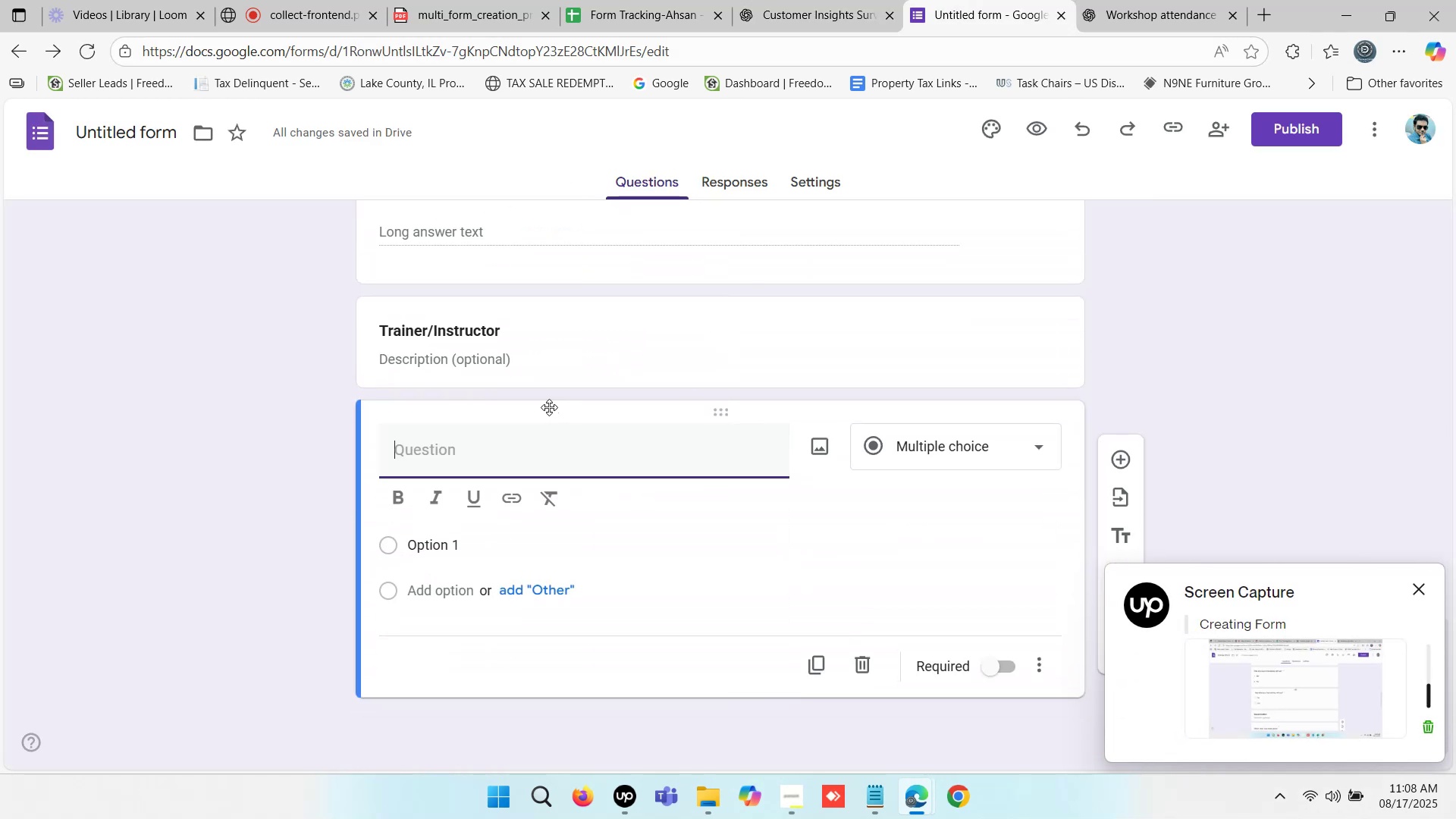 
key(Control+V)
 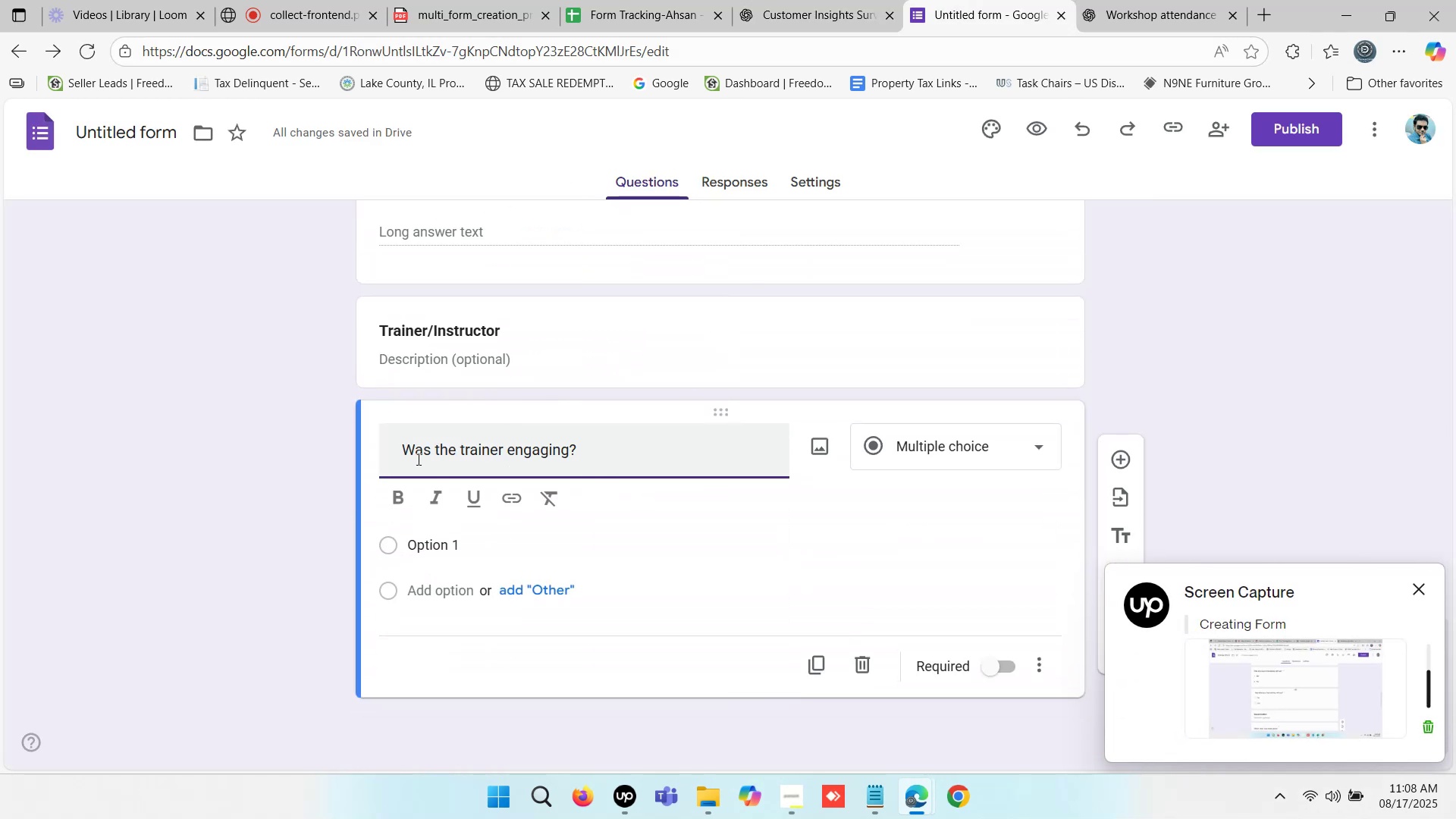 
left_click([403, 451])
 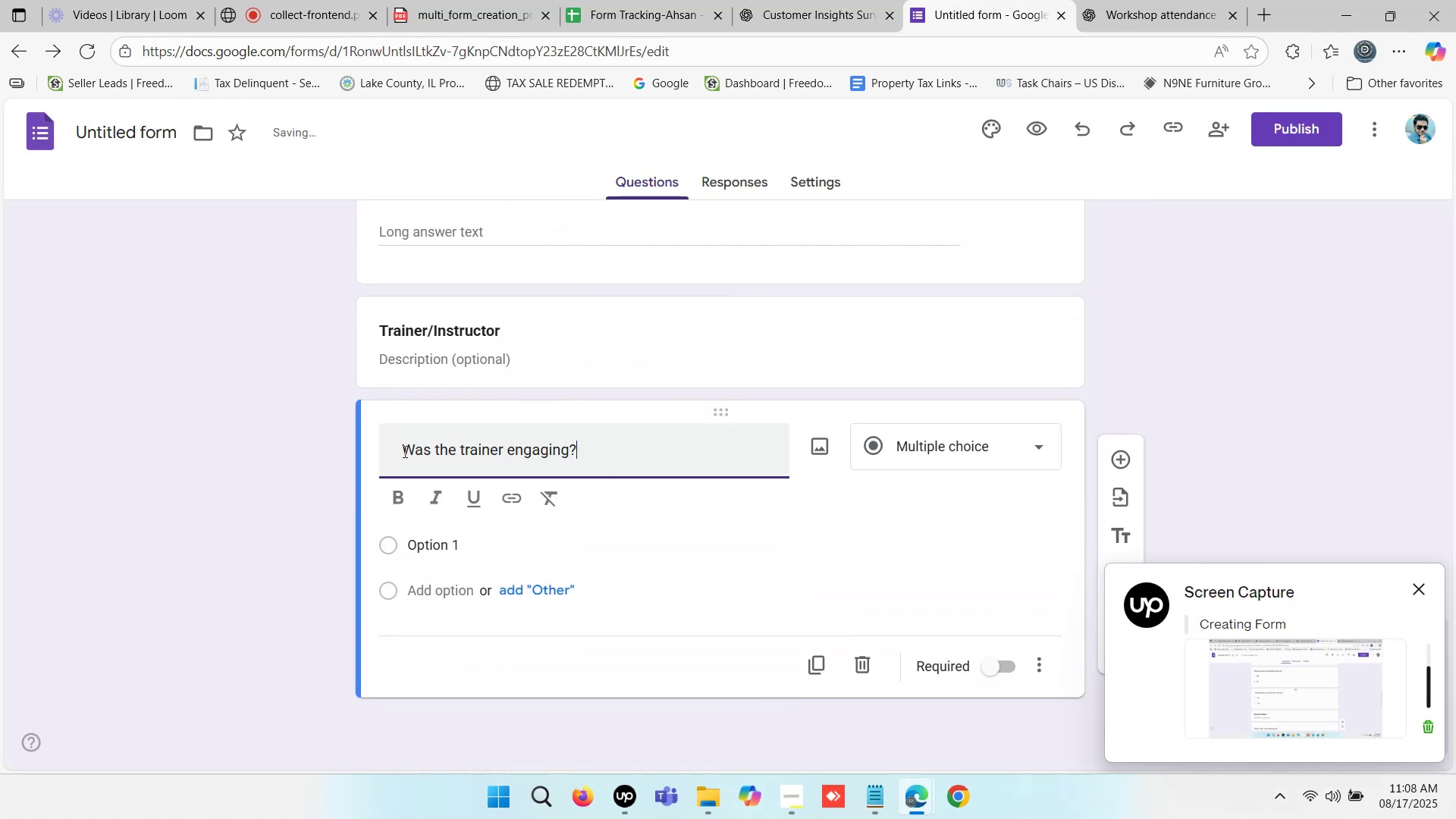 
key(Backspace)
 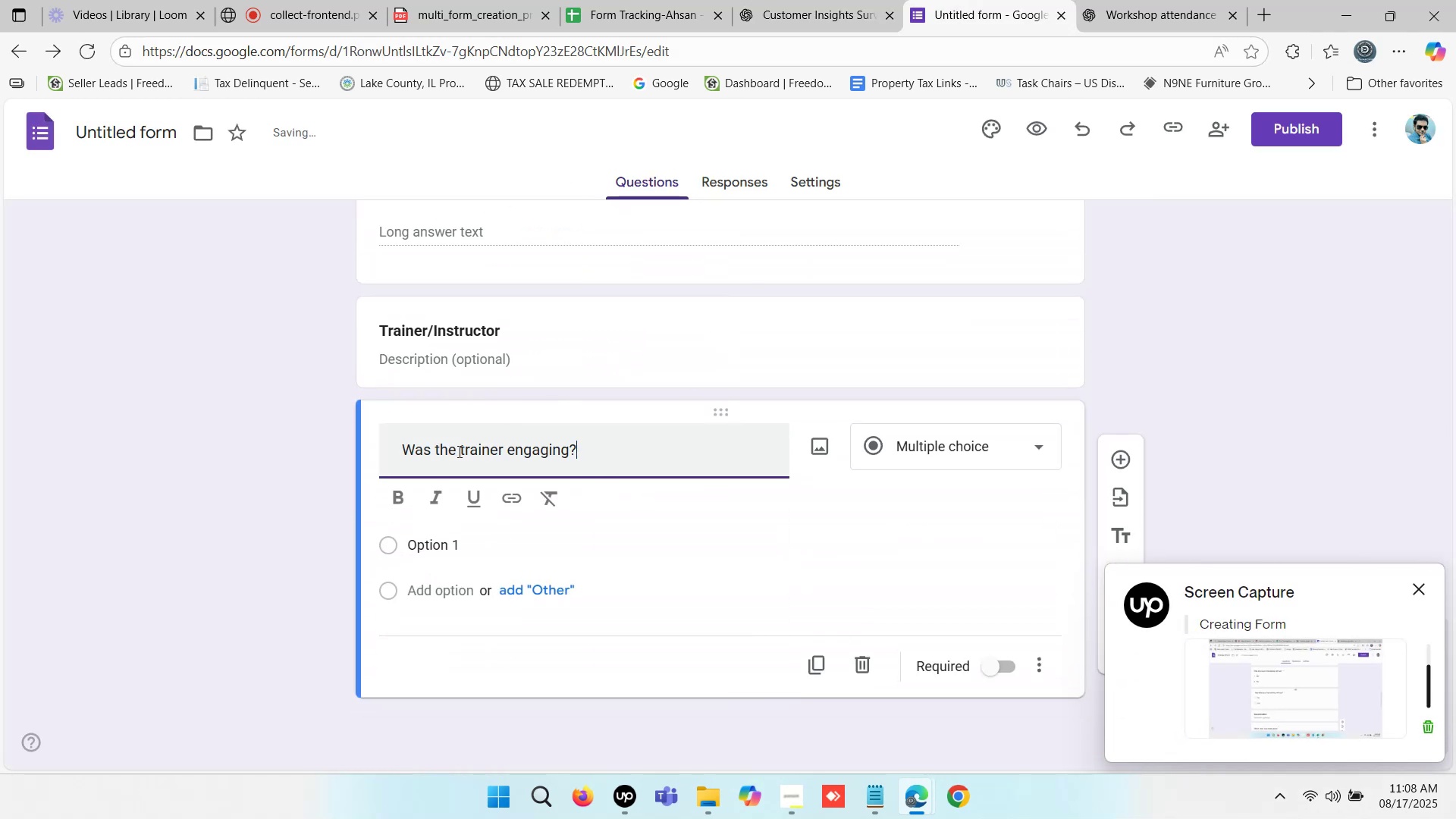 
key(Backspace)
 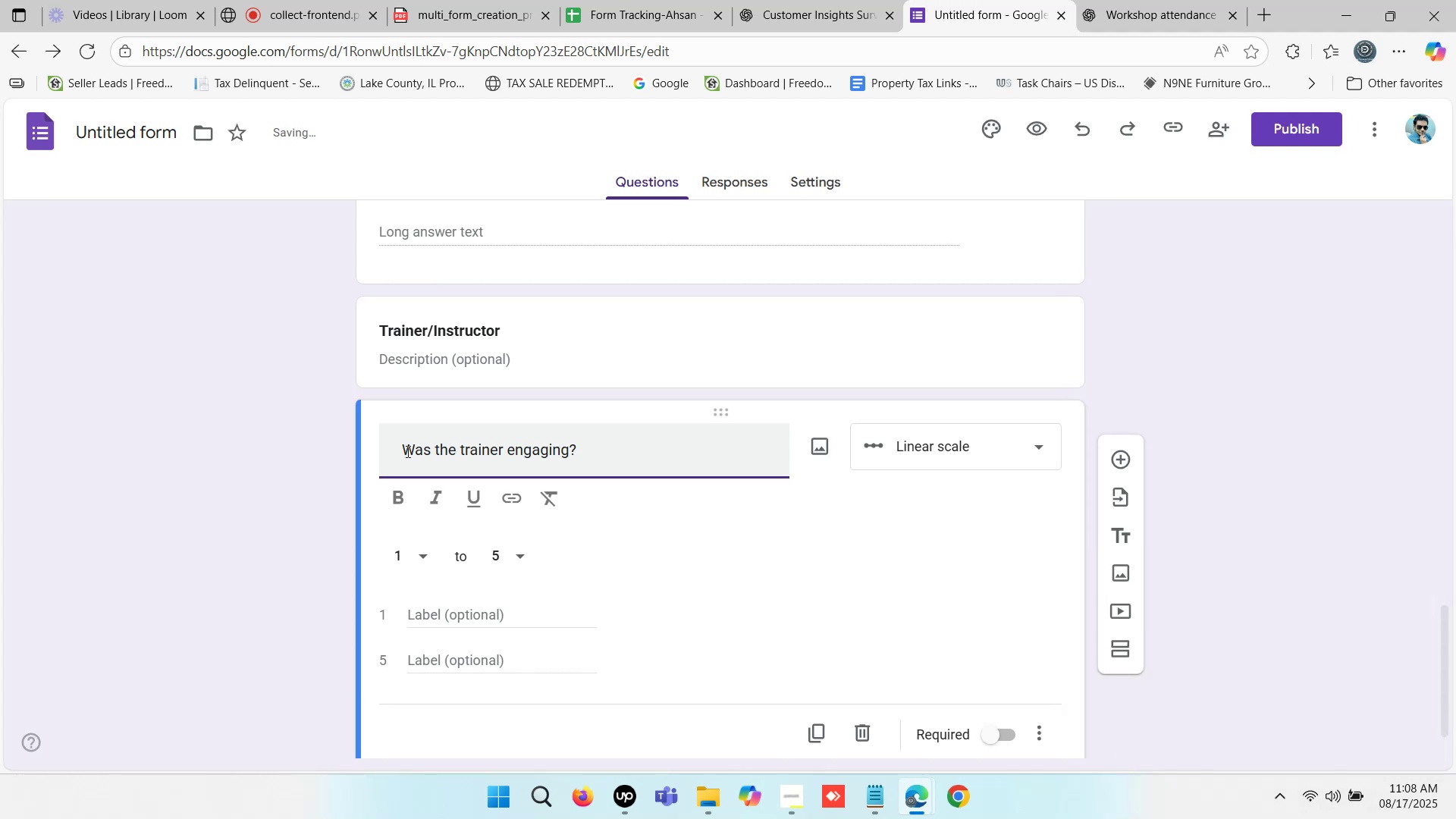 
left_click([406, 449])
 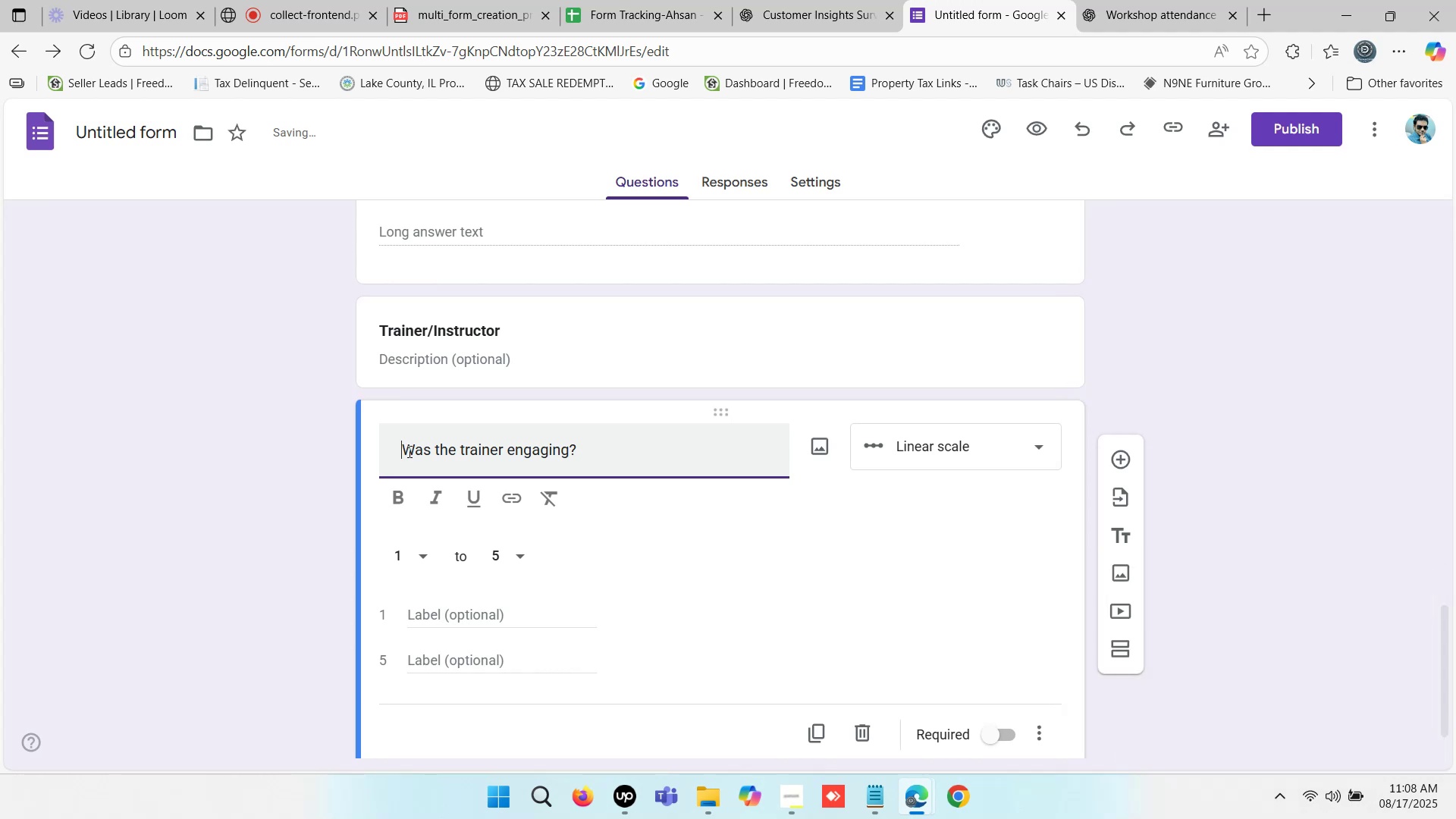 
key(Backspace)
 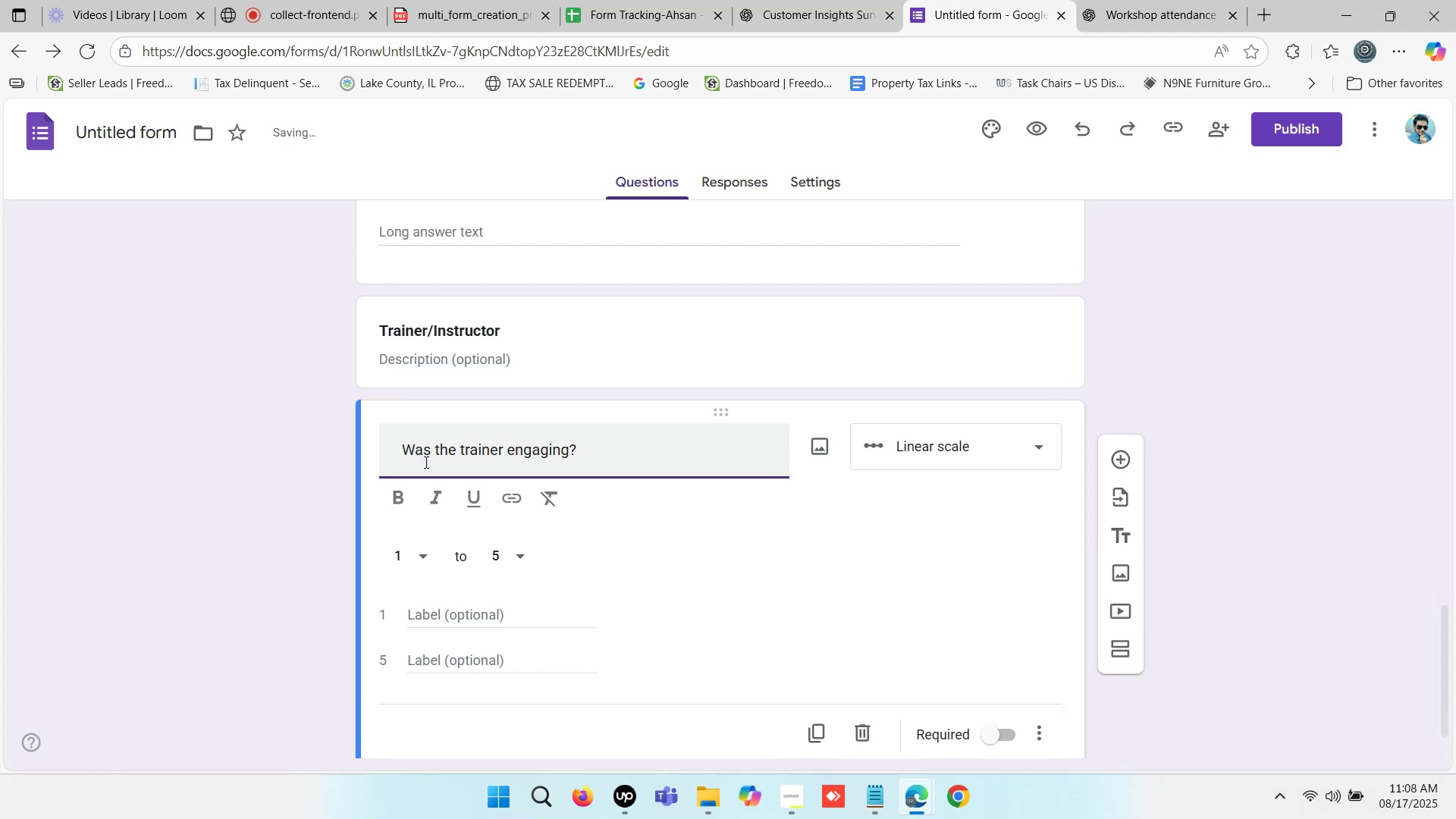 
key(Backspace)
 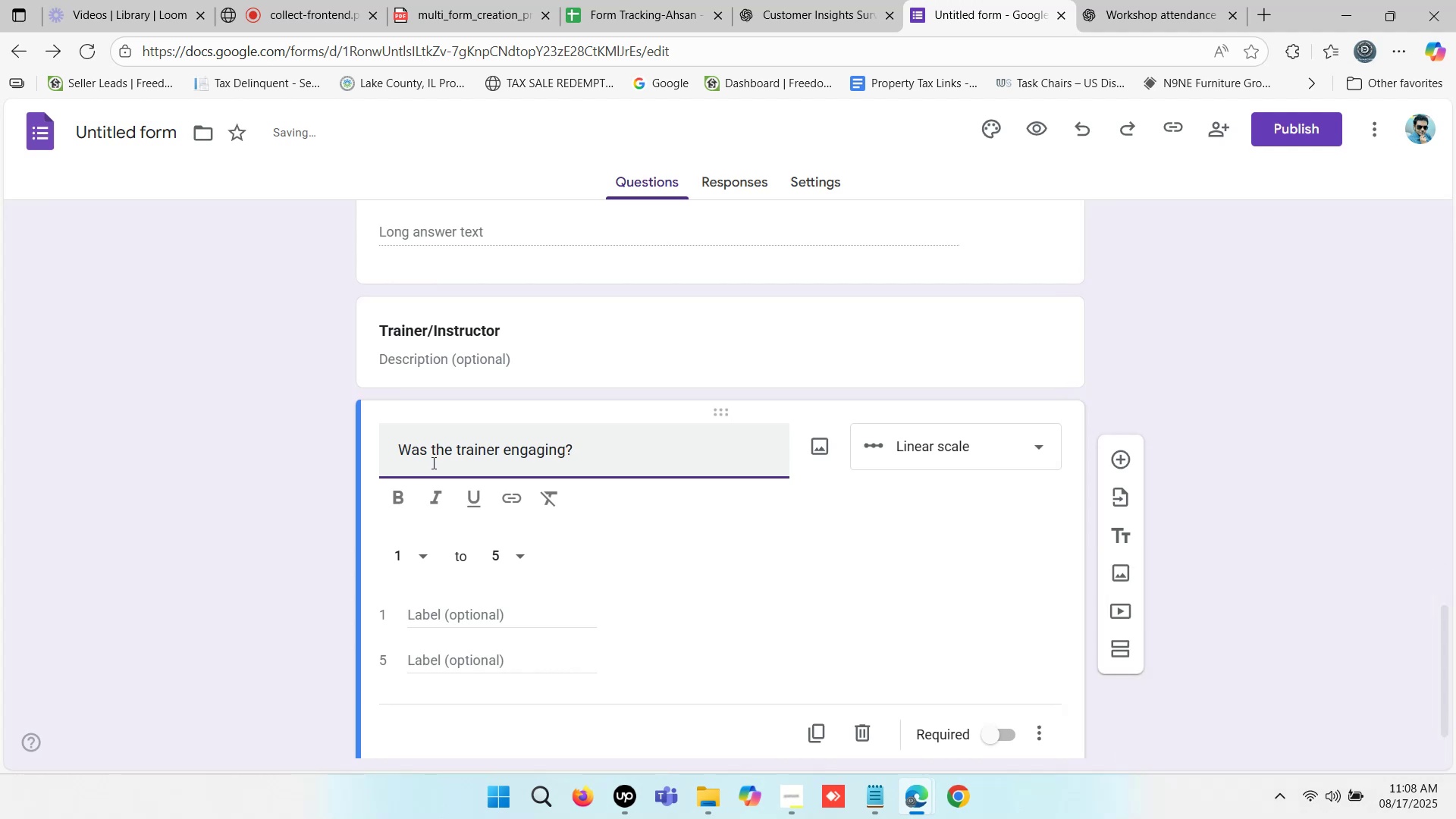 
key(Backspace)
 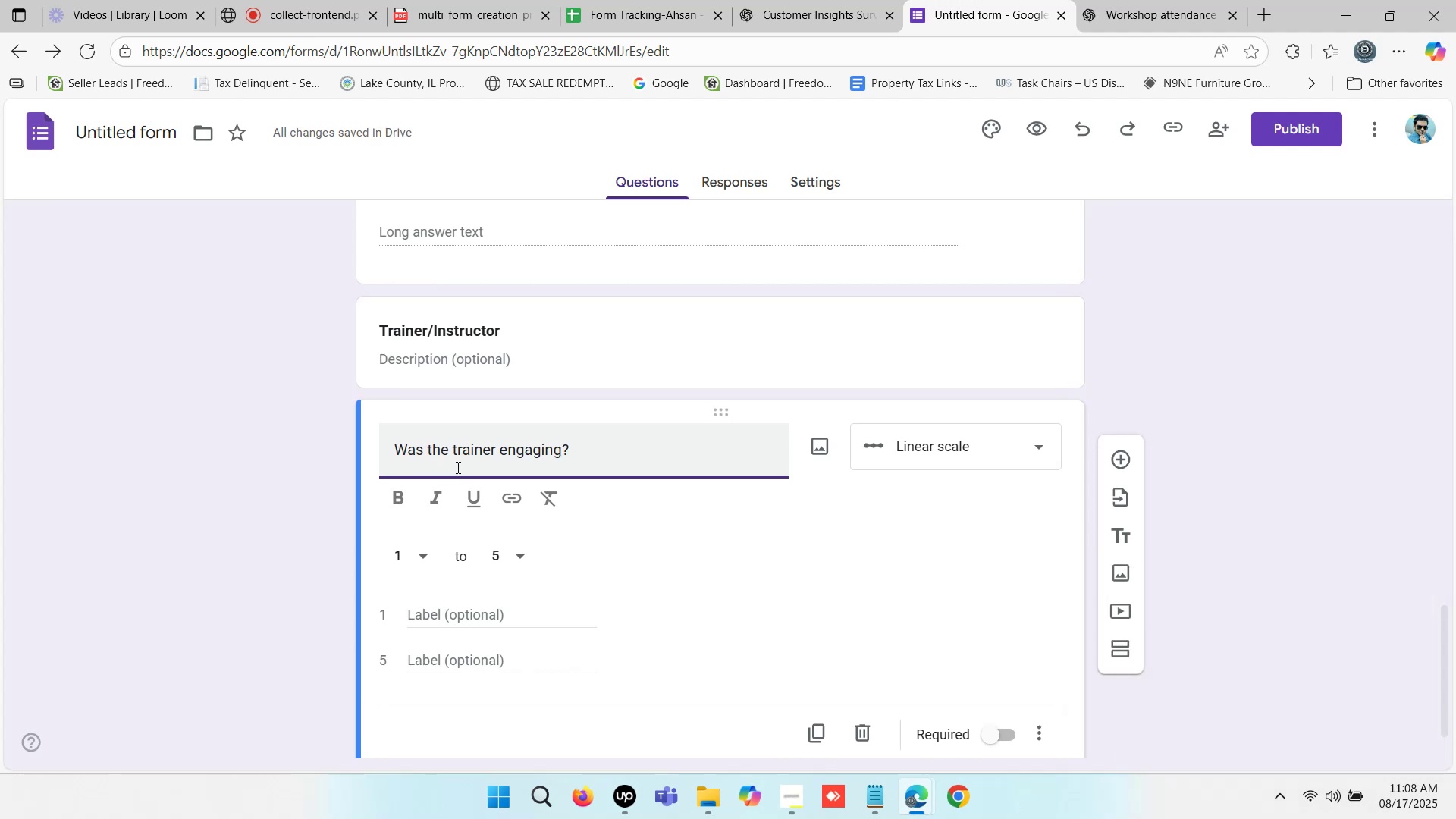 
key(Backspace)
 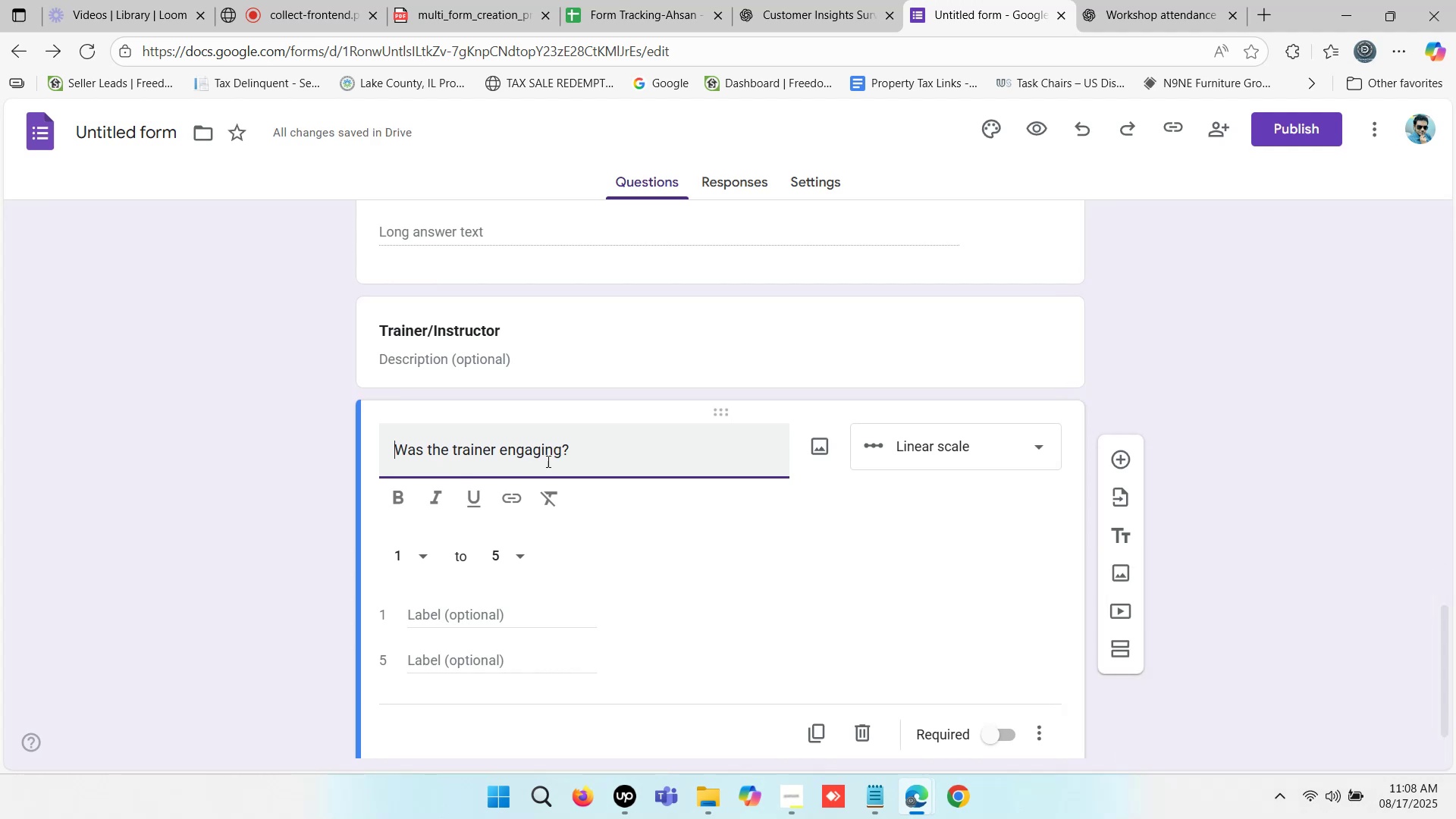 
key(Backspace)
 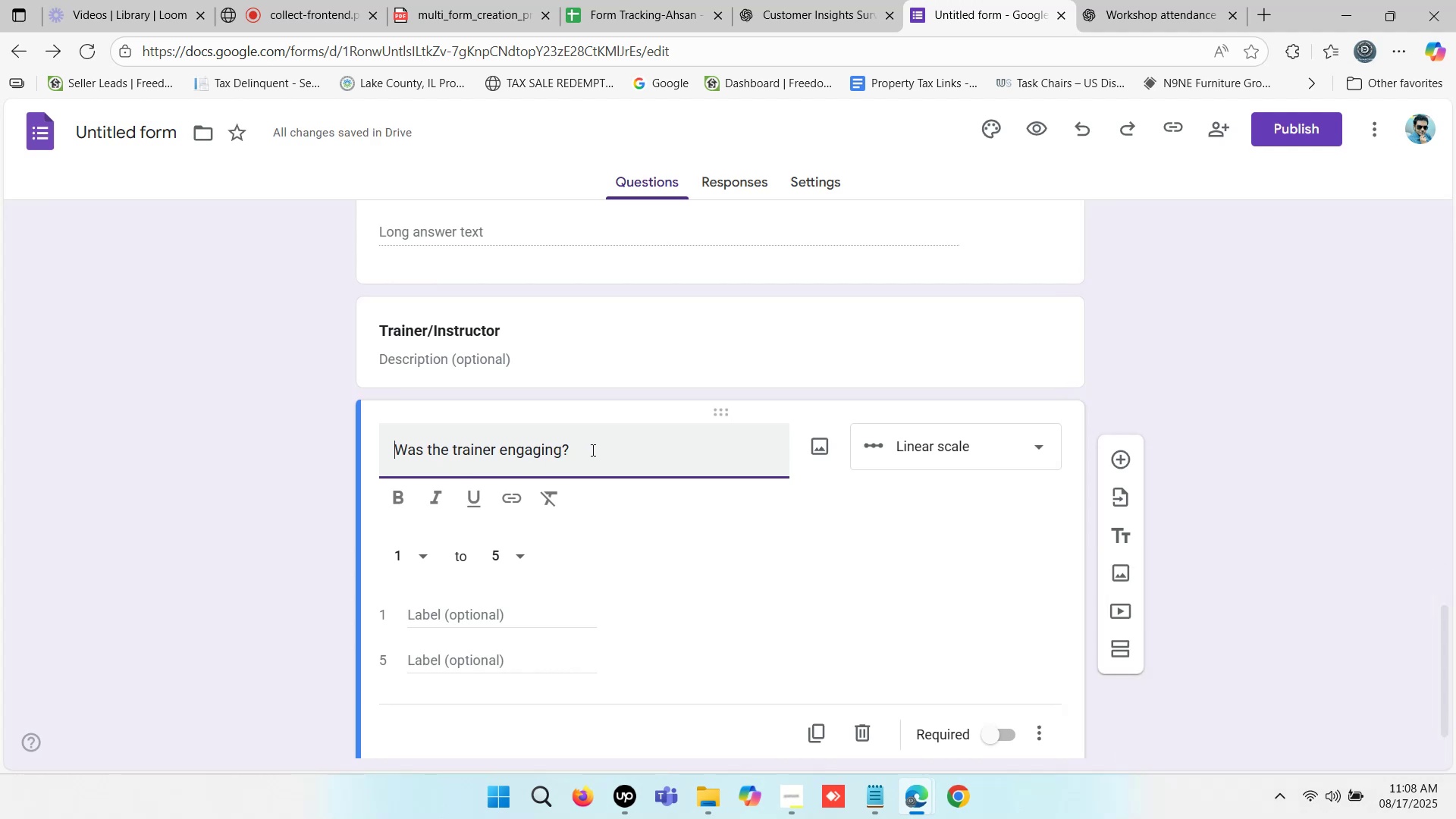 
left_click([592, 450])
 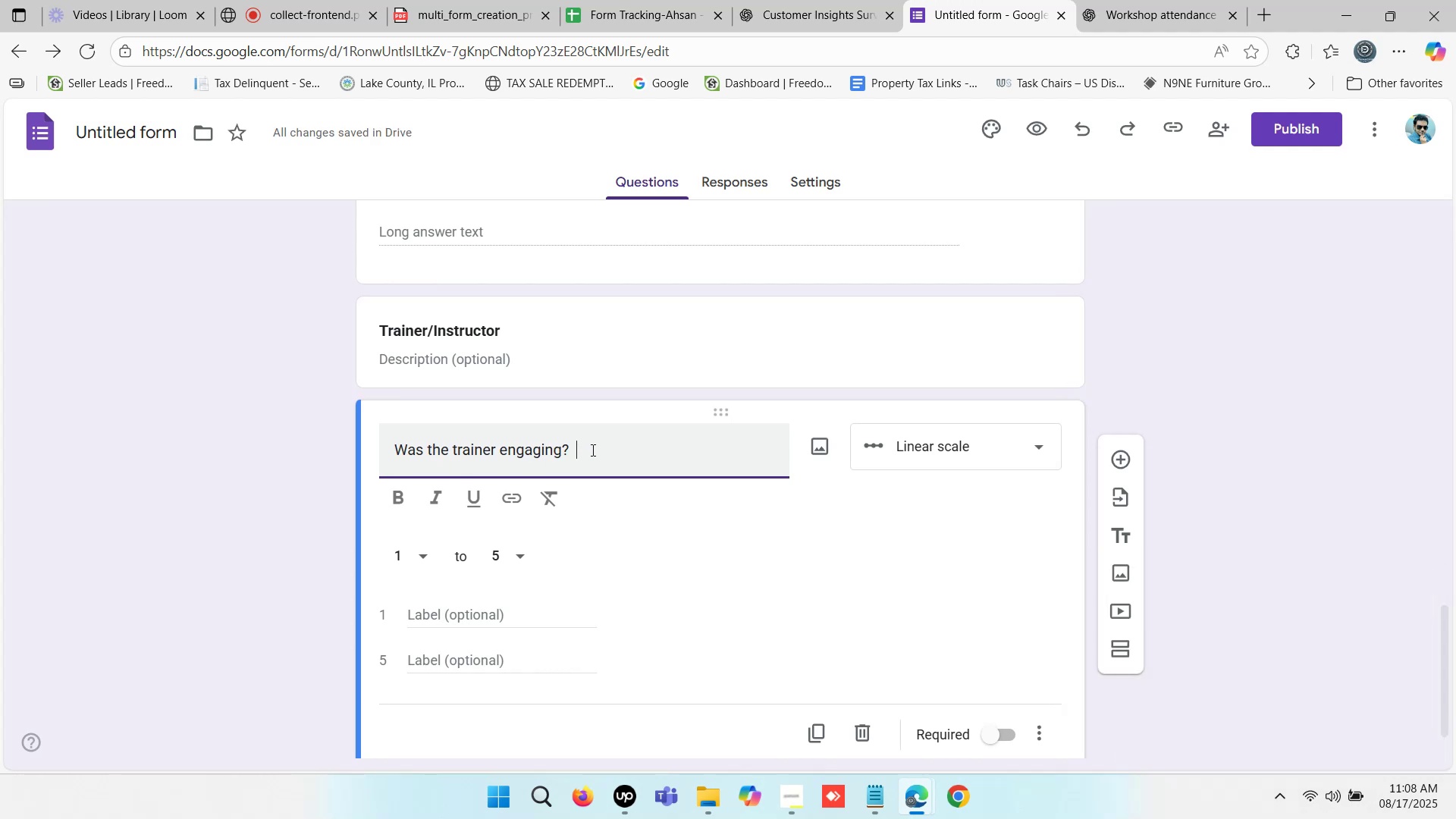 
key(Backspace)
 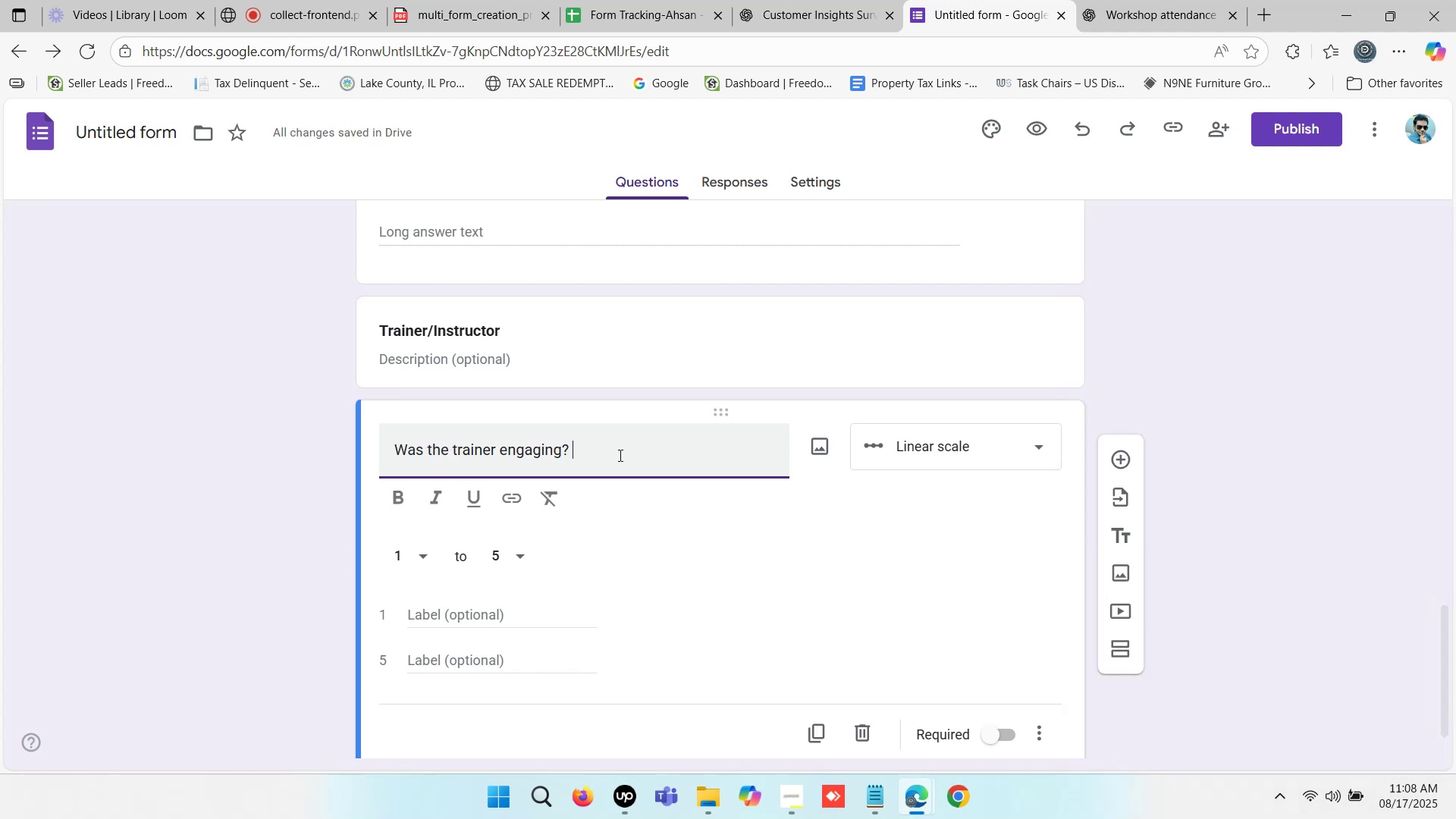 
key(Backspace)
 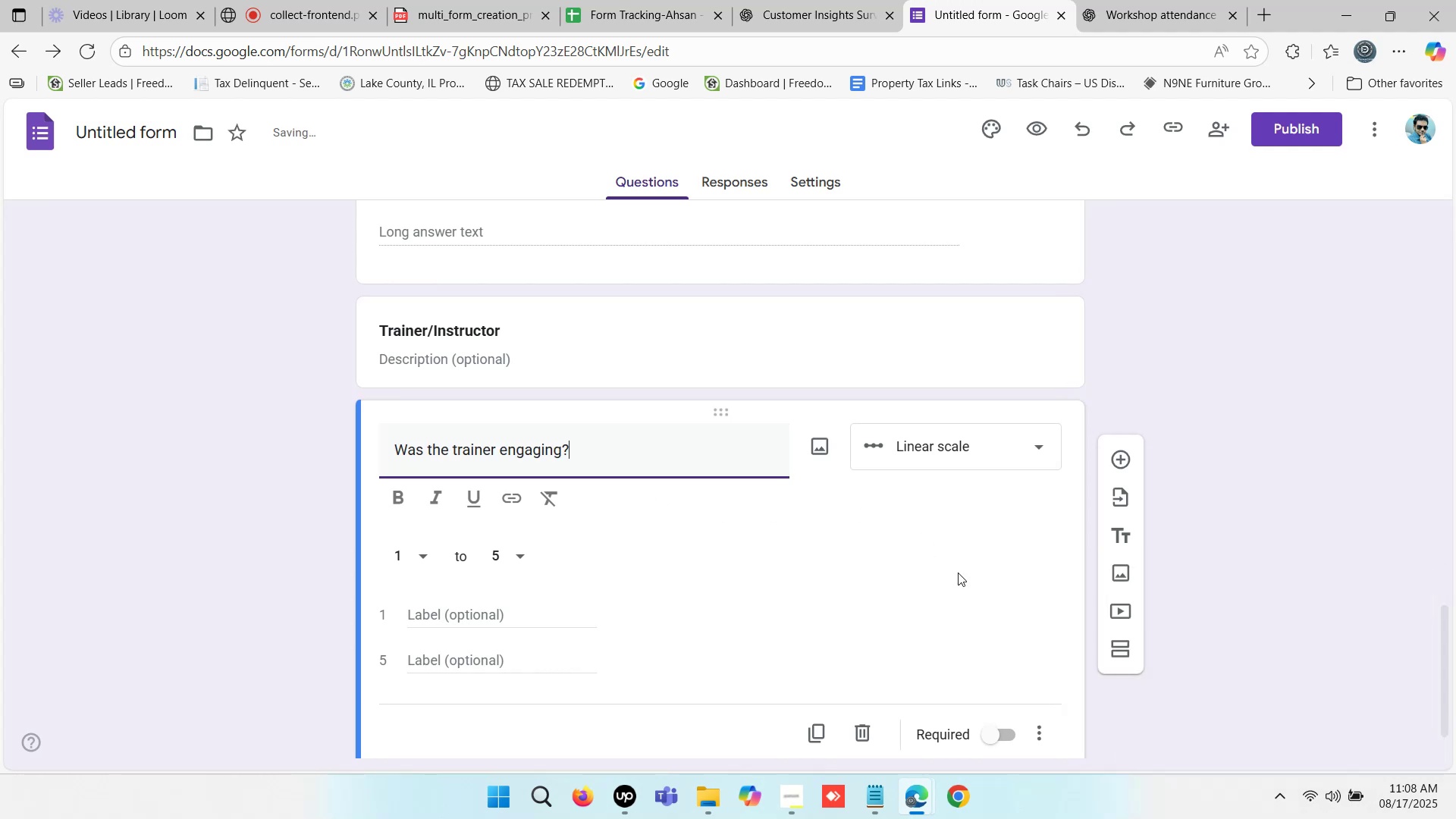 
left_click([1279, 575])
 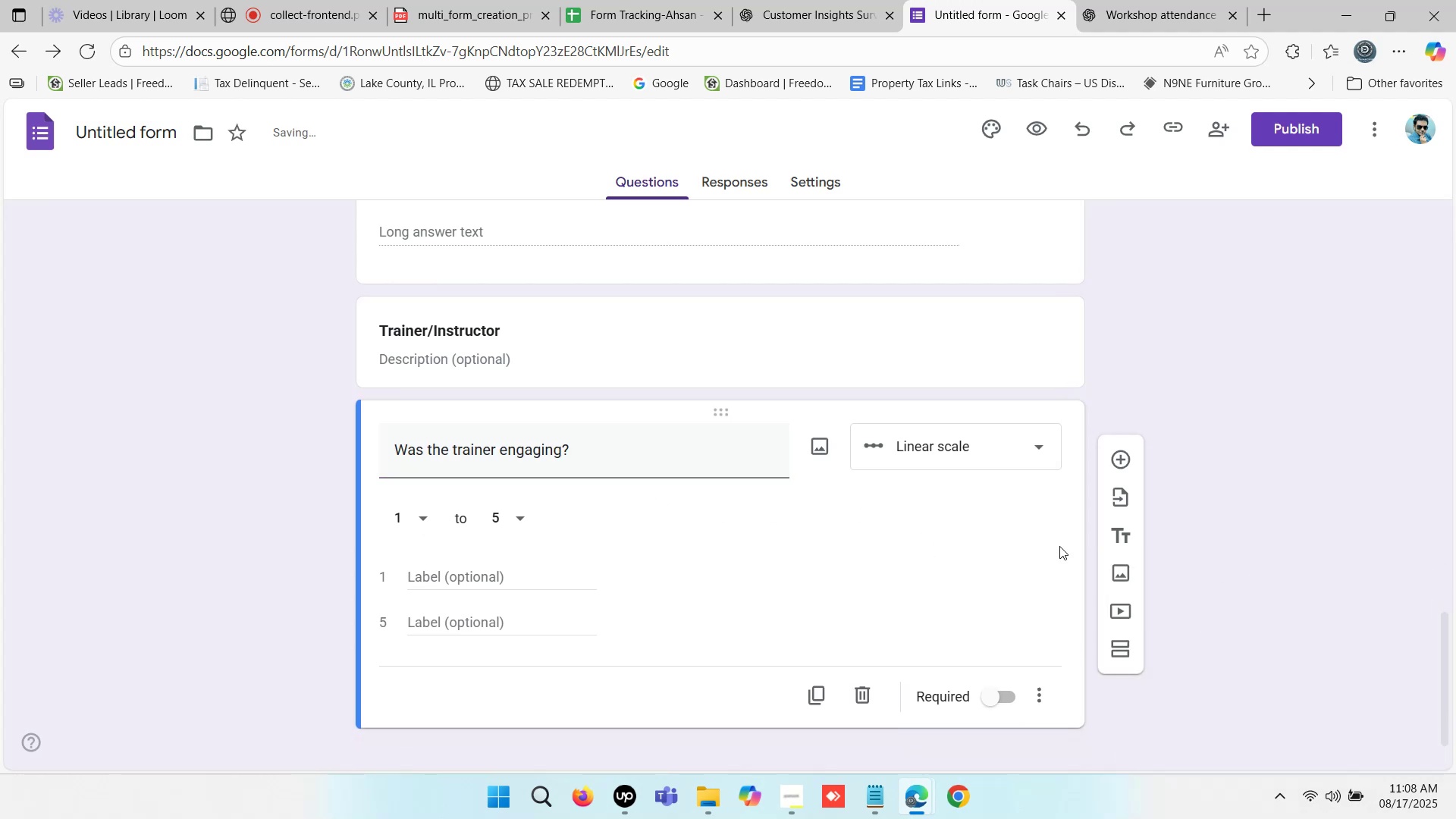 
scroll: coordinate [862, 477], scroll_direction: down, amount: 1.0
 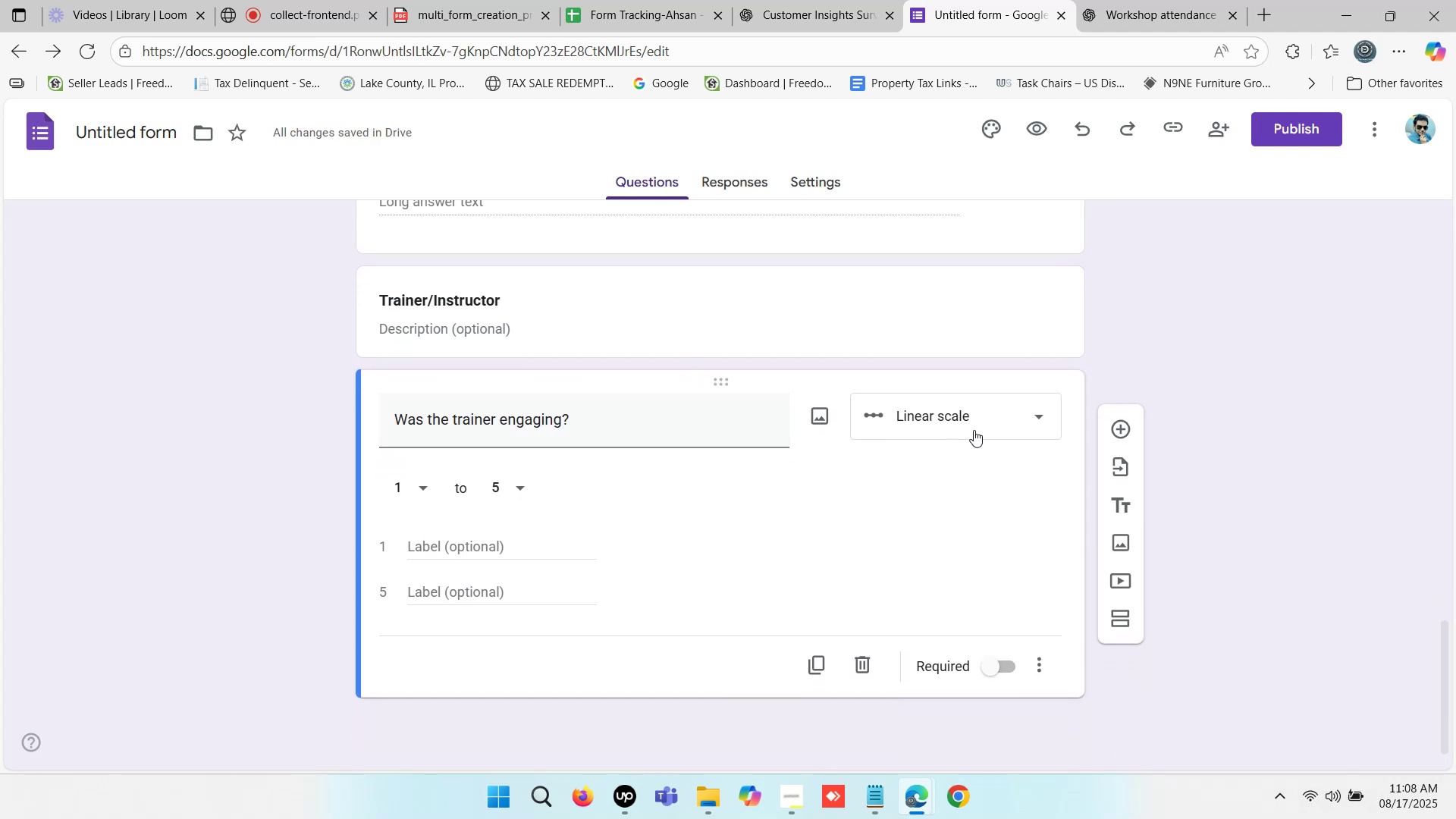 
left_click([826, 0])
 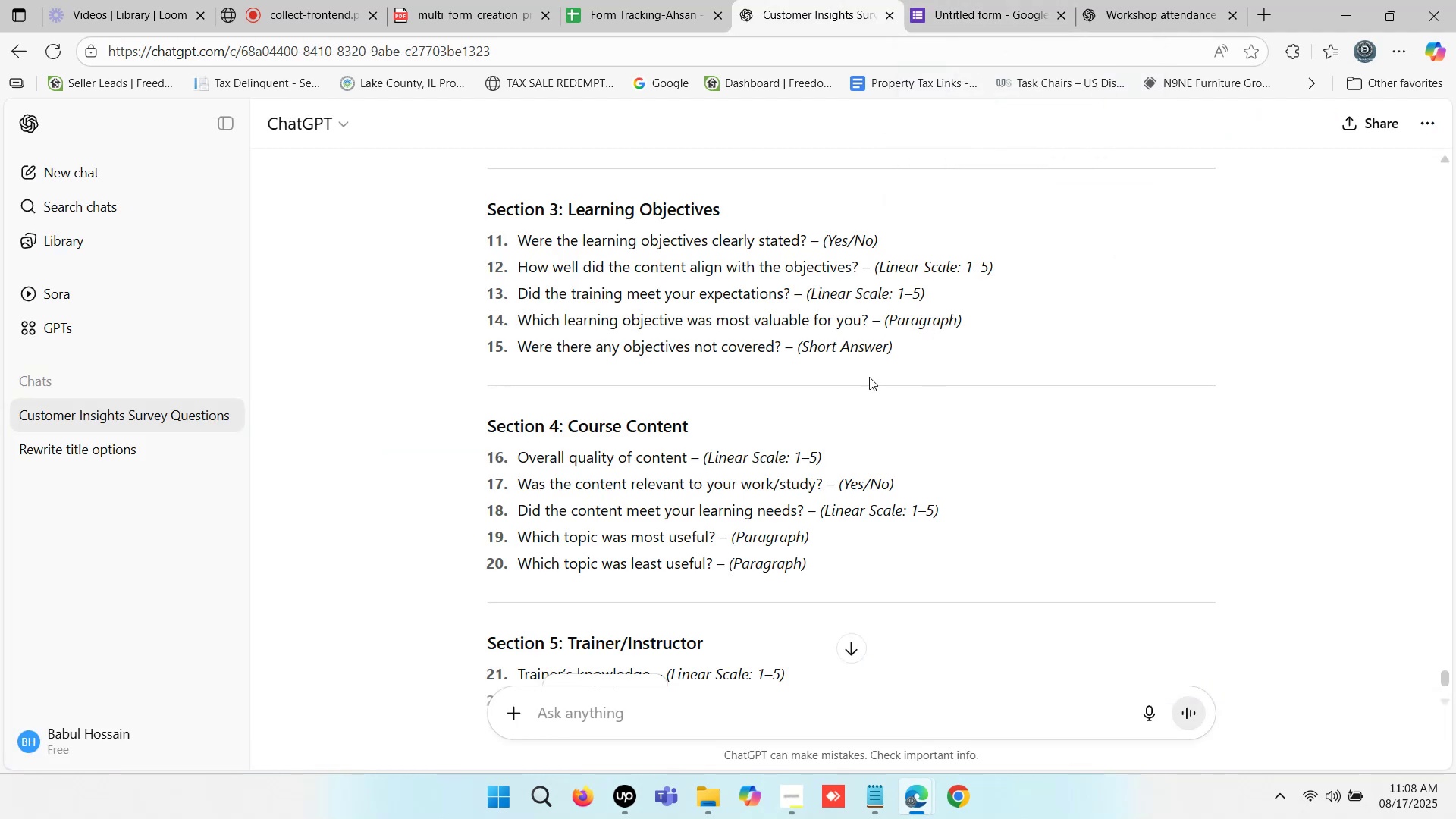 
wait(5.52)
 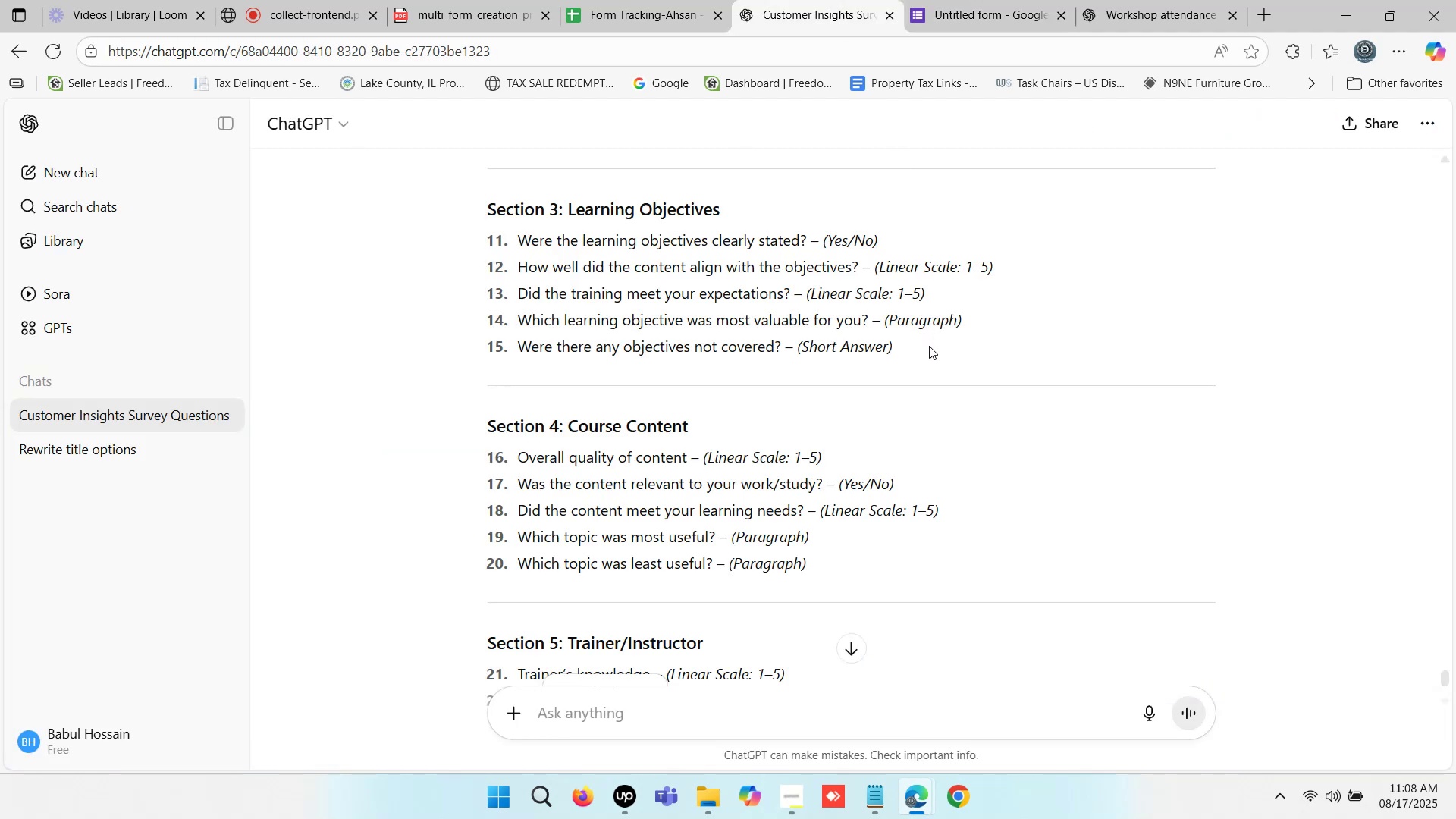 
key(Control+F)
 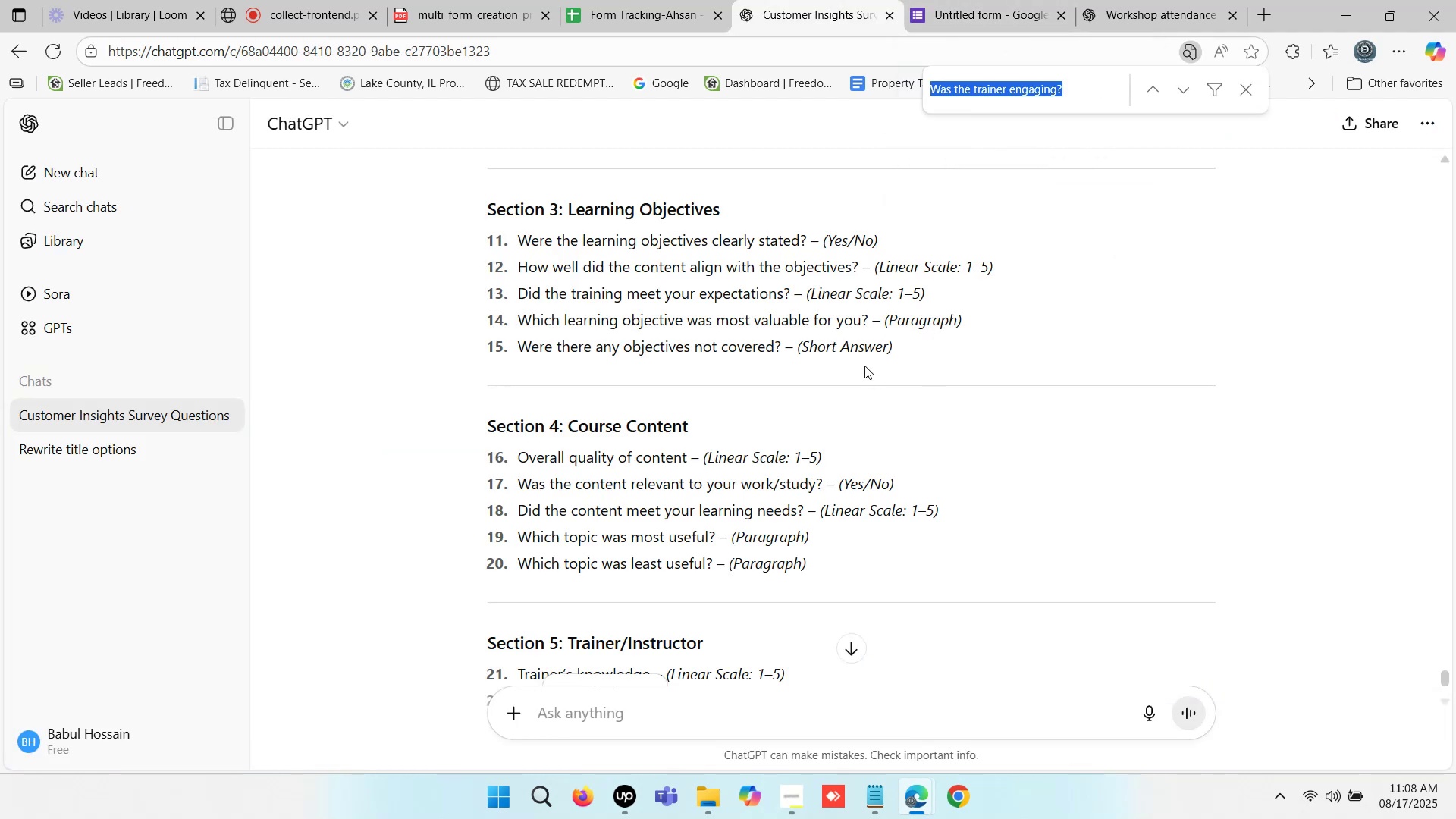 
key(Control+V)
 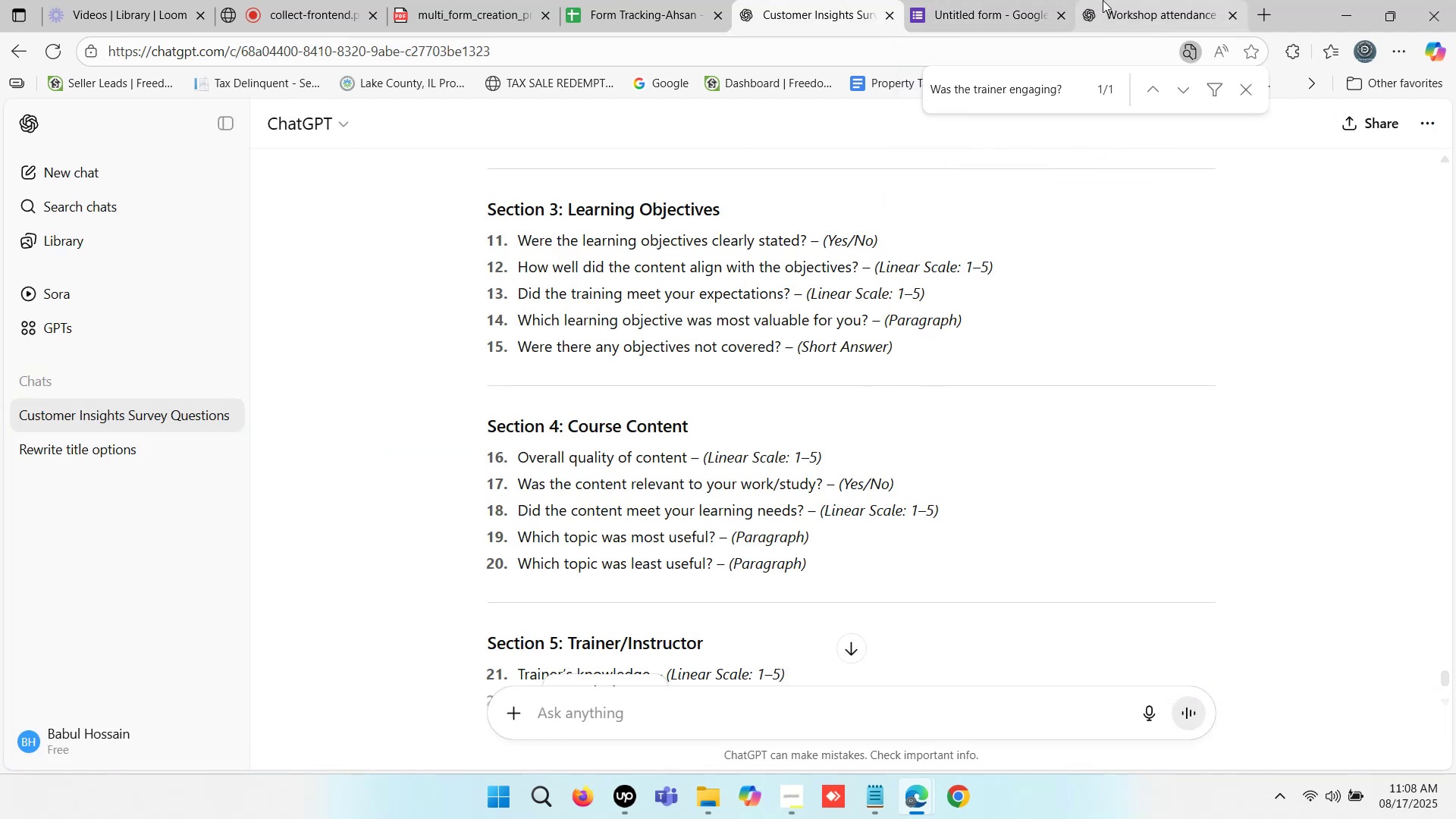 
scroll: coordinate [880, 444], scroll_direction: down, amount: 3.0
 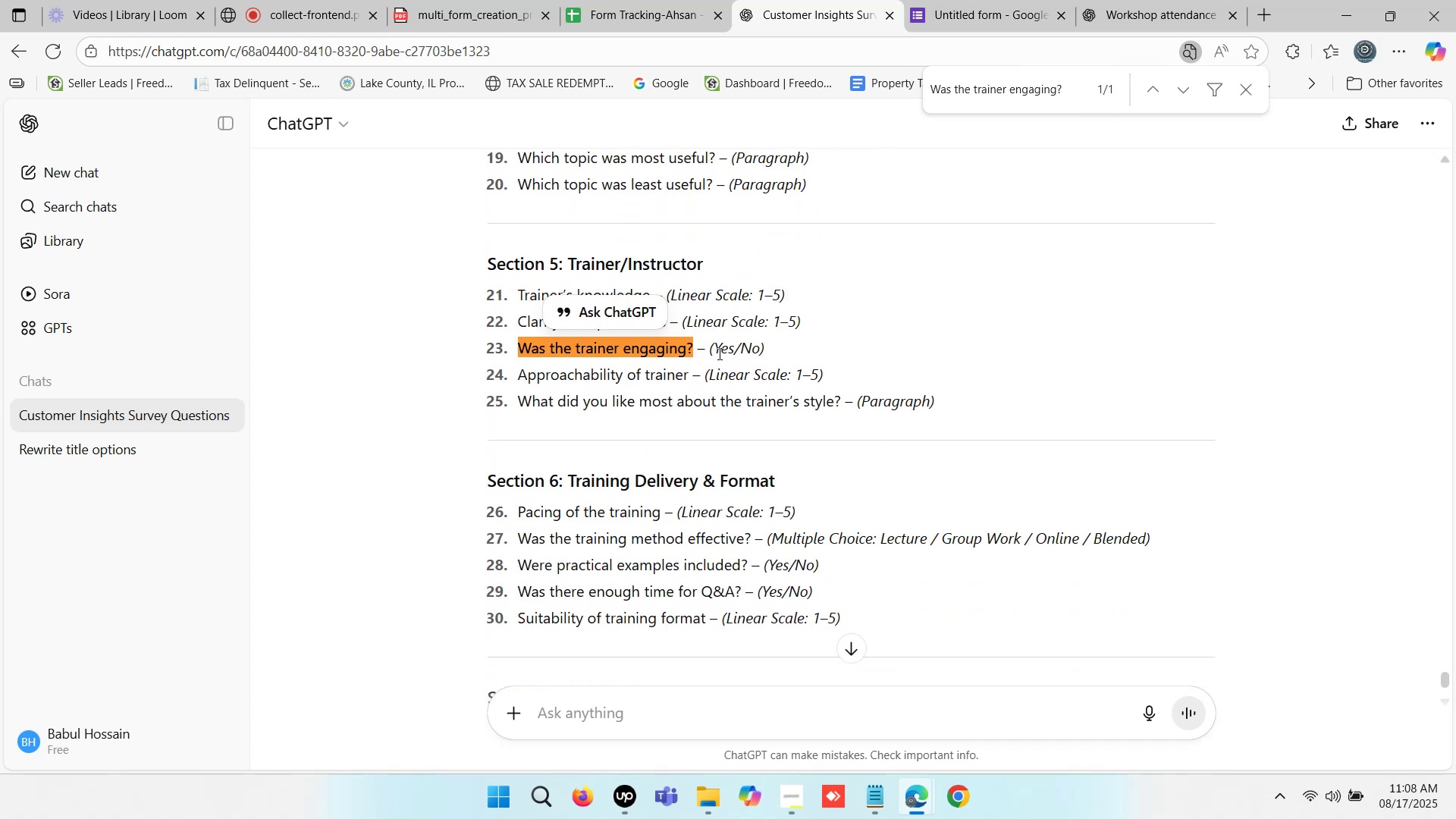 
left_click_drag(start_coordinate=[717, 348], to_coordinate=[769, 346])
 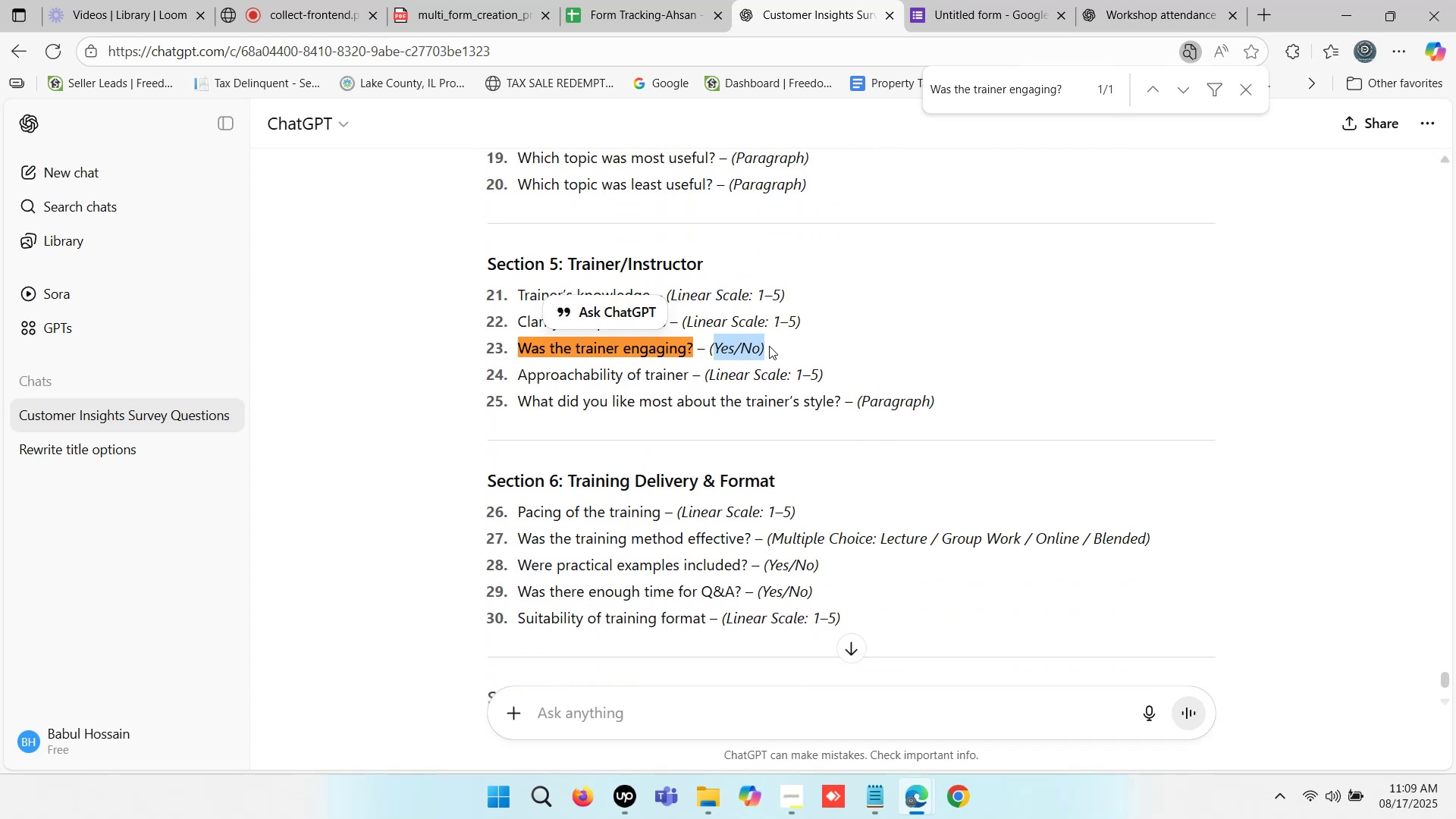 
key(Control+ControlLeft)
 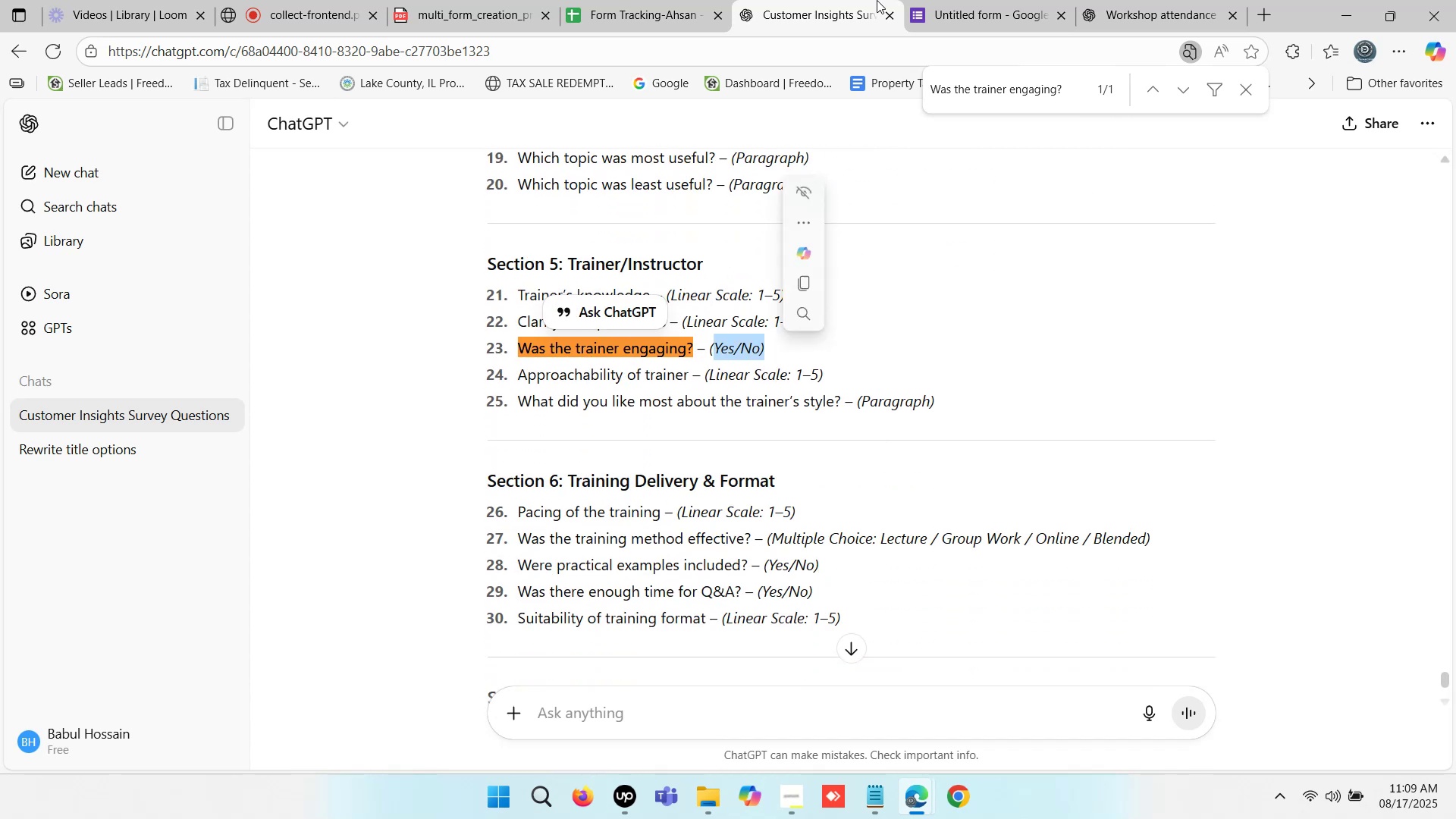 
left_click([976, 0])
 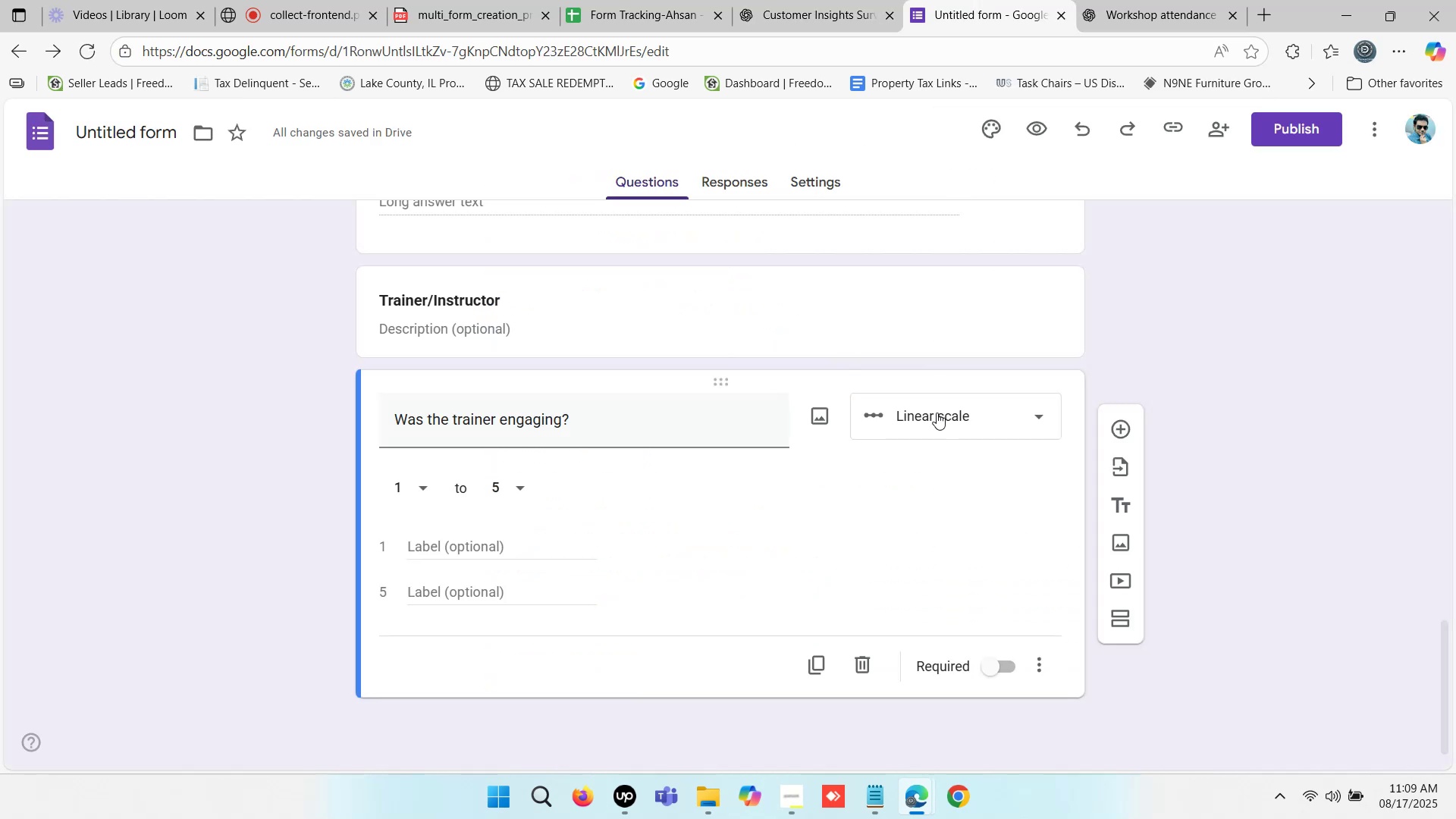 
left_click([937, 413])
 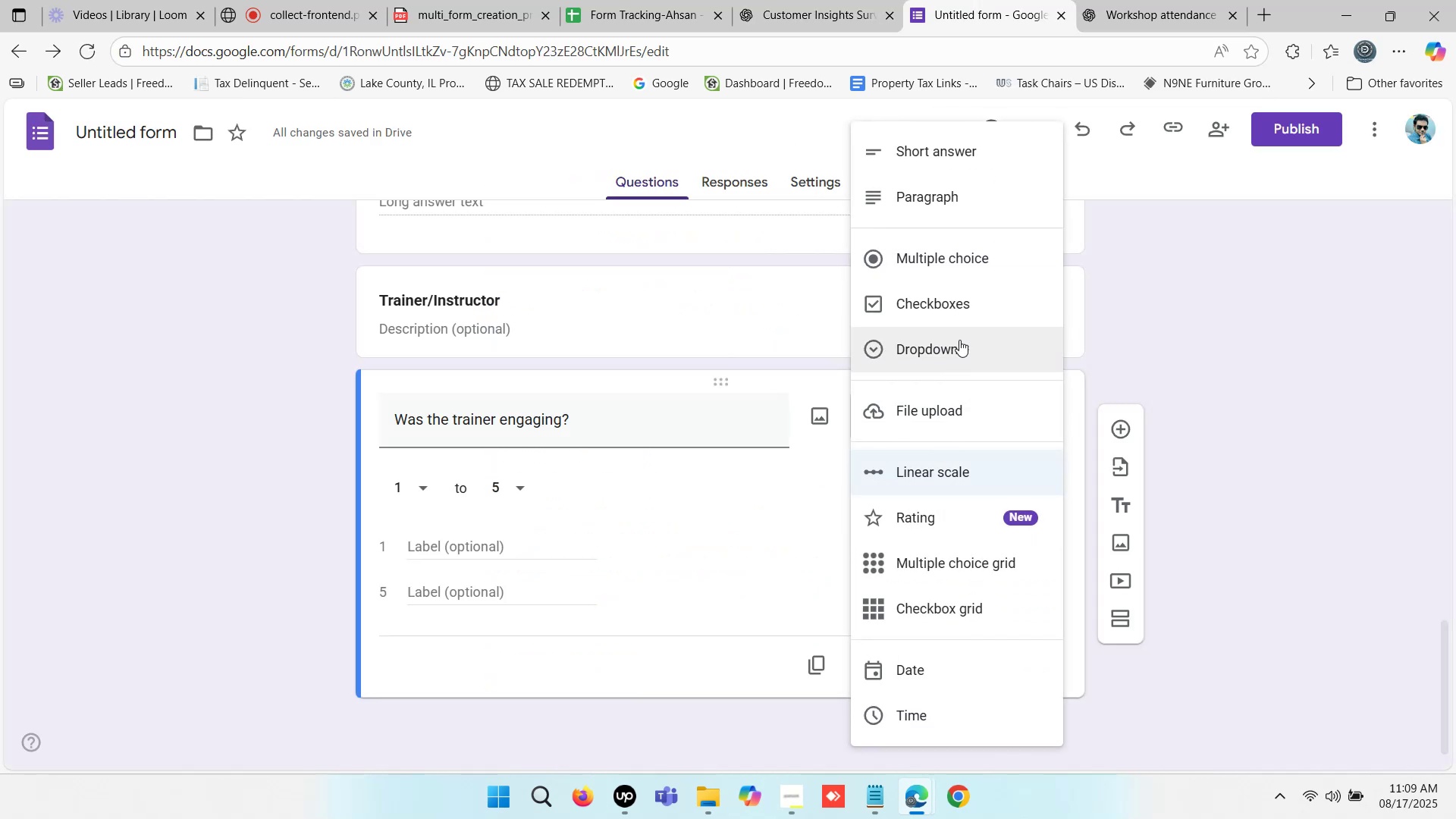 
left_click([965, 266])
 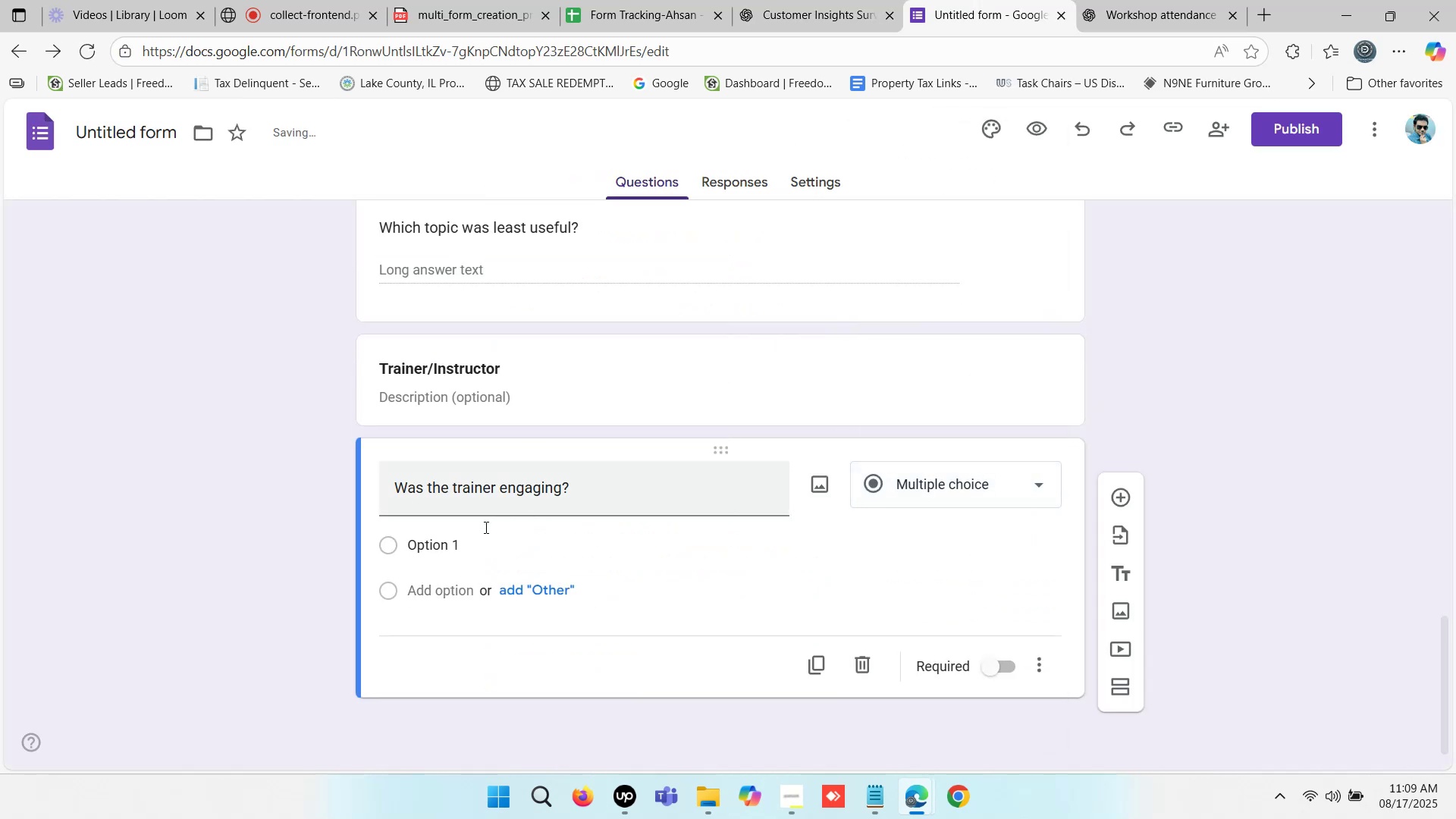 
left_click([443, 544])
 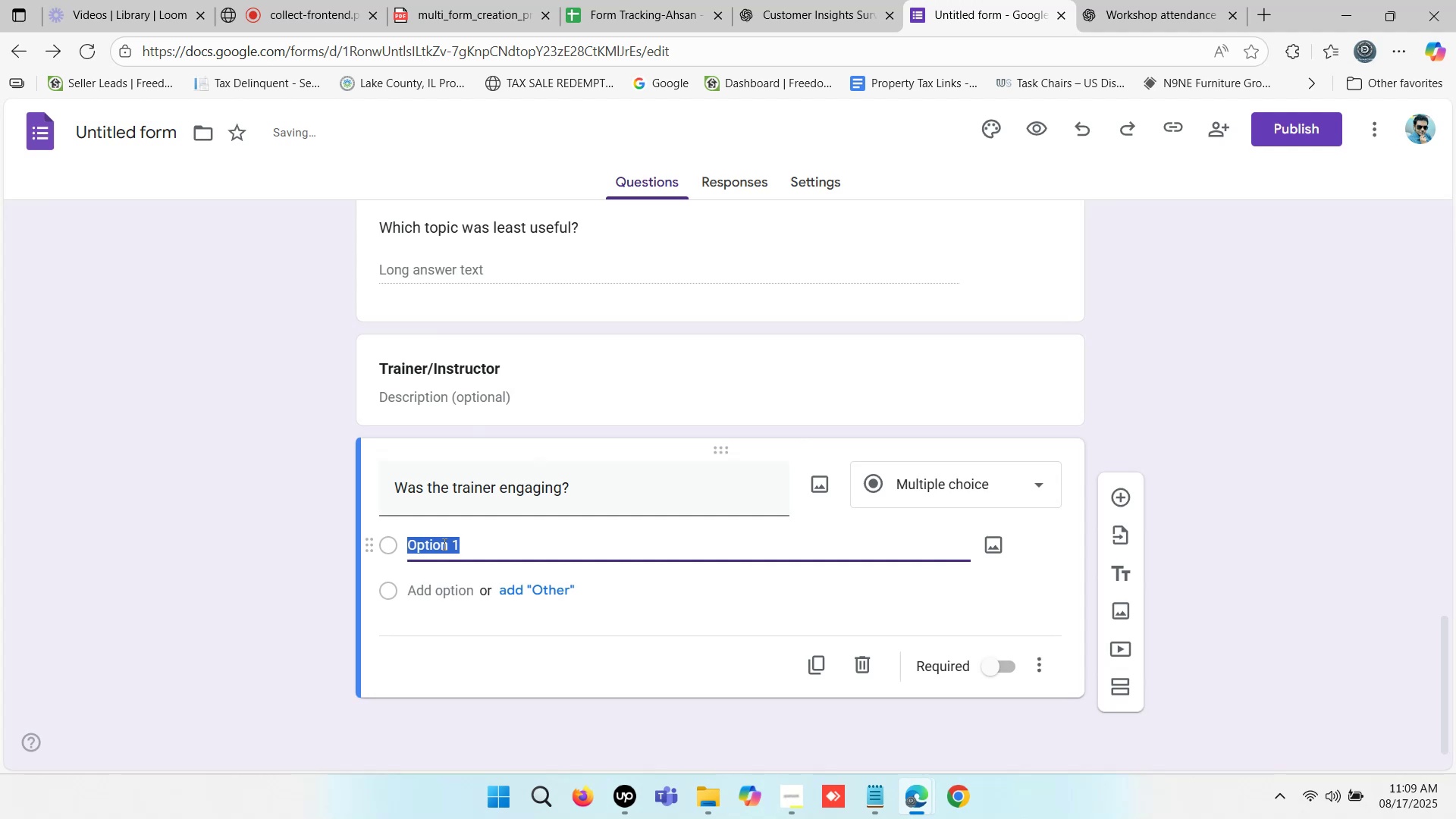 
type(Ys)
key(Backspace)
type(es)
 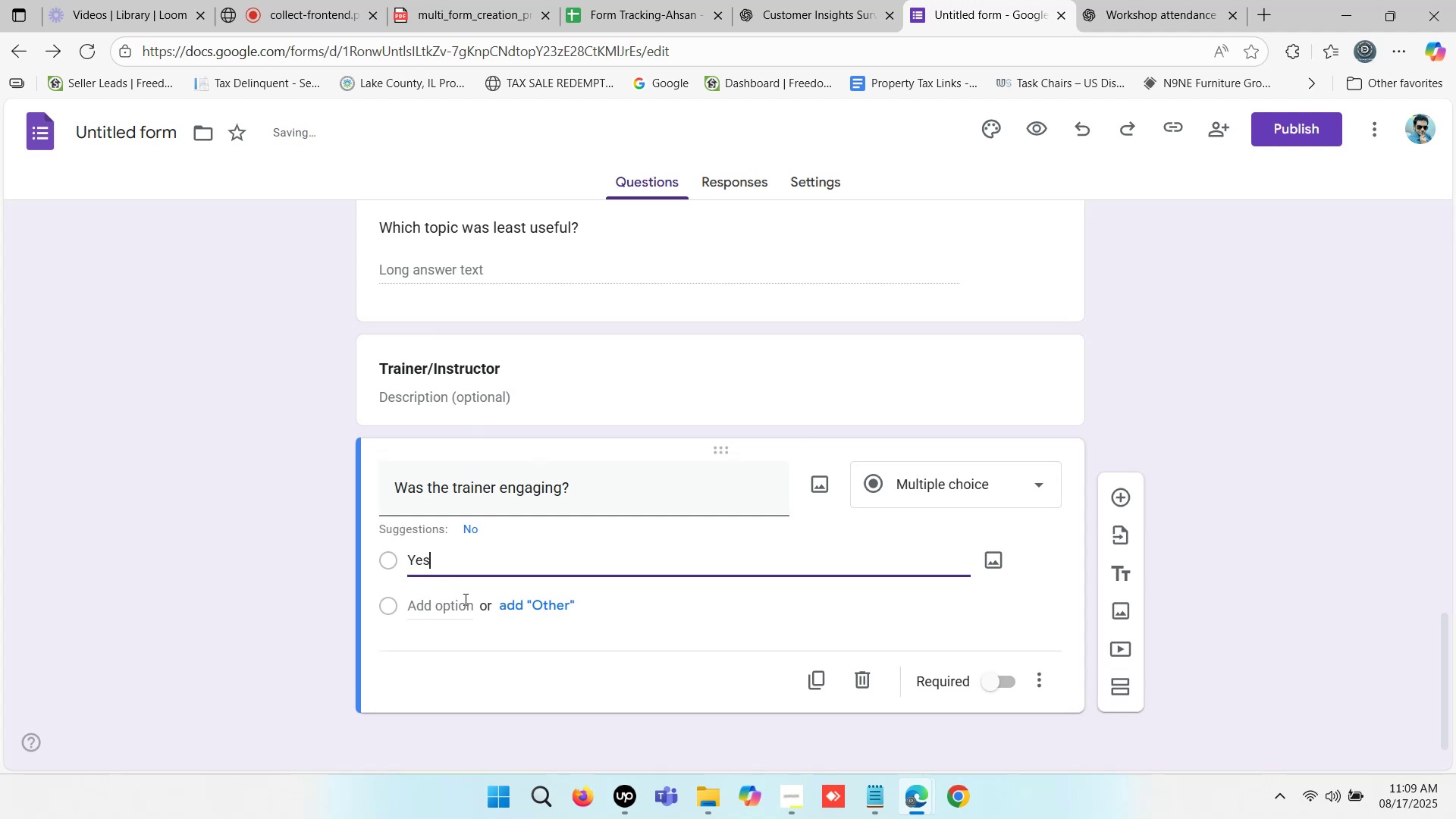 
left_click([450, 610])
 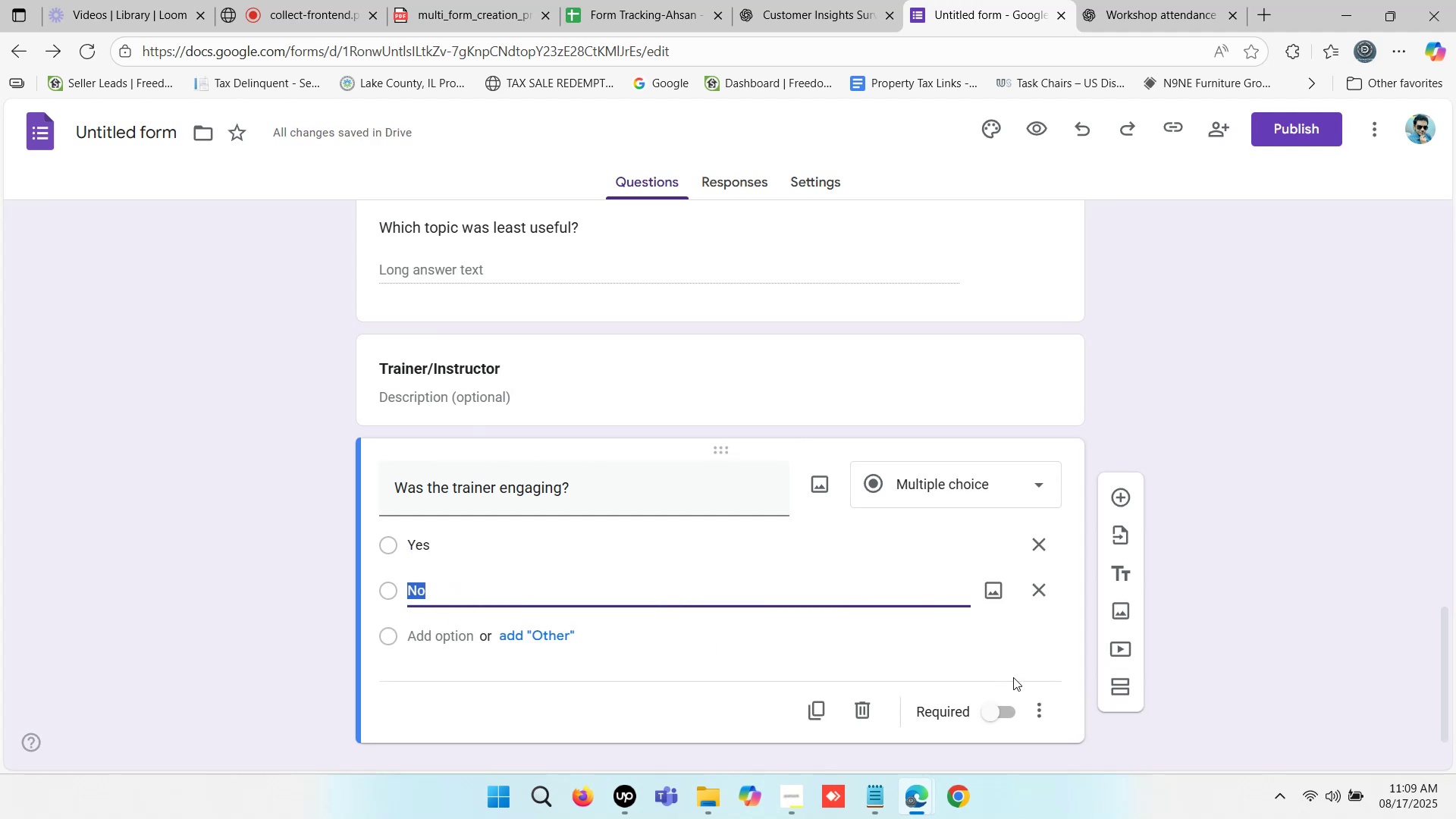 
left_click([993, 715])
 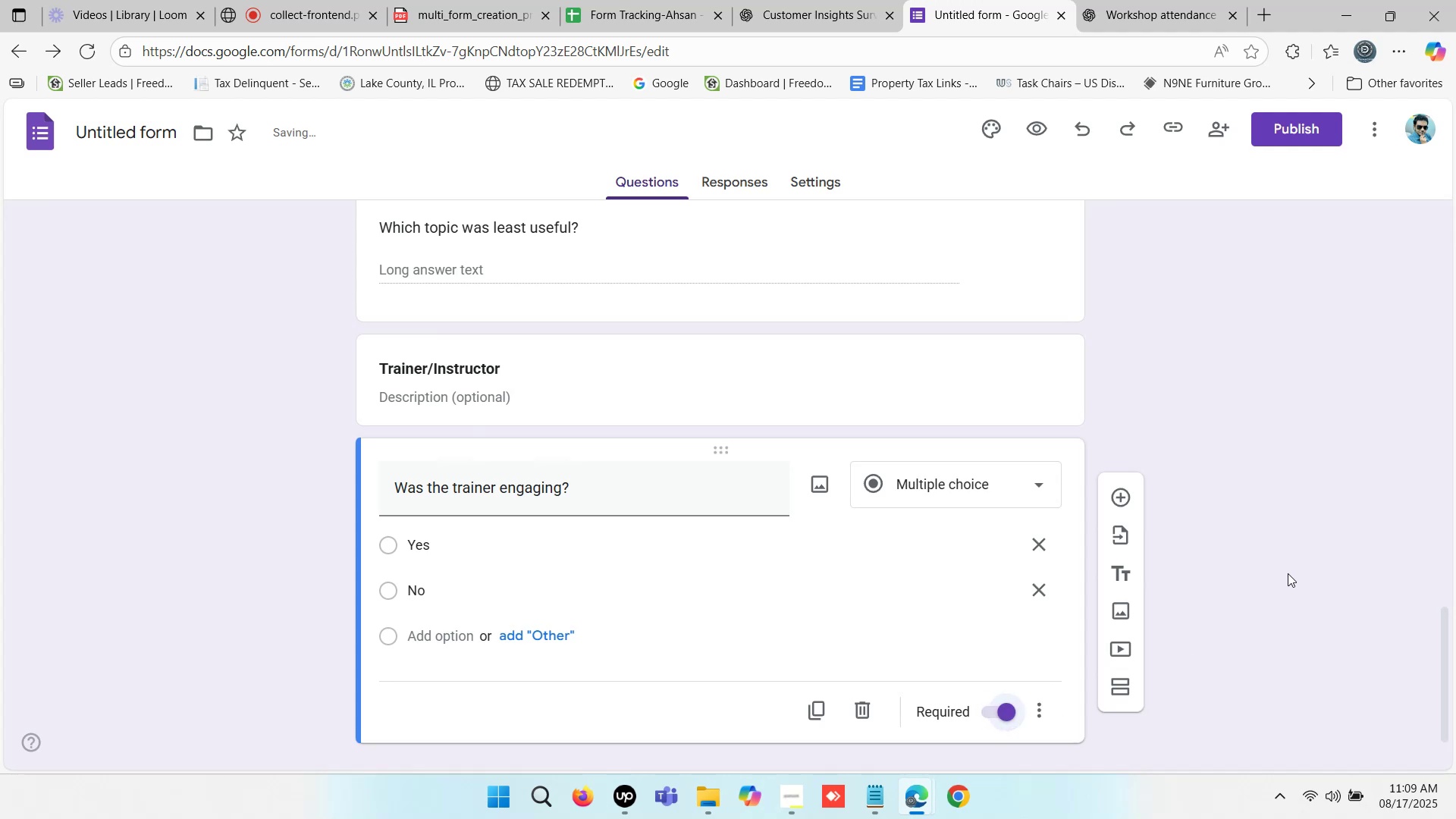 
left_click([1288, 573])
 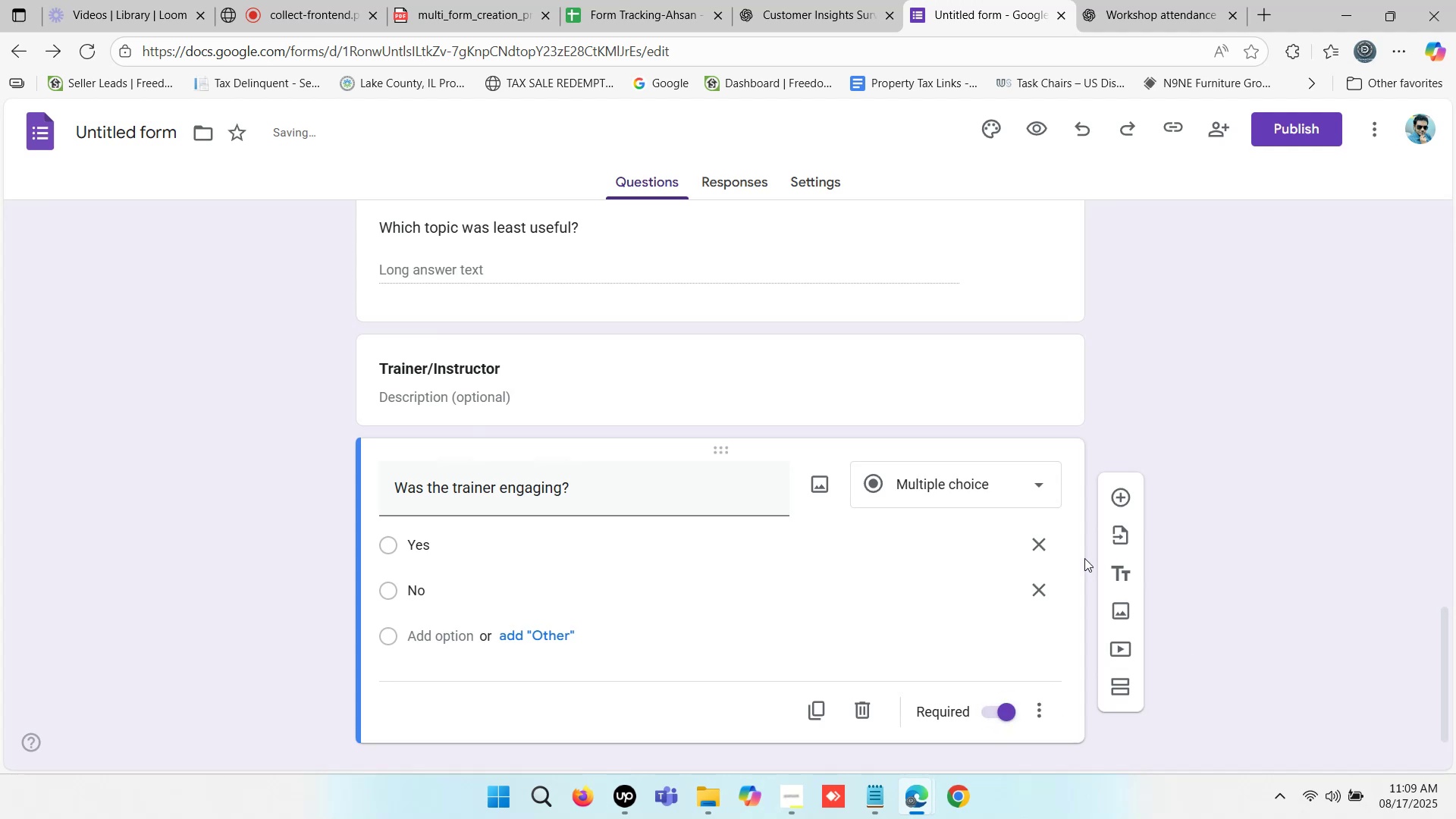 
scroll: coordinate [618, 490], scroll_direction: up, amount: 5.0
 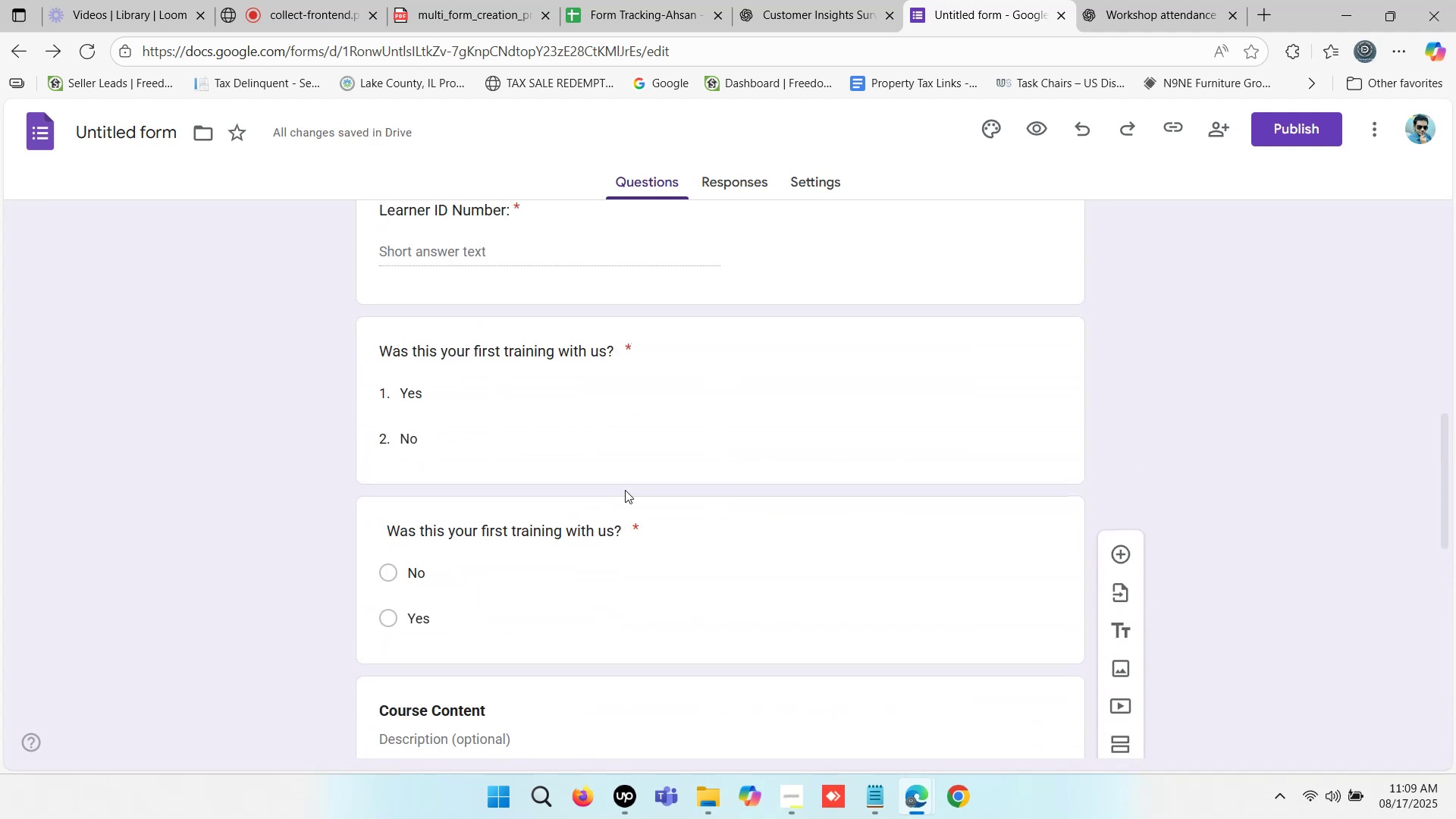 
scroll: coordinate [827, 467], scroll_direction: down, amount: 7.0
 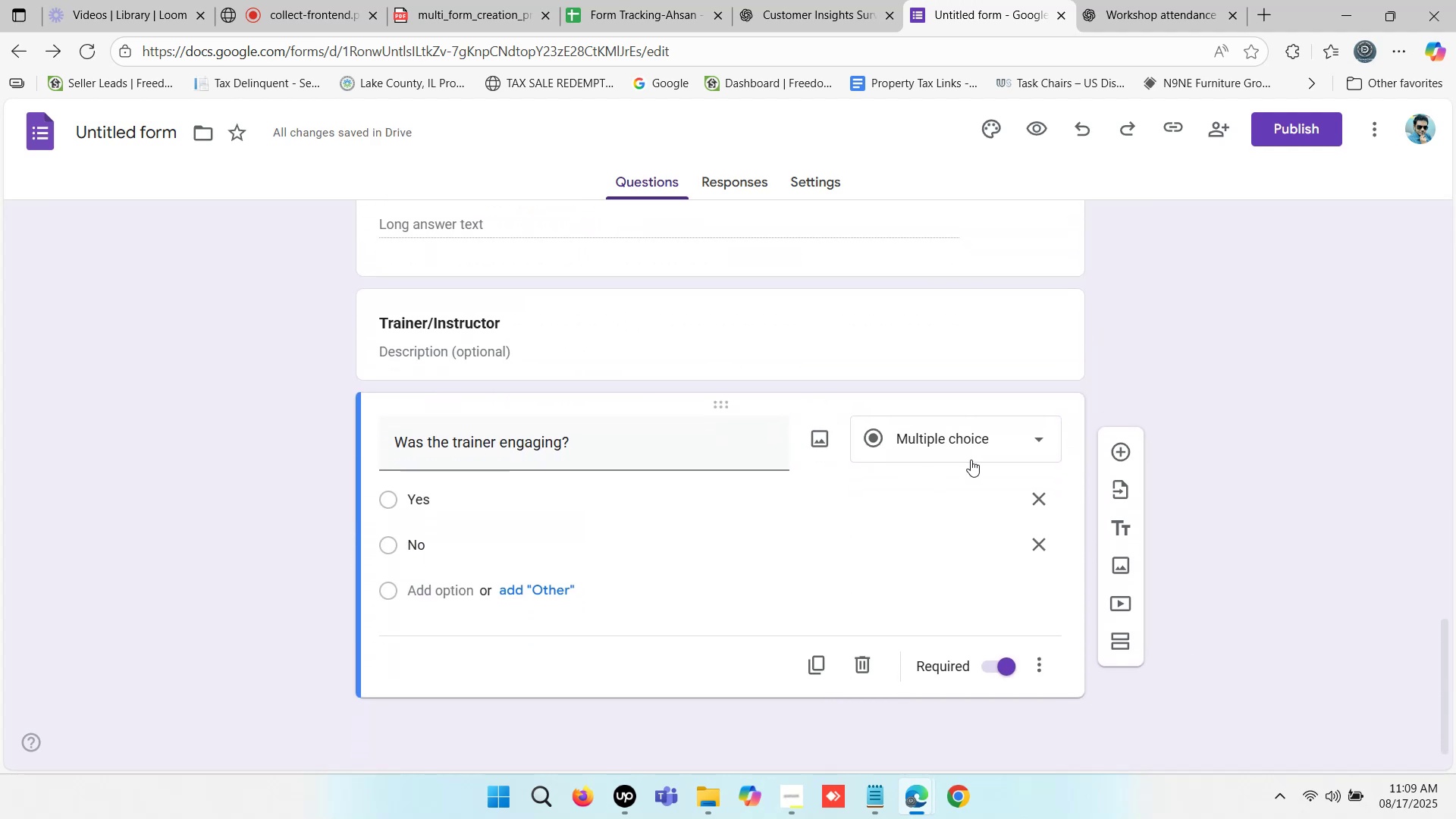 
left_click([981, 444])
 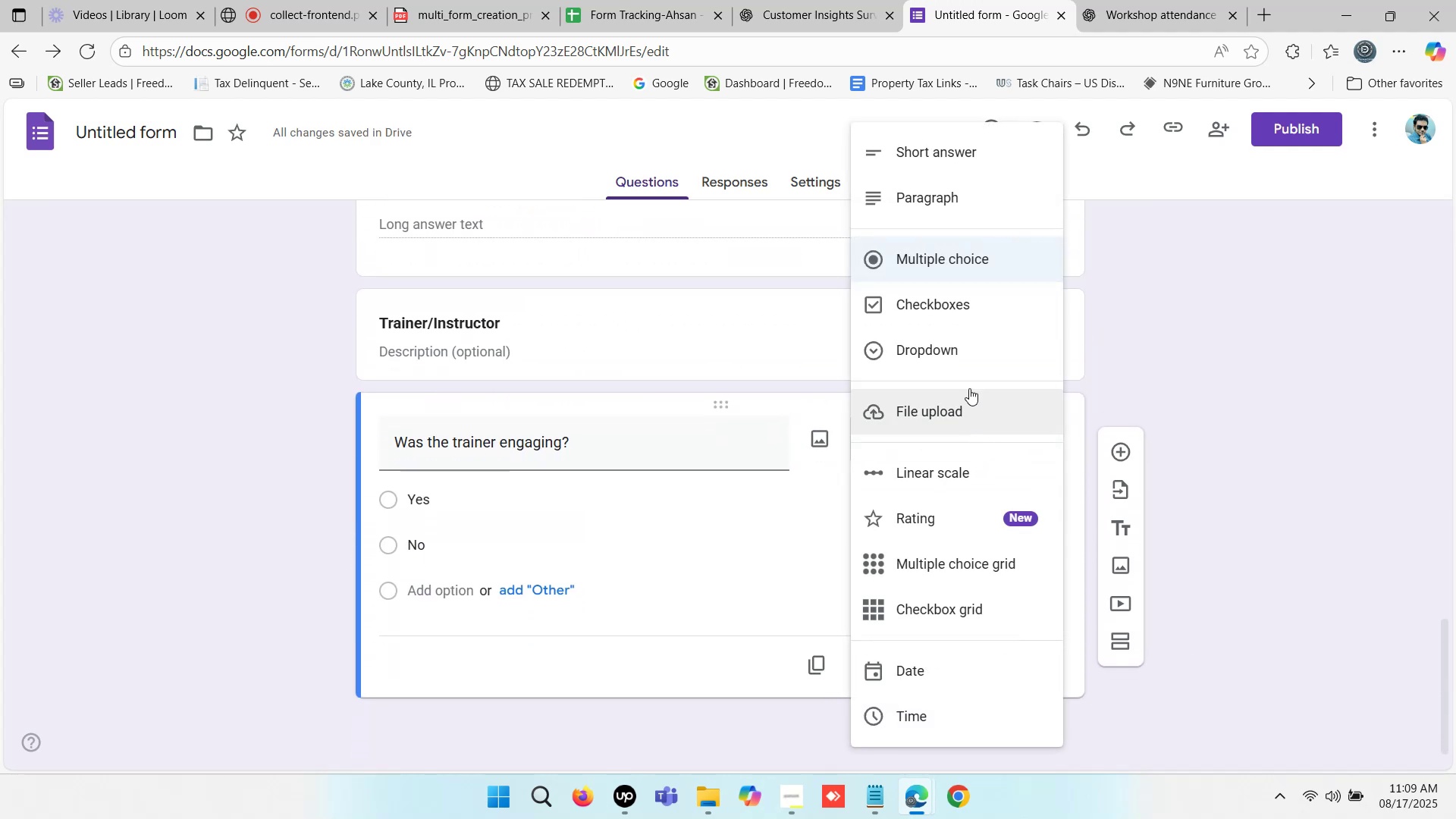 
left_click([965, 356])
 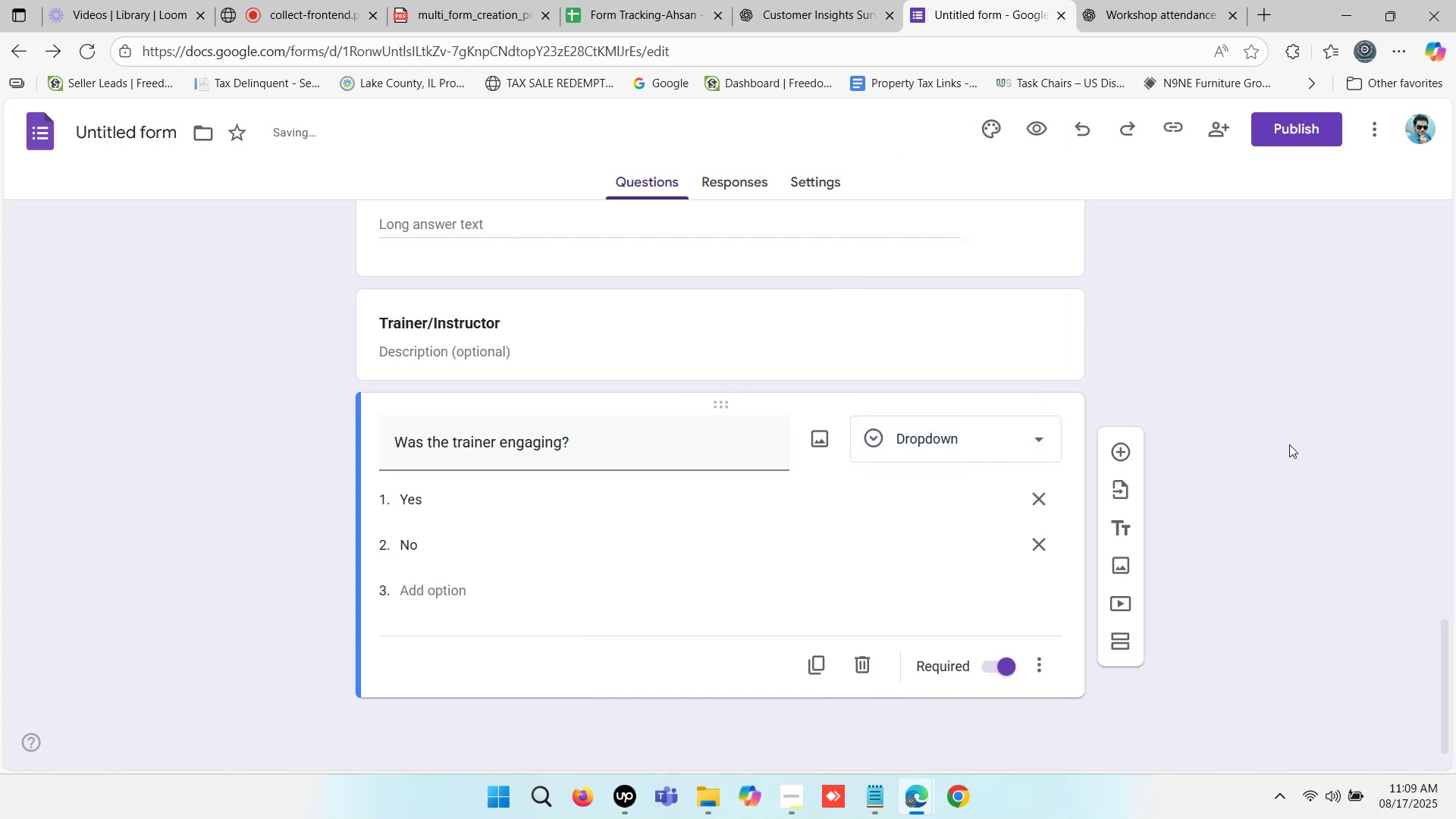 
scroll: coordinate [1117, 460], scroll_direction: down, amount: 1.0
 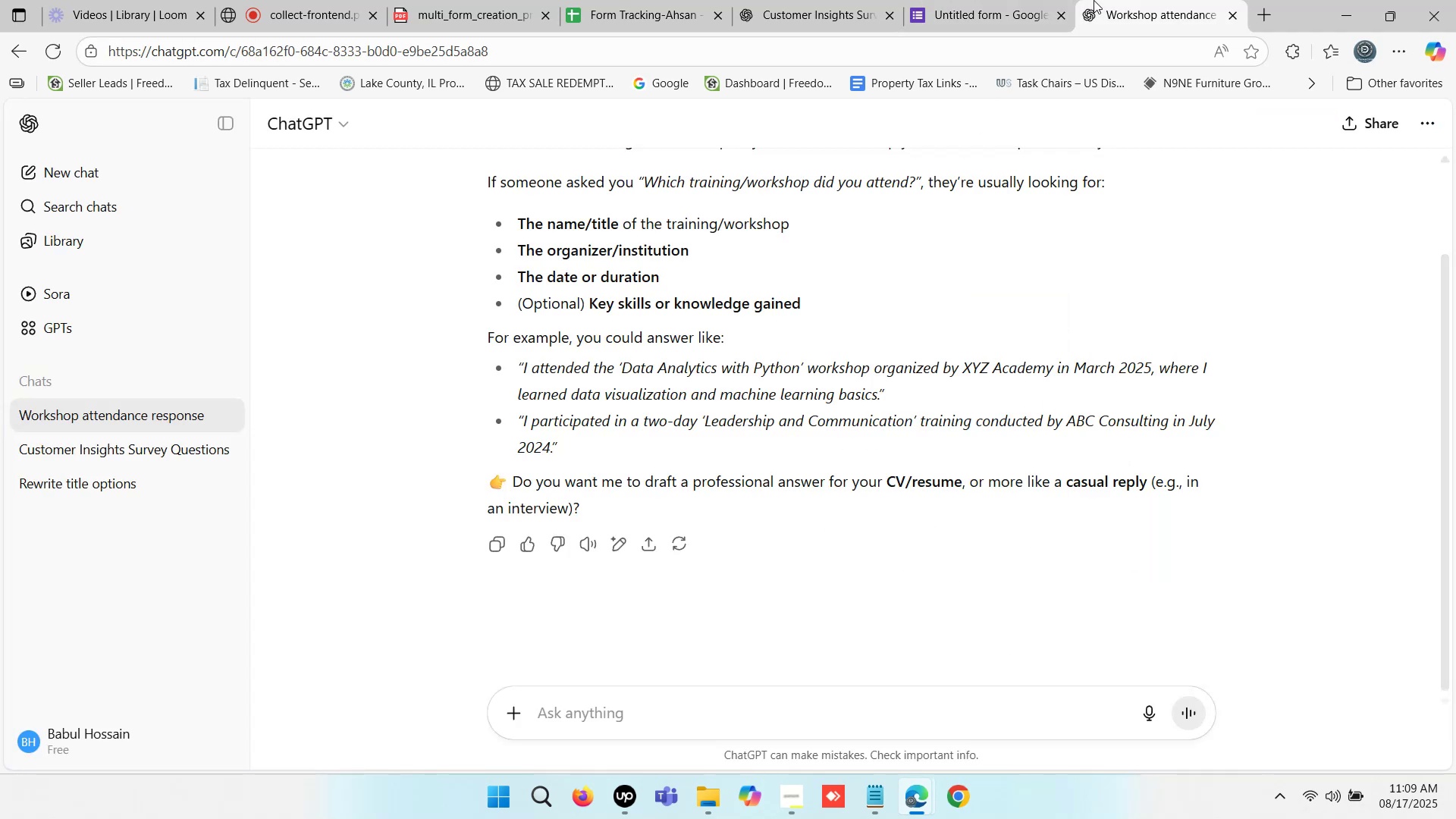 
left_click([833, 0])
 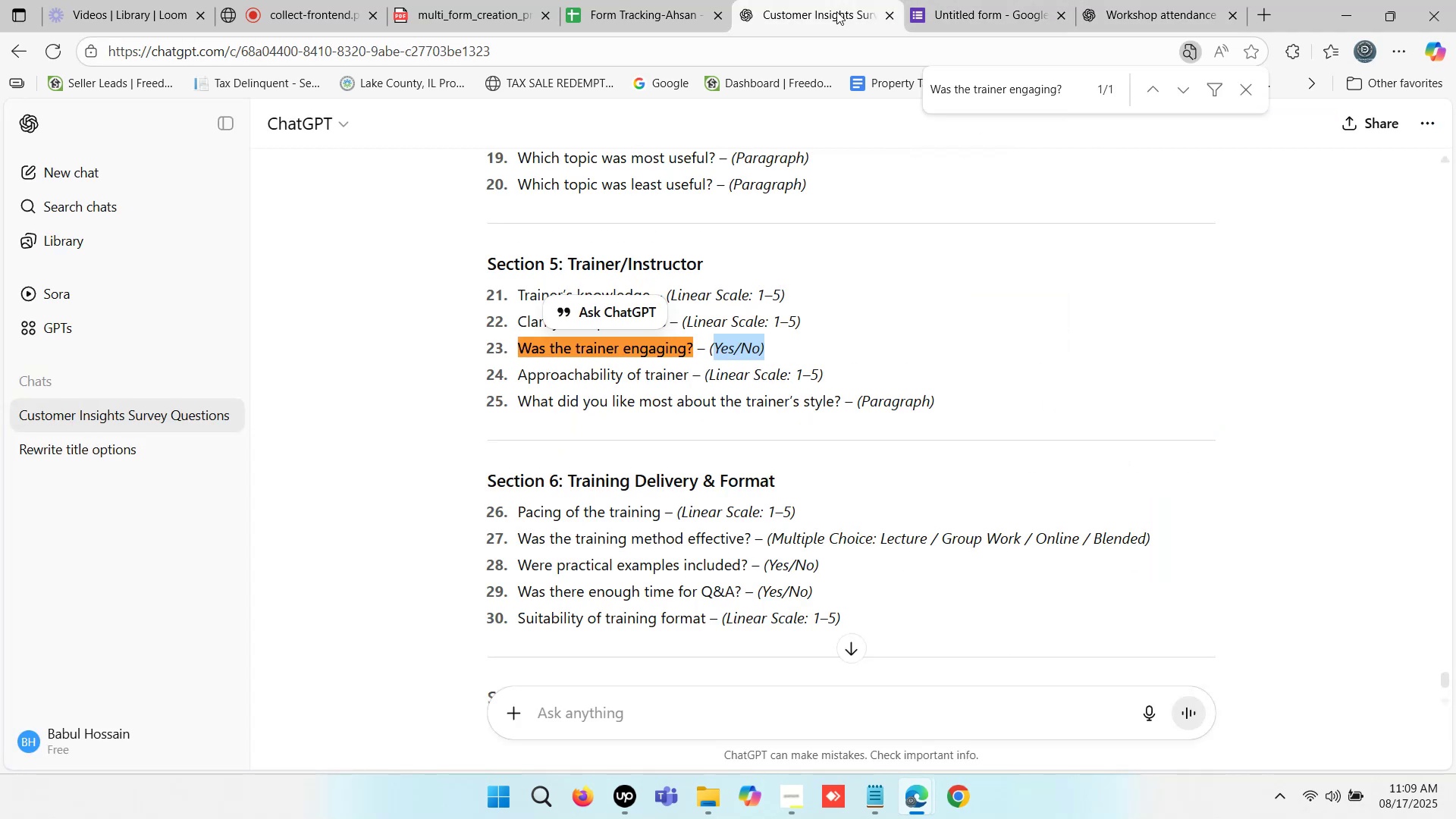 
scroll: coordinate [769, 347], scroll_direction: down, amount: 1.0
 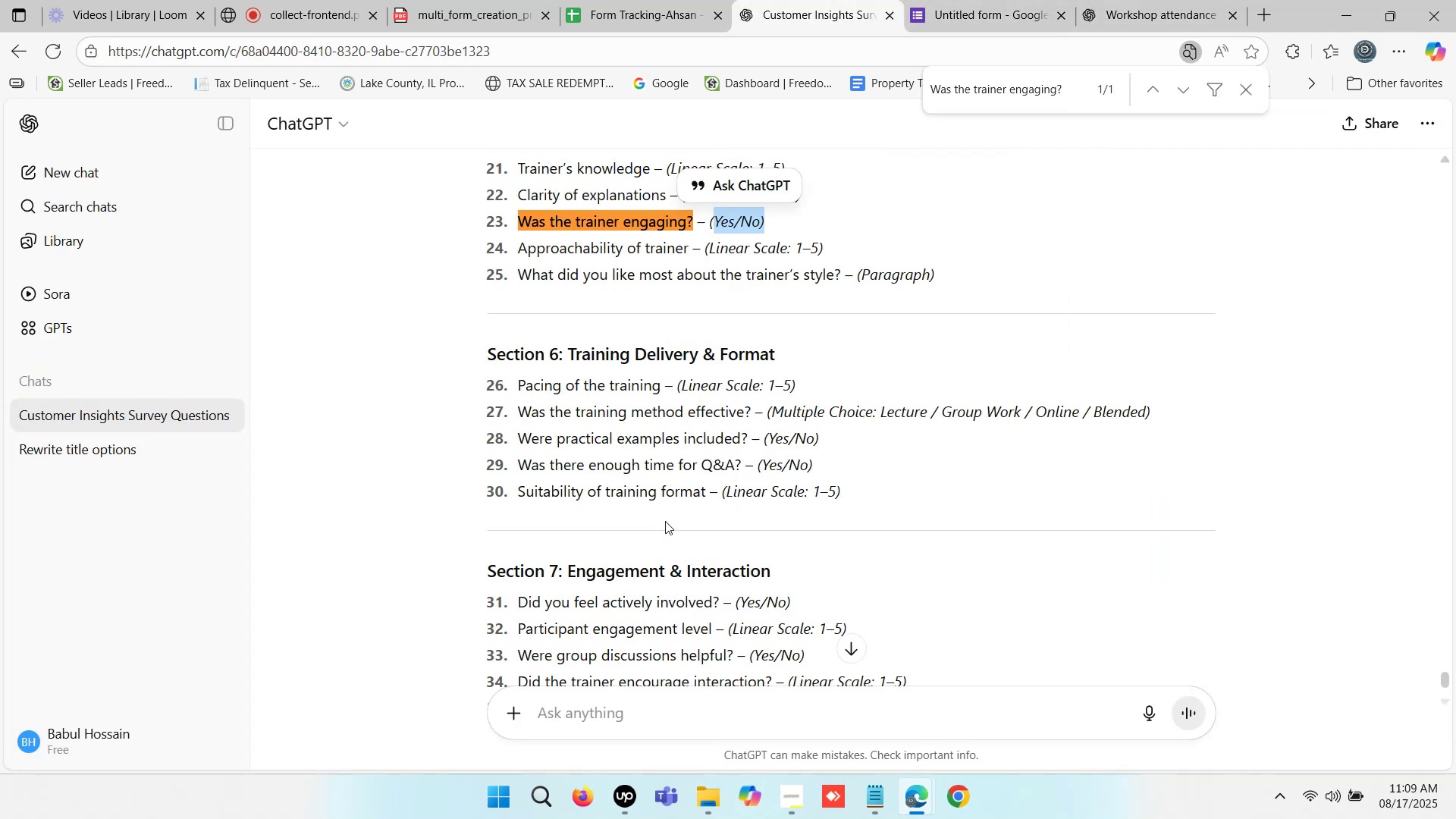 
scroll: coordinate [827, 400], scroll_direction: up, amount: 1.0
 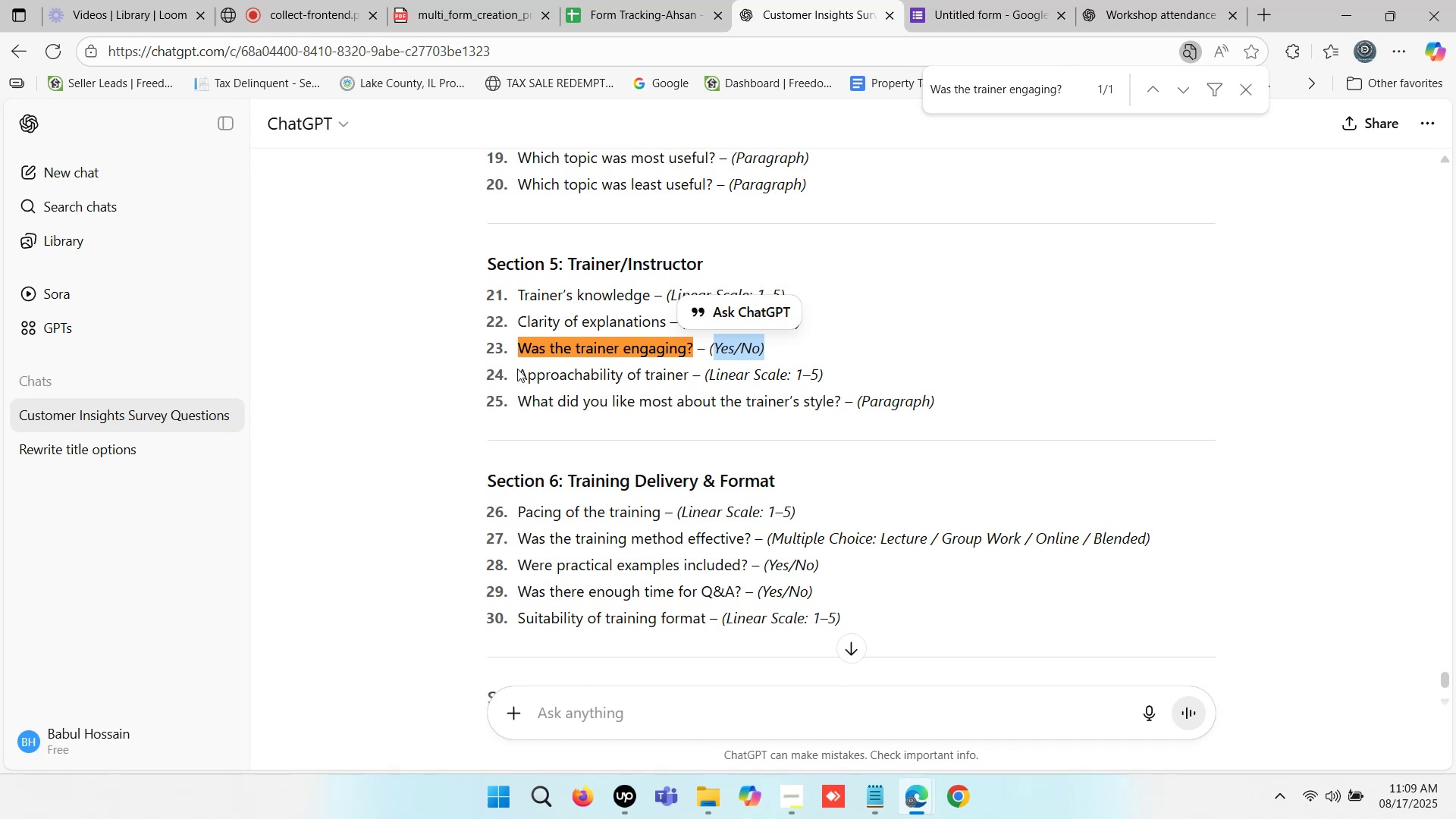 
wait(6.74)
 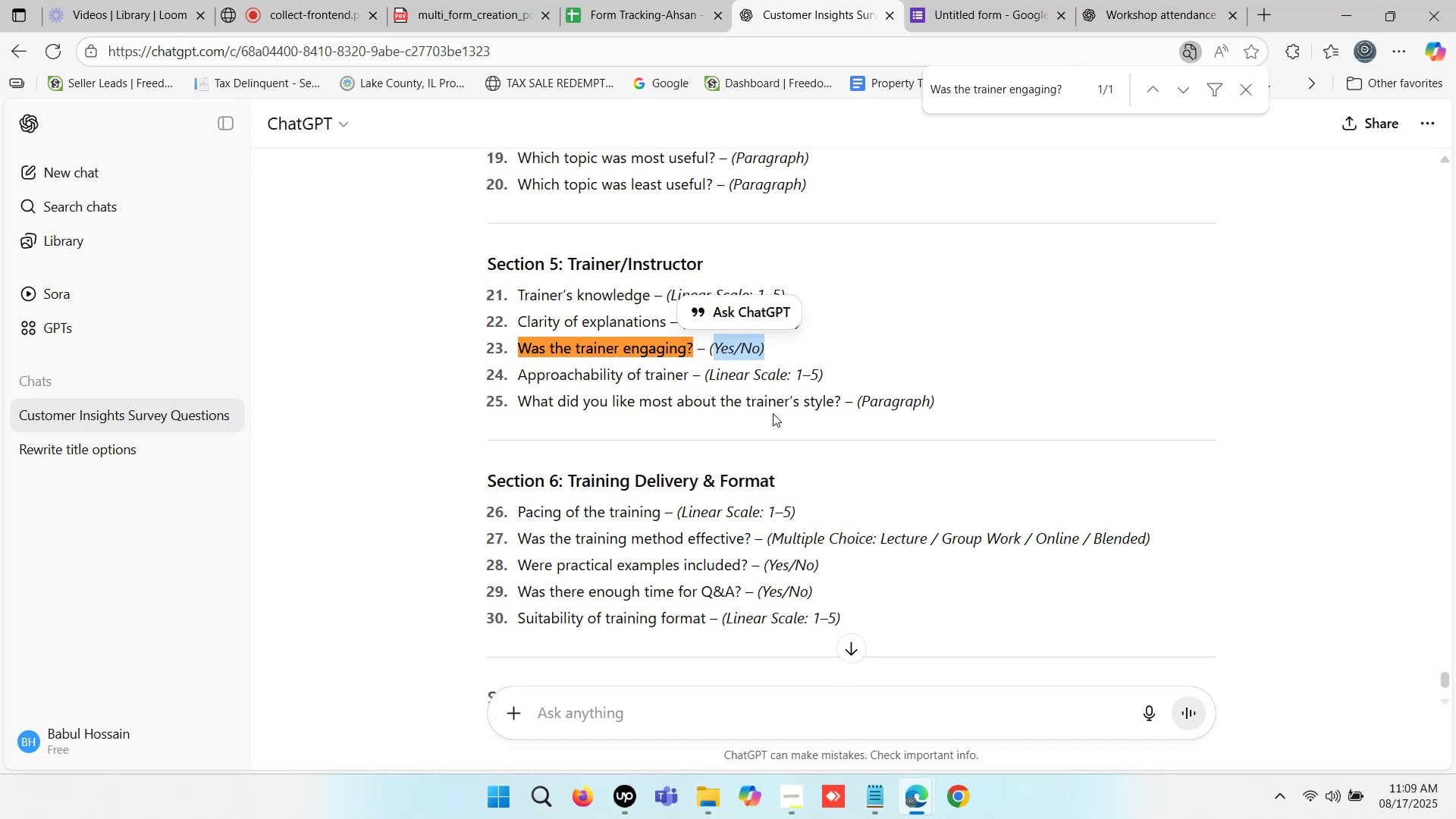 
left_click_drag(start_coordinate=[842, 397], to_coordinate=[522, 404])
 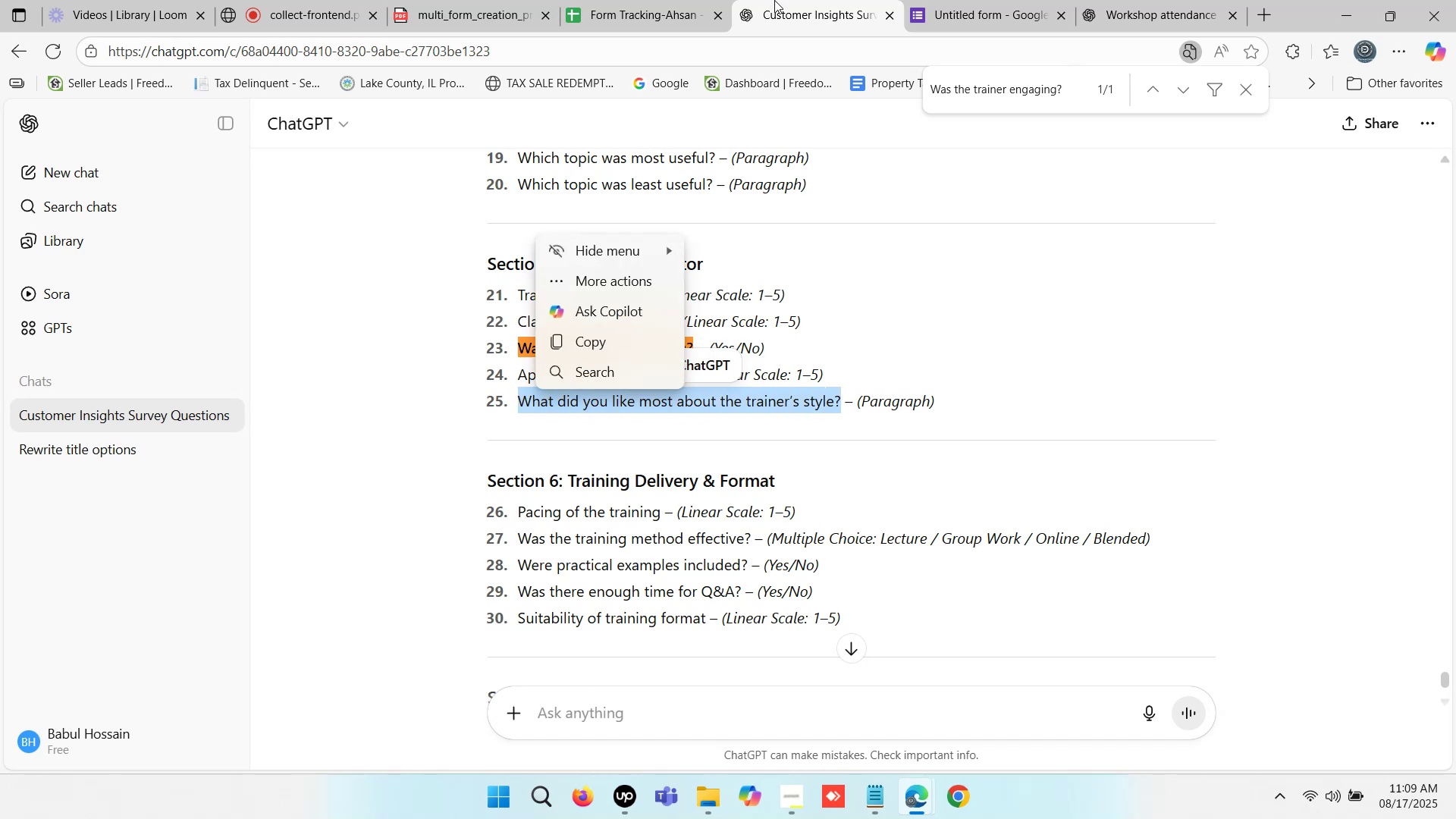 
key(Control+C)
 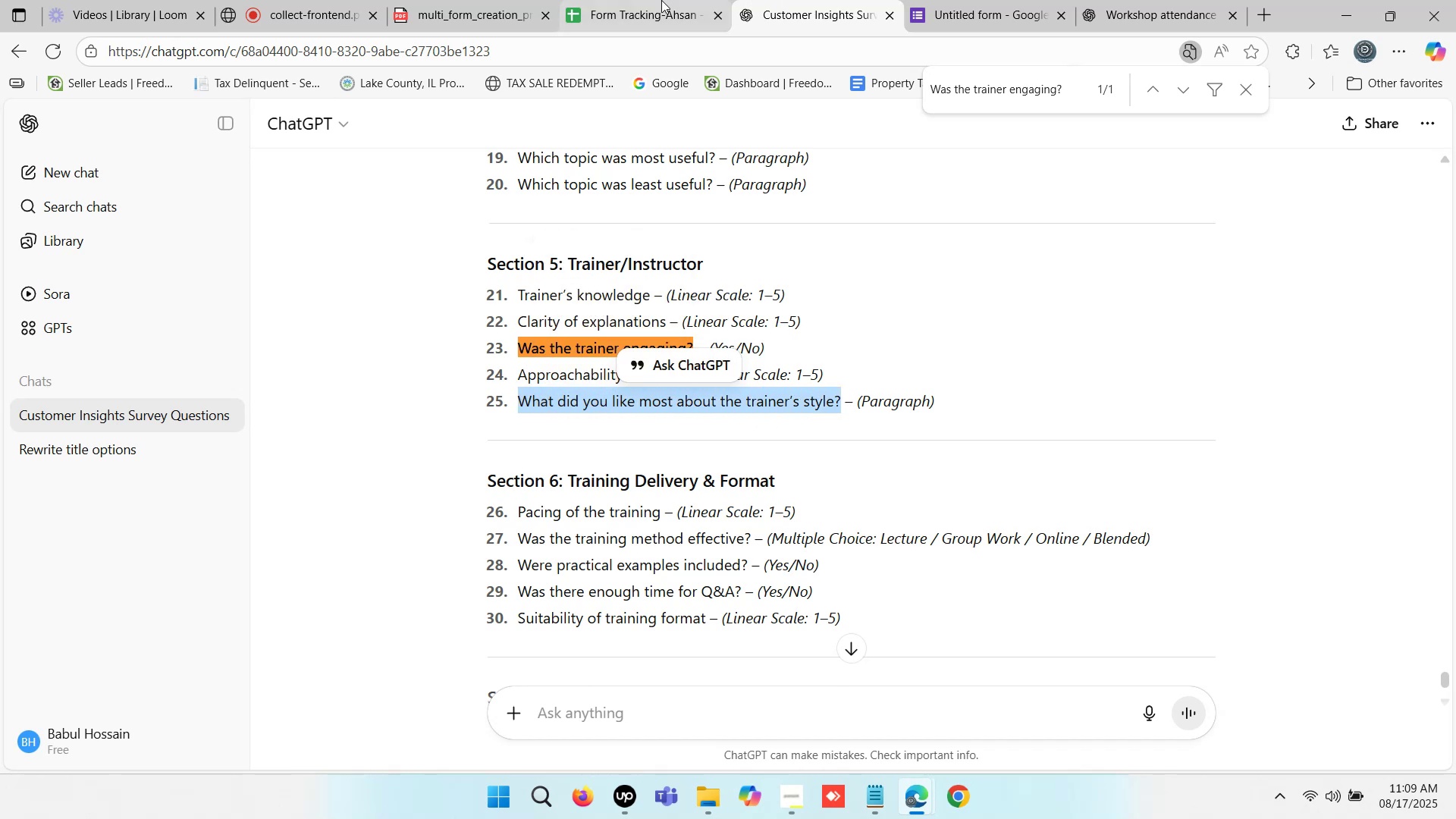 
left_click([661, 0])
 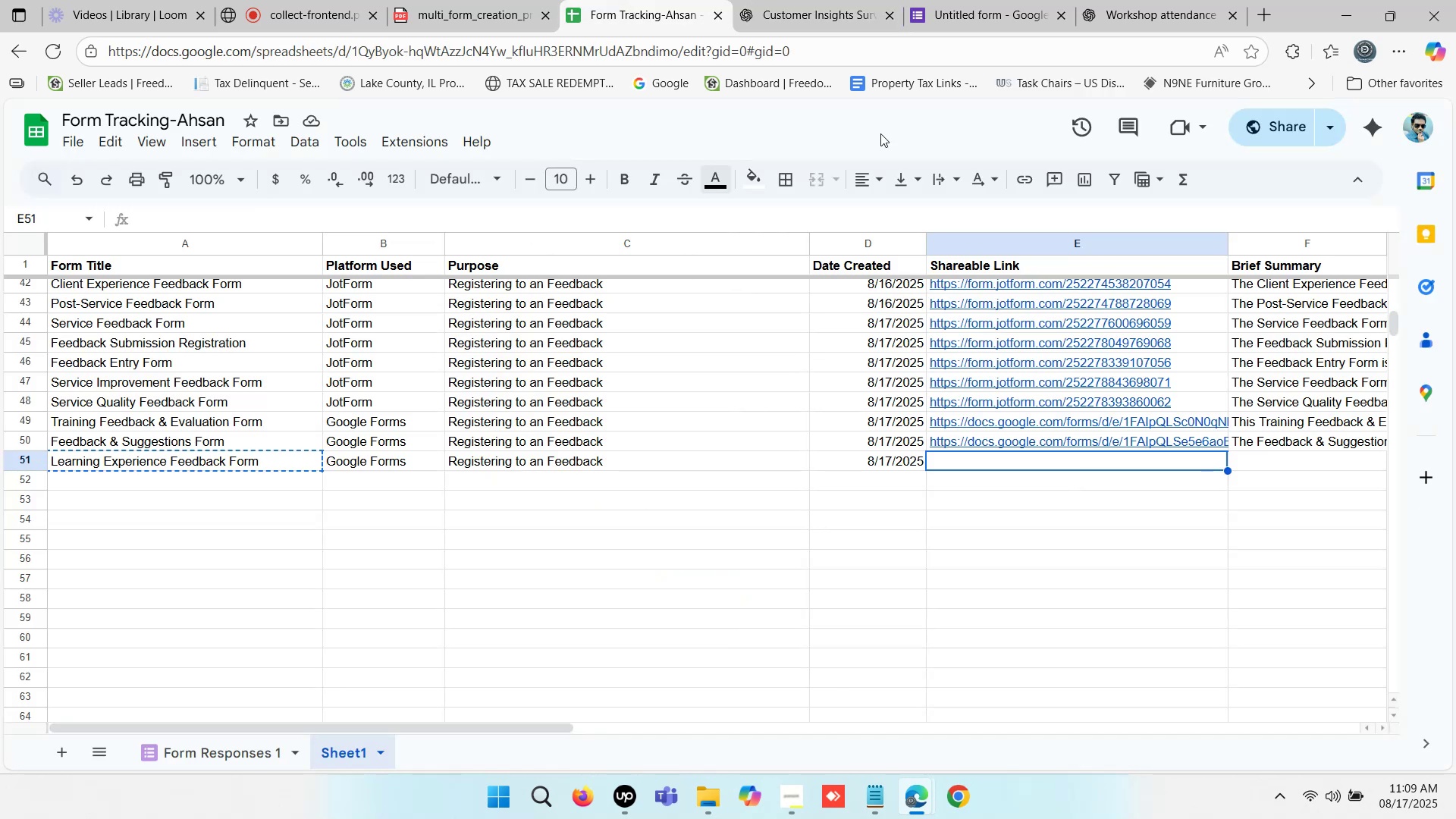 
left_click([949, 0])
 